 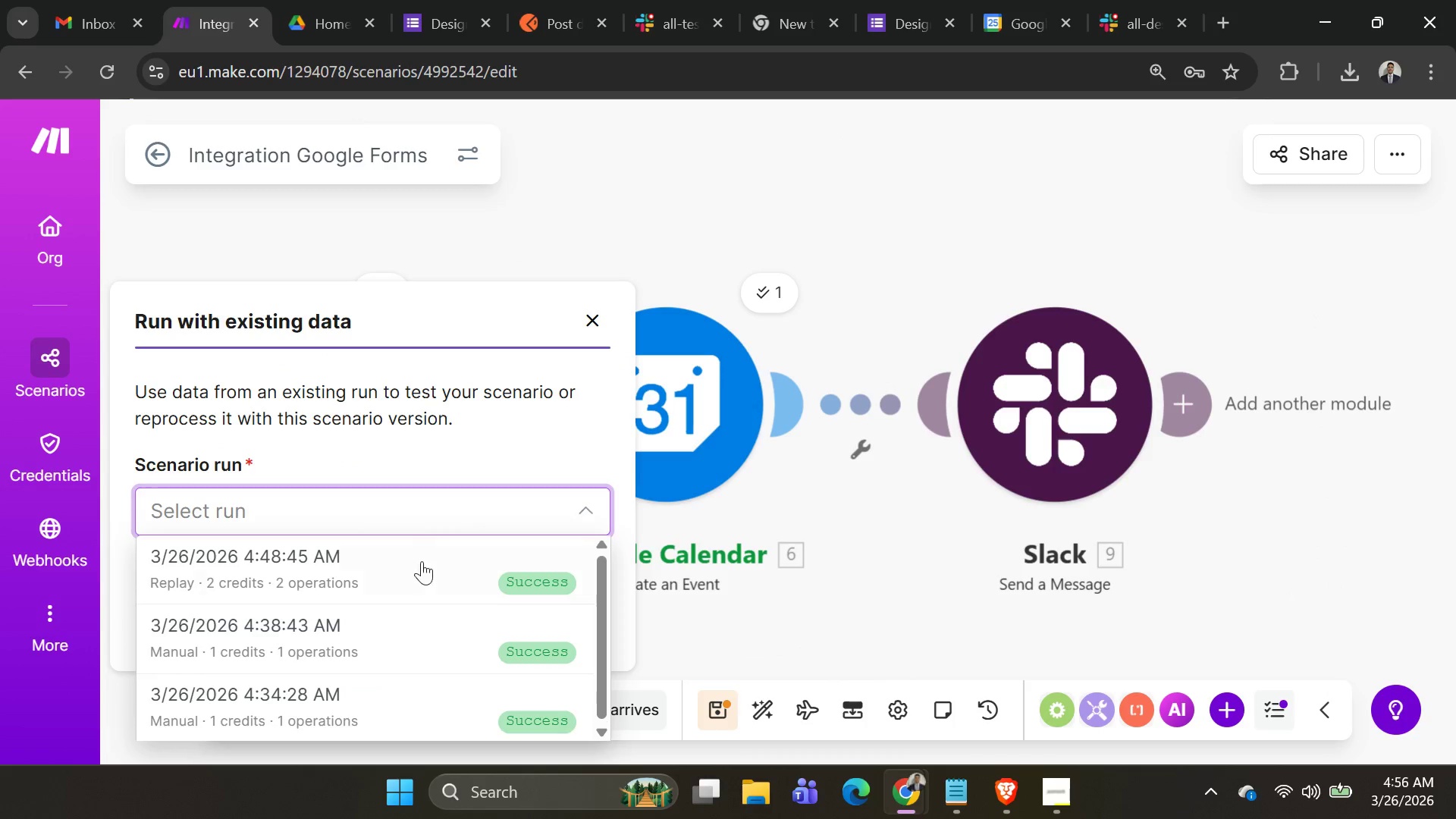 
left_click([416, 585])
 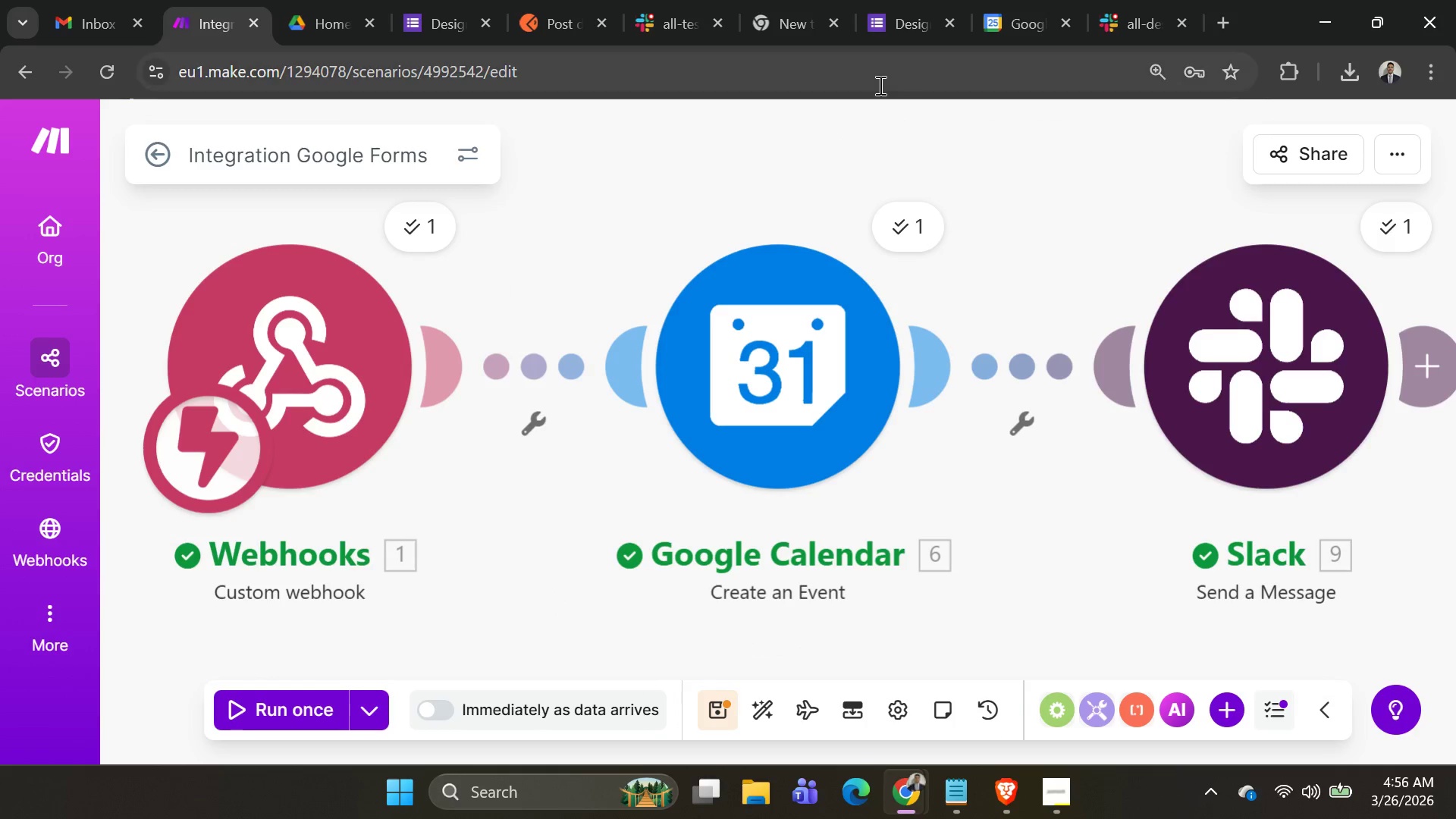 
left_click([1094, 13])
 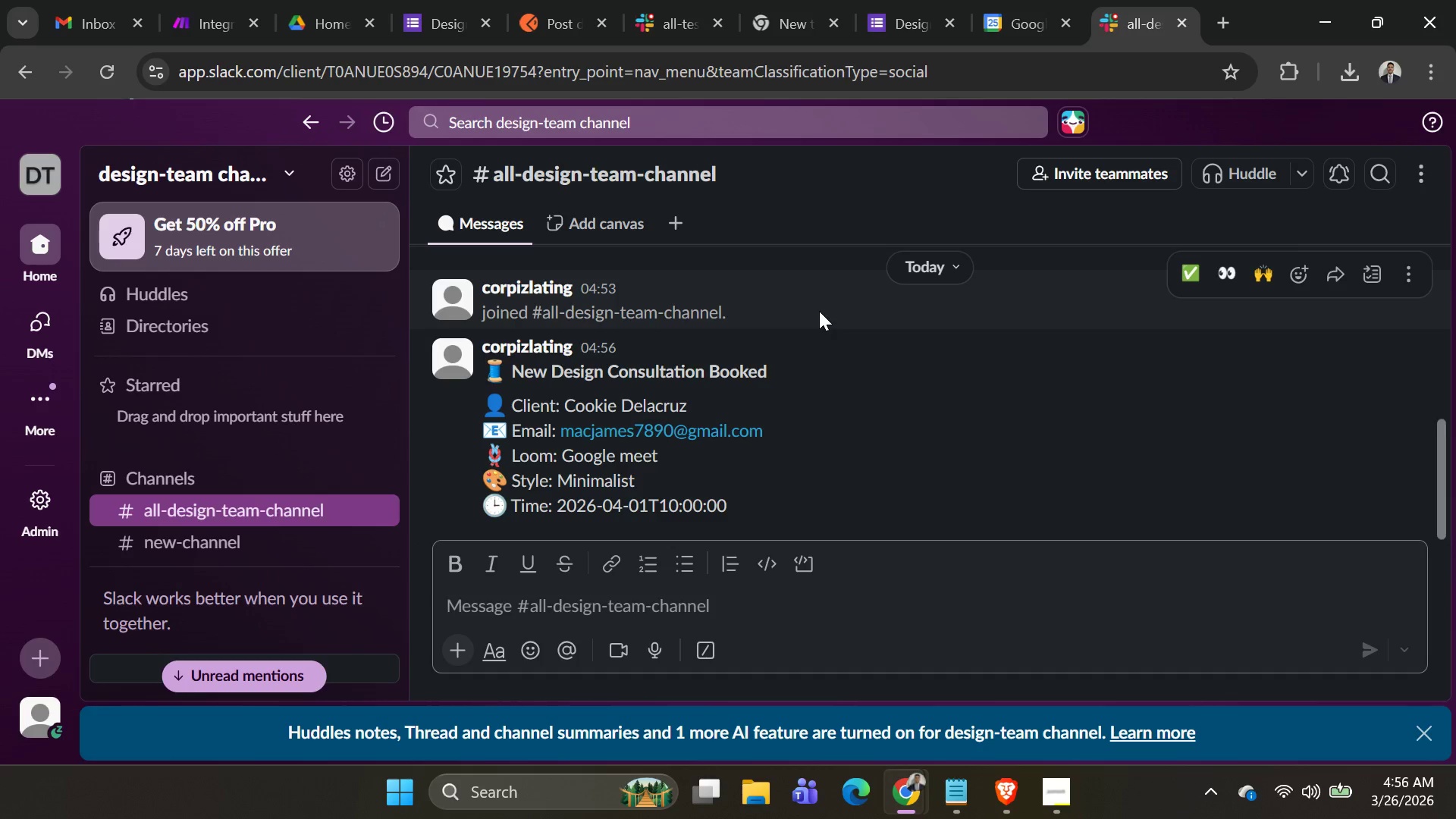 
wait(41.61)
 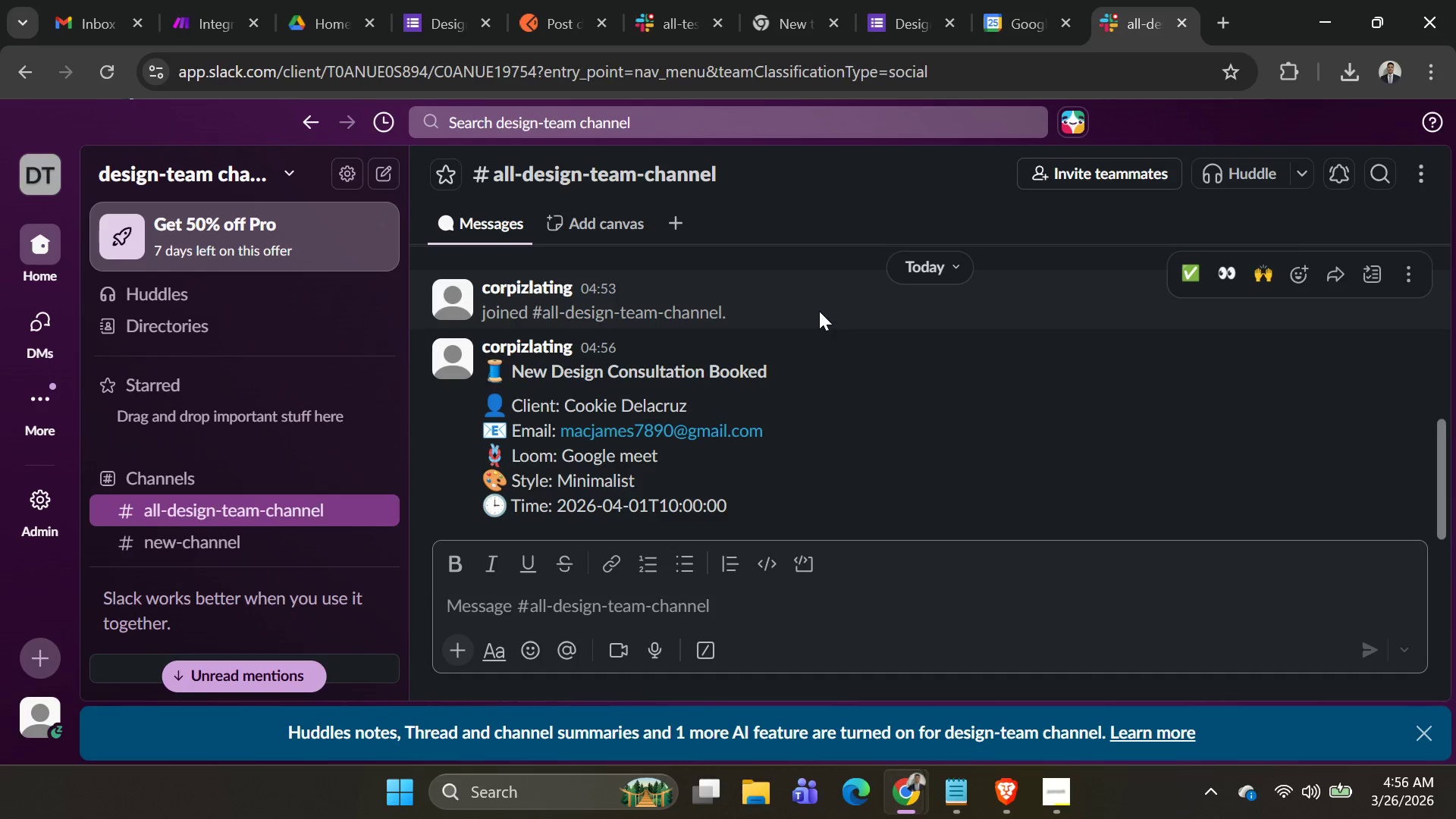 
scroll: coordinate [959, 318], scroll_direction: up, amount: 5.0
 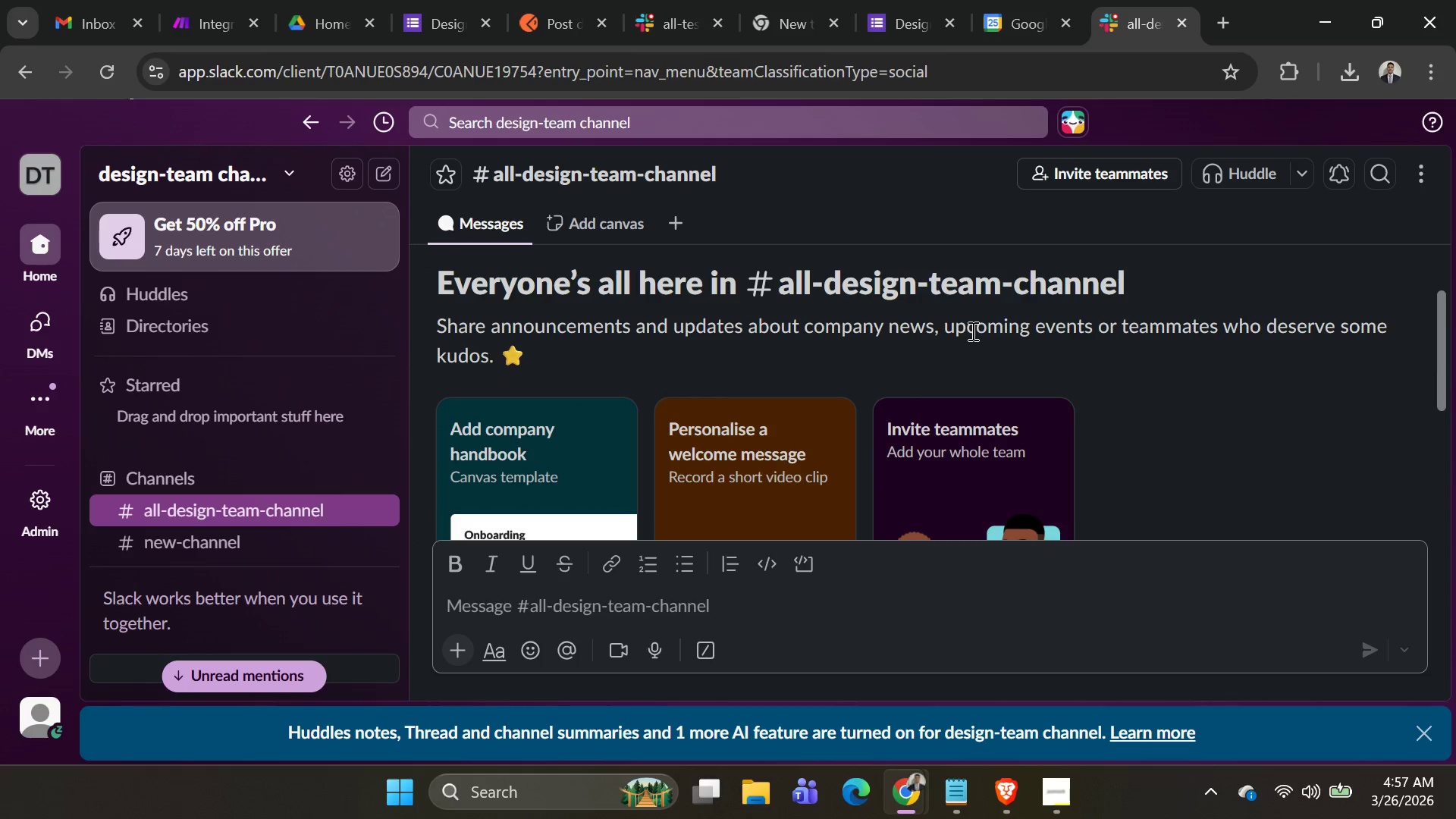 
scroll: coordinate [936, 480], scroll_direction: down, amount: 8.0
 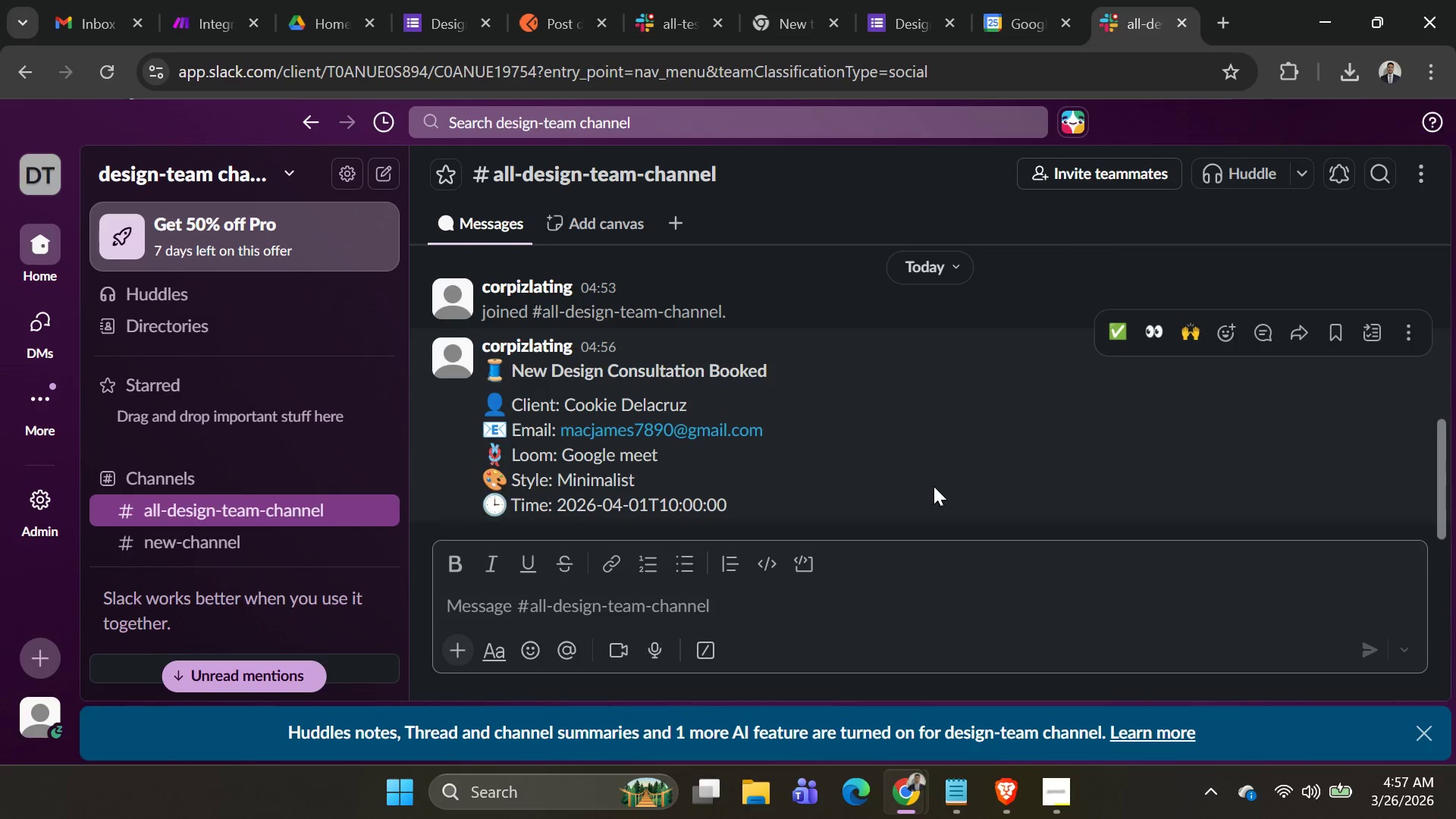 
scroll: coordinate [880, 364], scroll_direction: up, amount: 11.0
 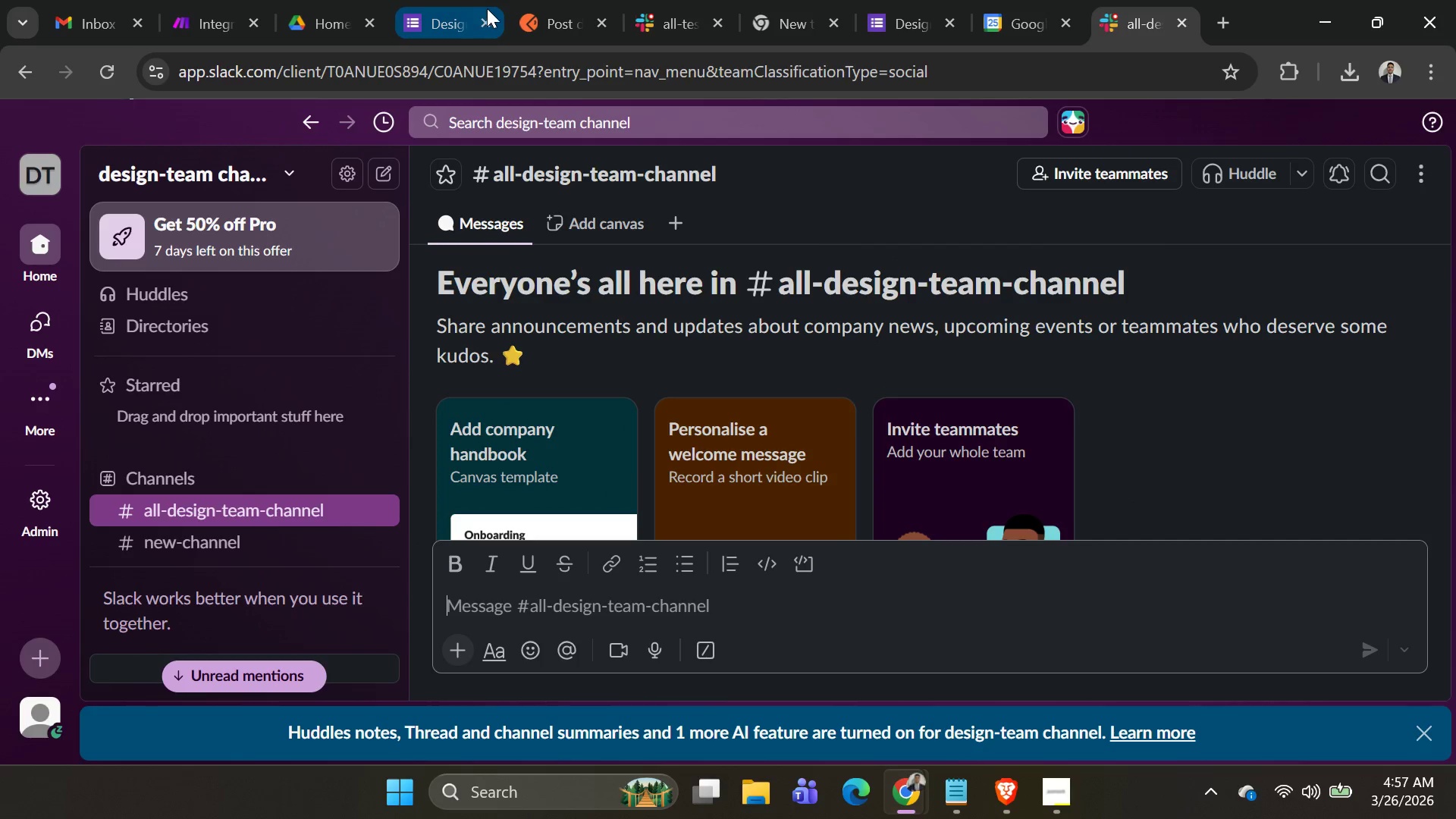 
left_click([532, 7])
 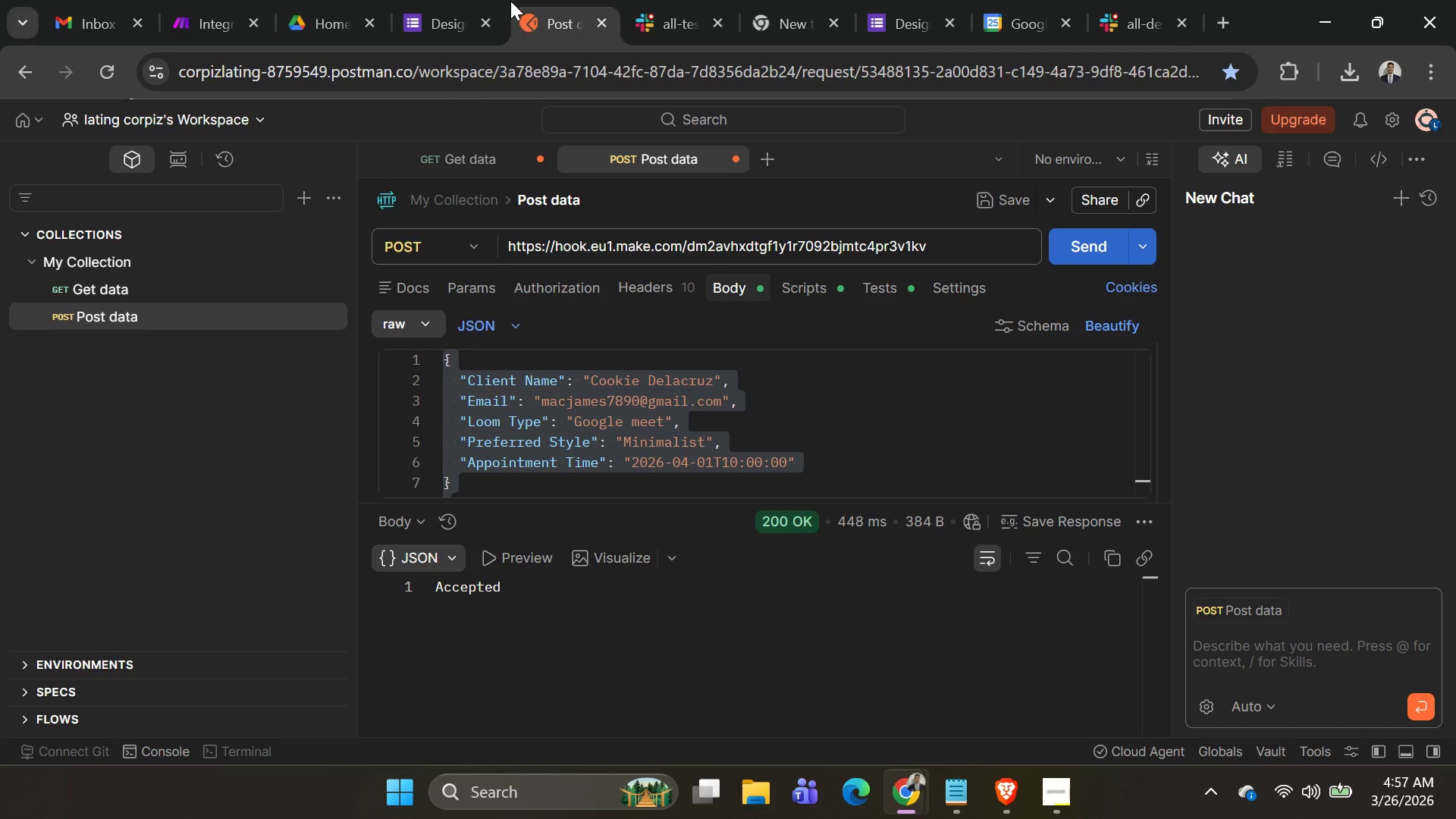 
mouse_move([306, 39])
 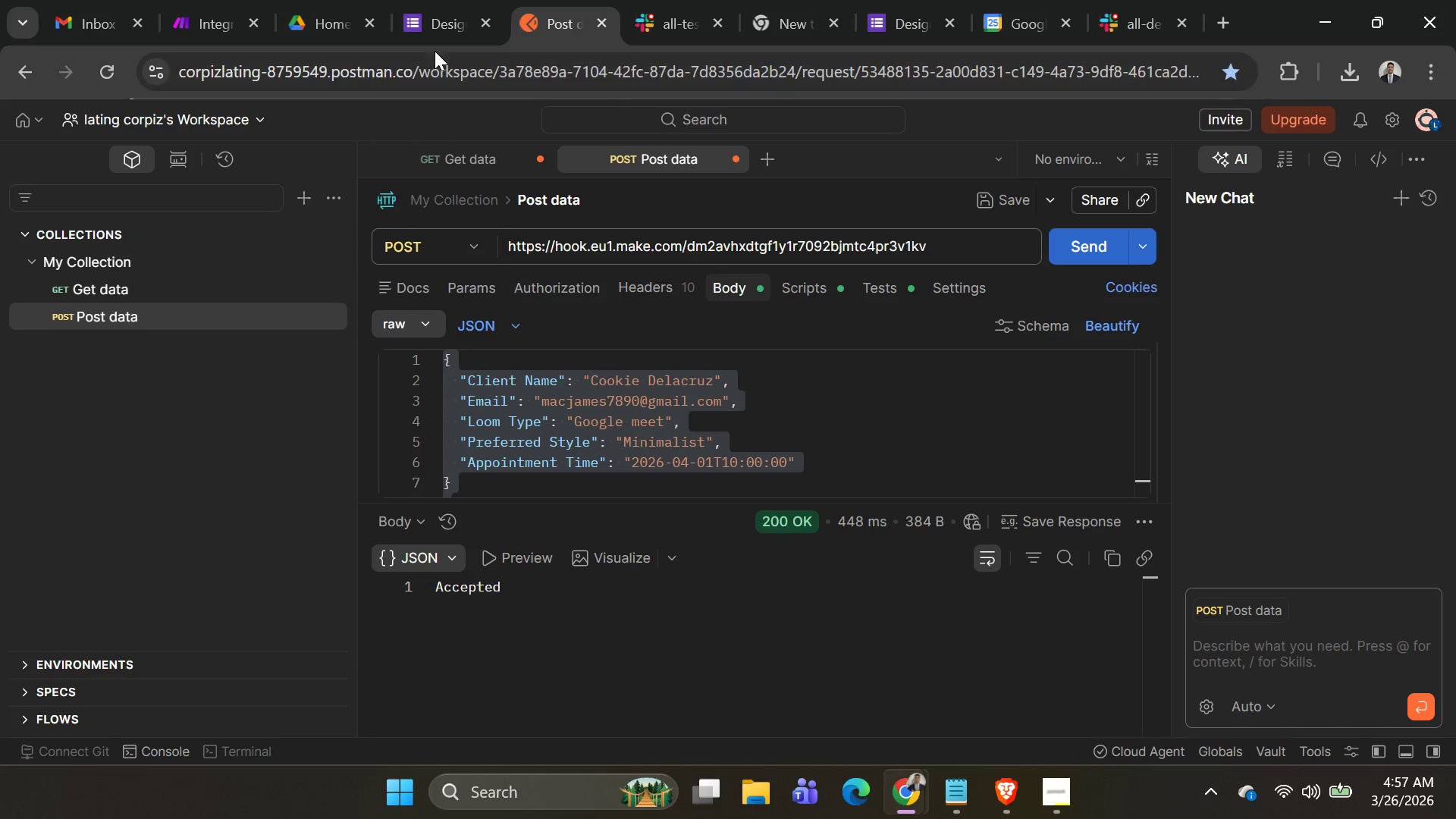 
left_click([433, 40])
 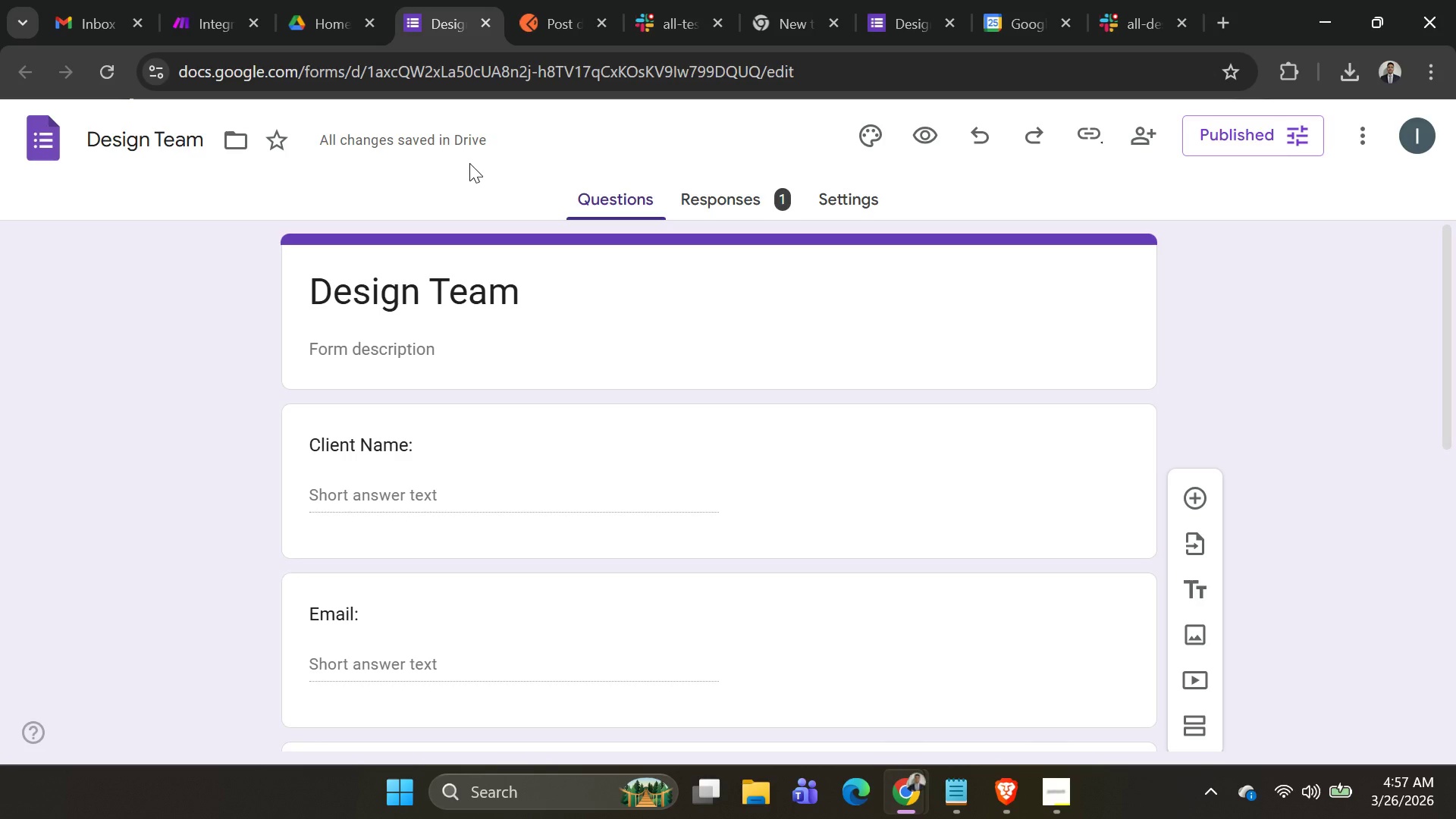 
wait(9.91)
 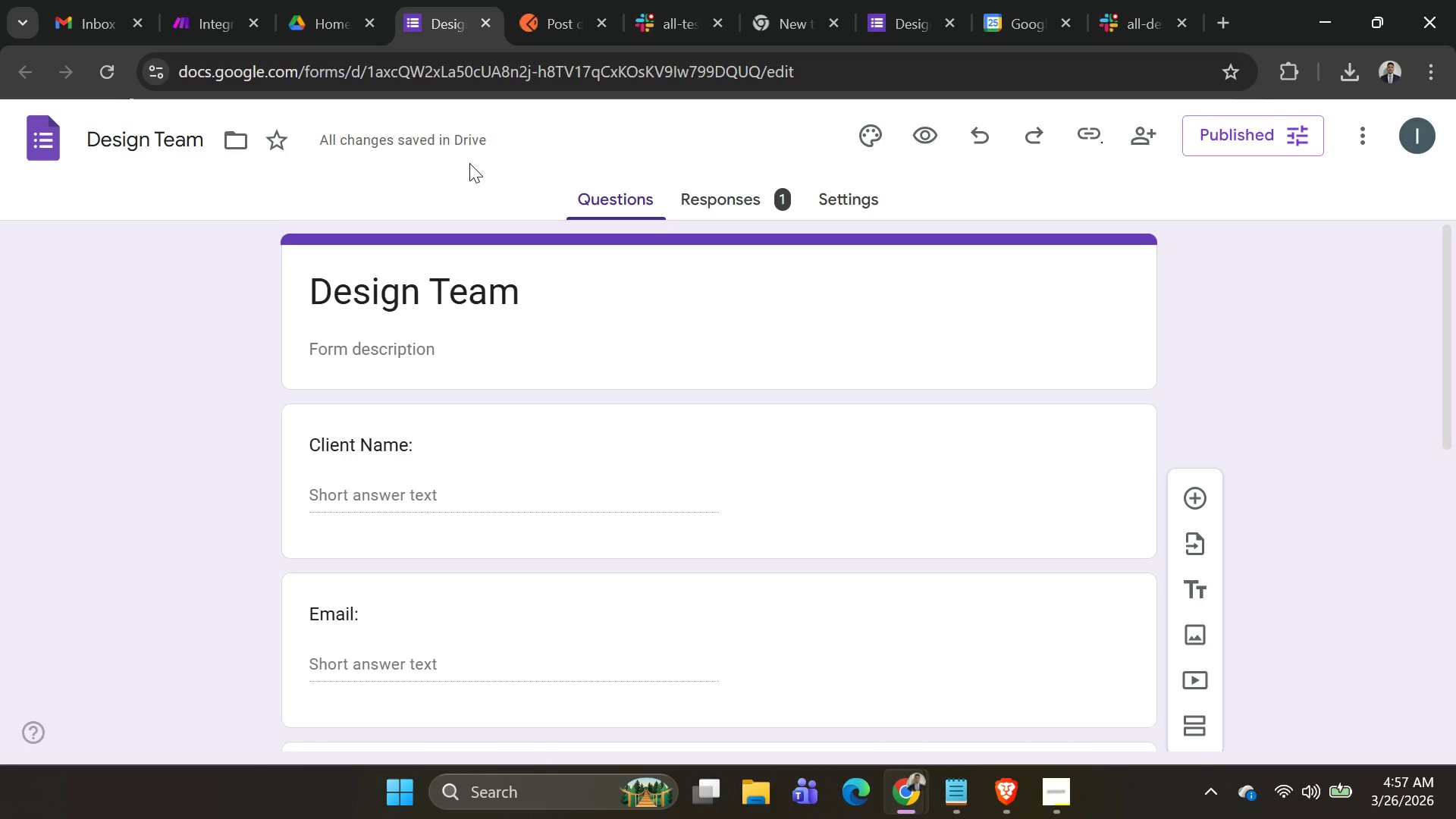 
left_click([491, 20])
 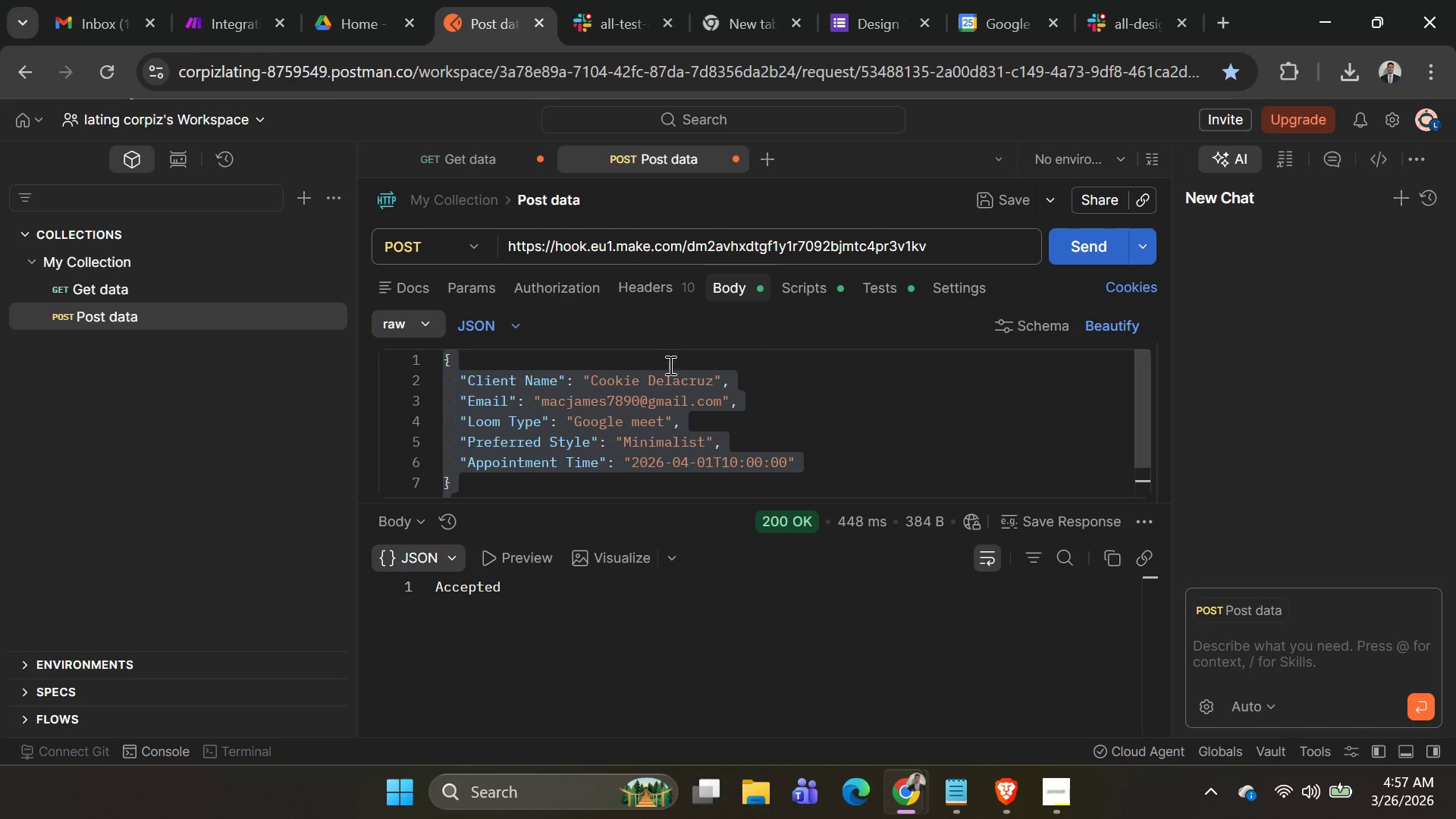 
left_click([676, 378])
 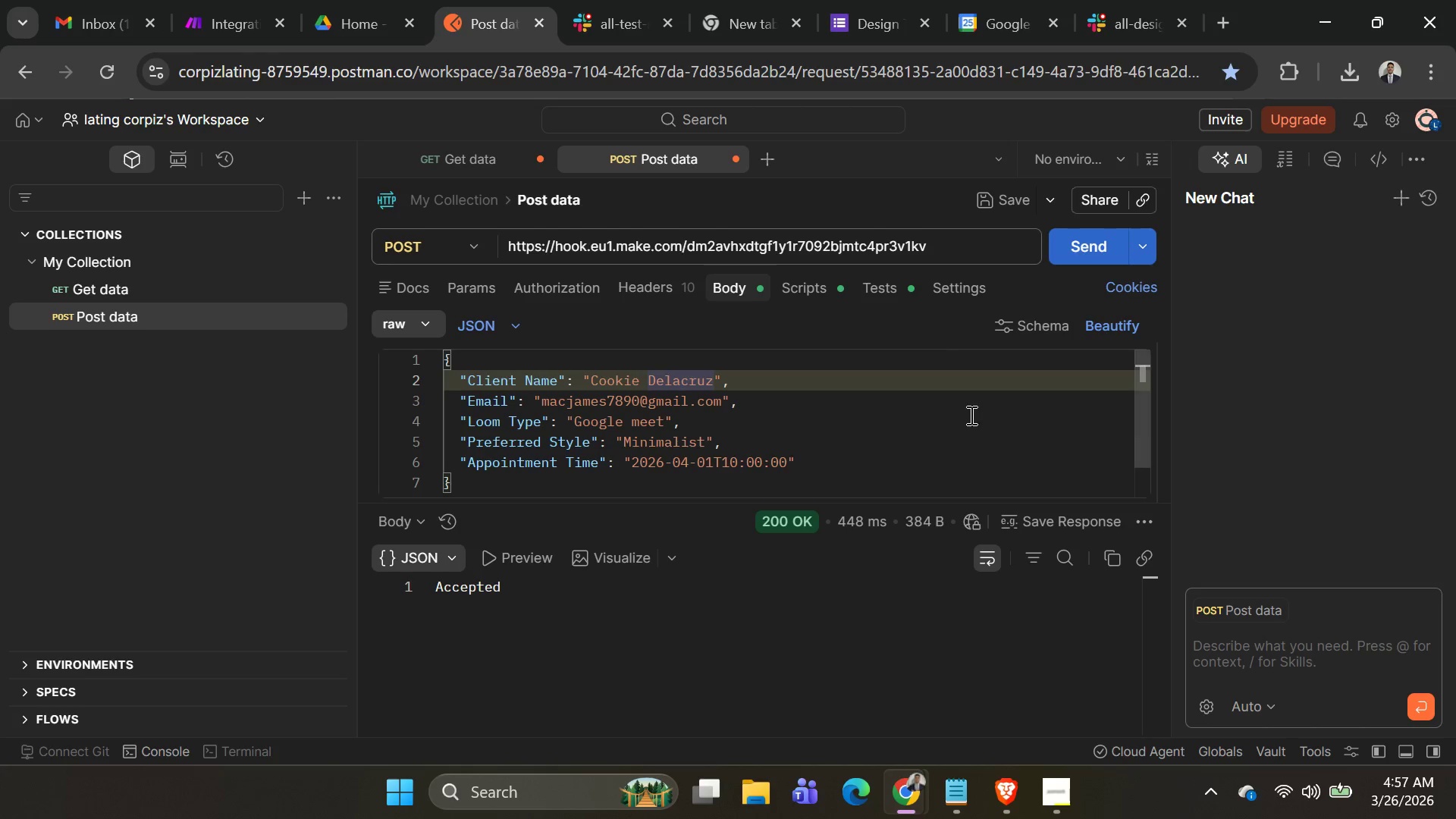 
key(Backspace)
 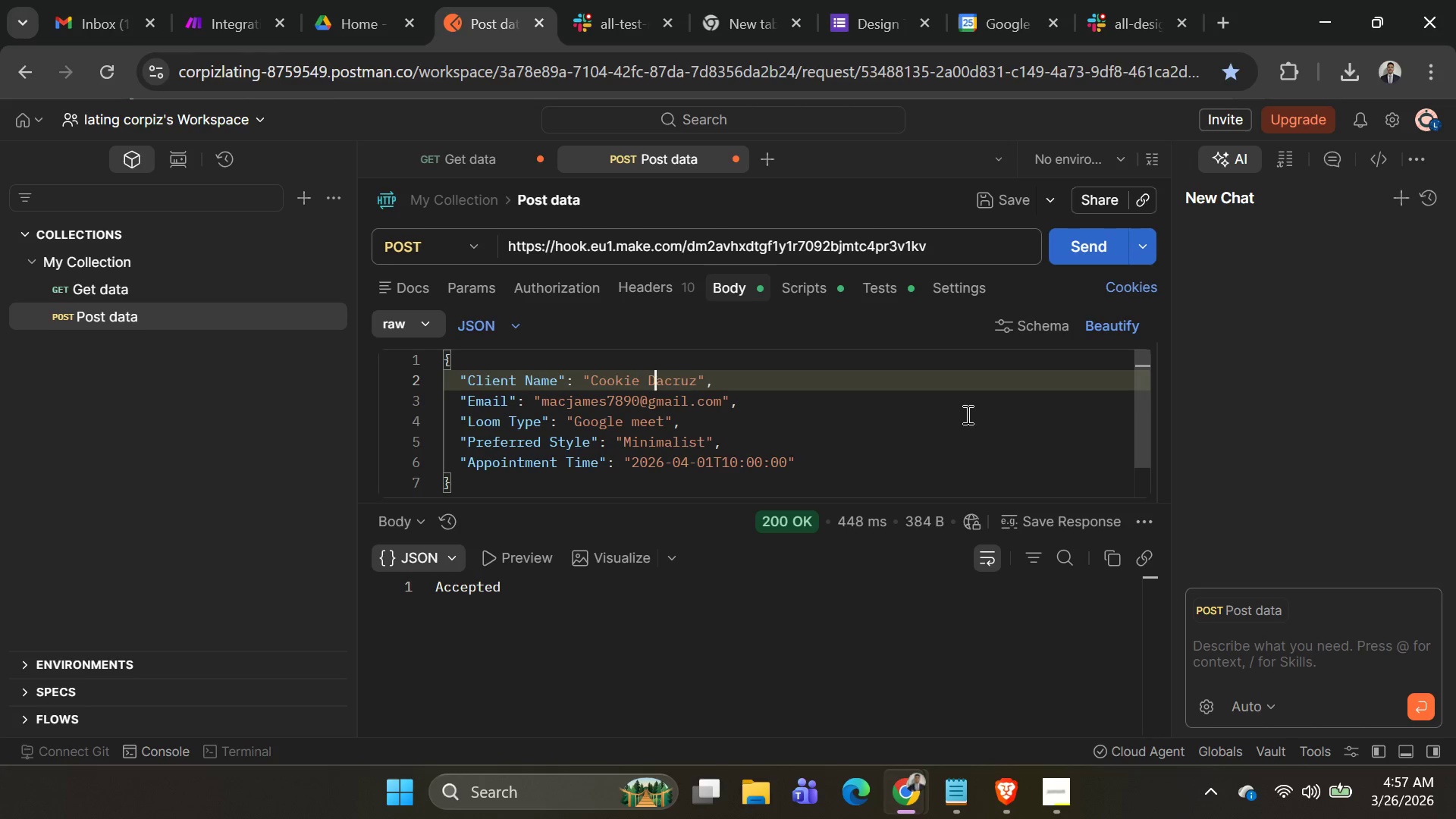 
key(Backspace)
 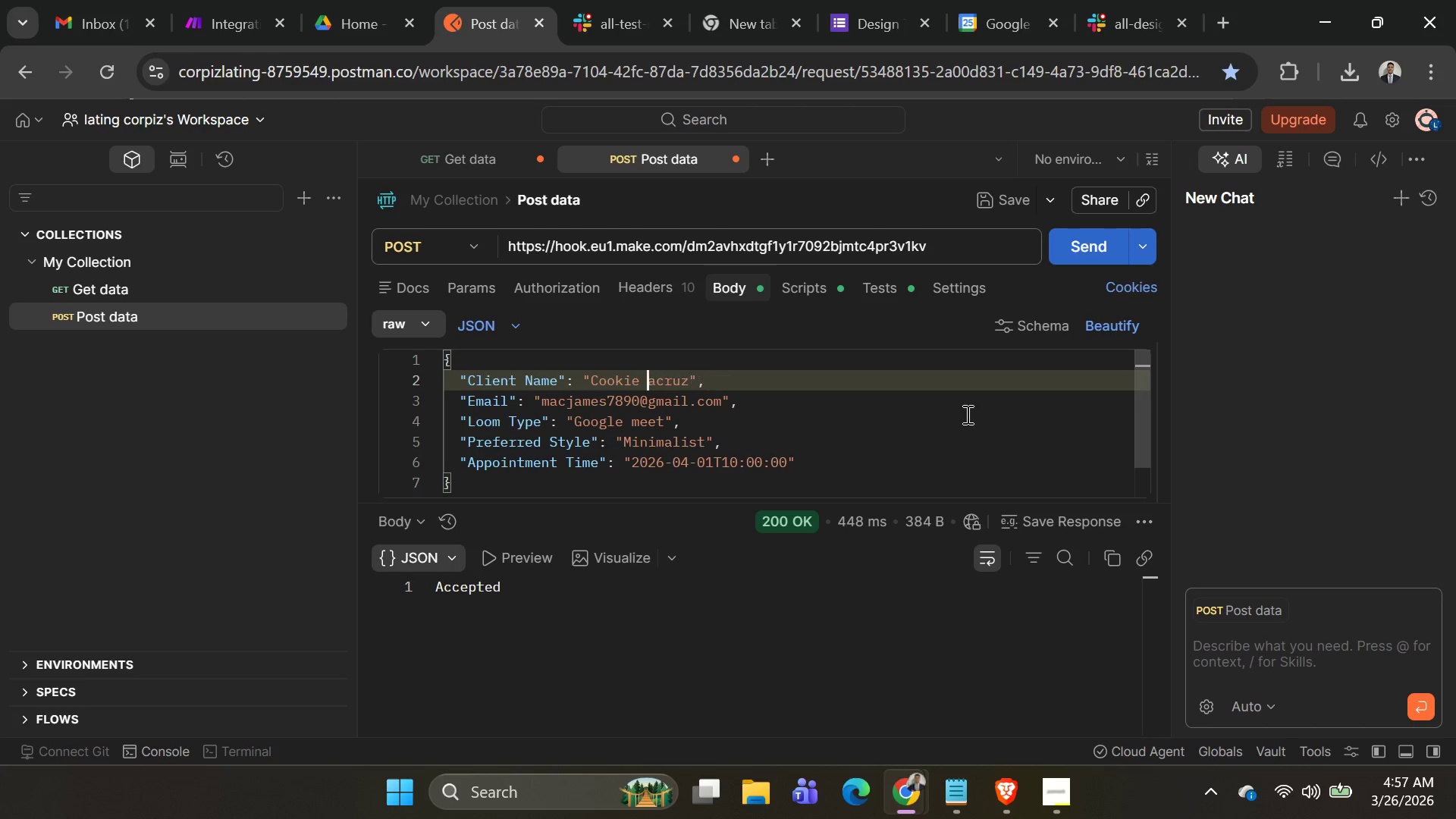 
key(Backspace)
 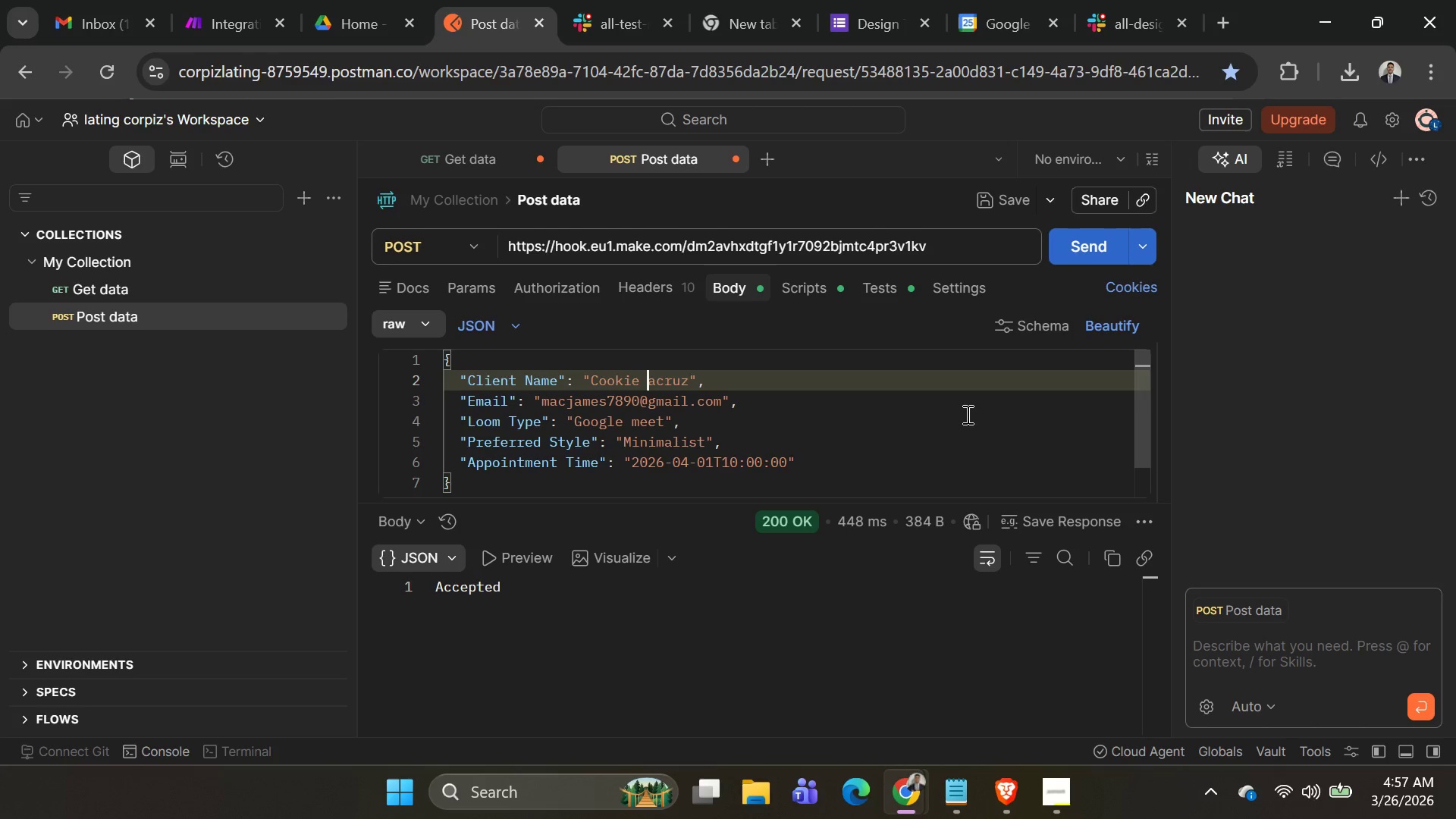 
key(Backspace)
 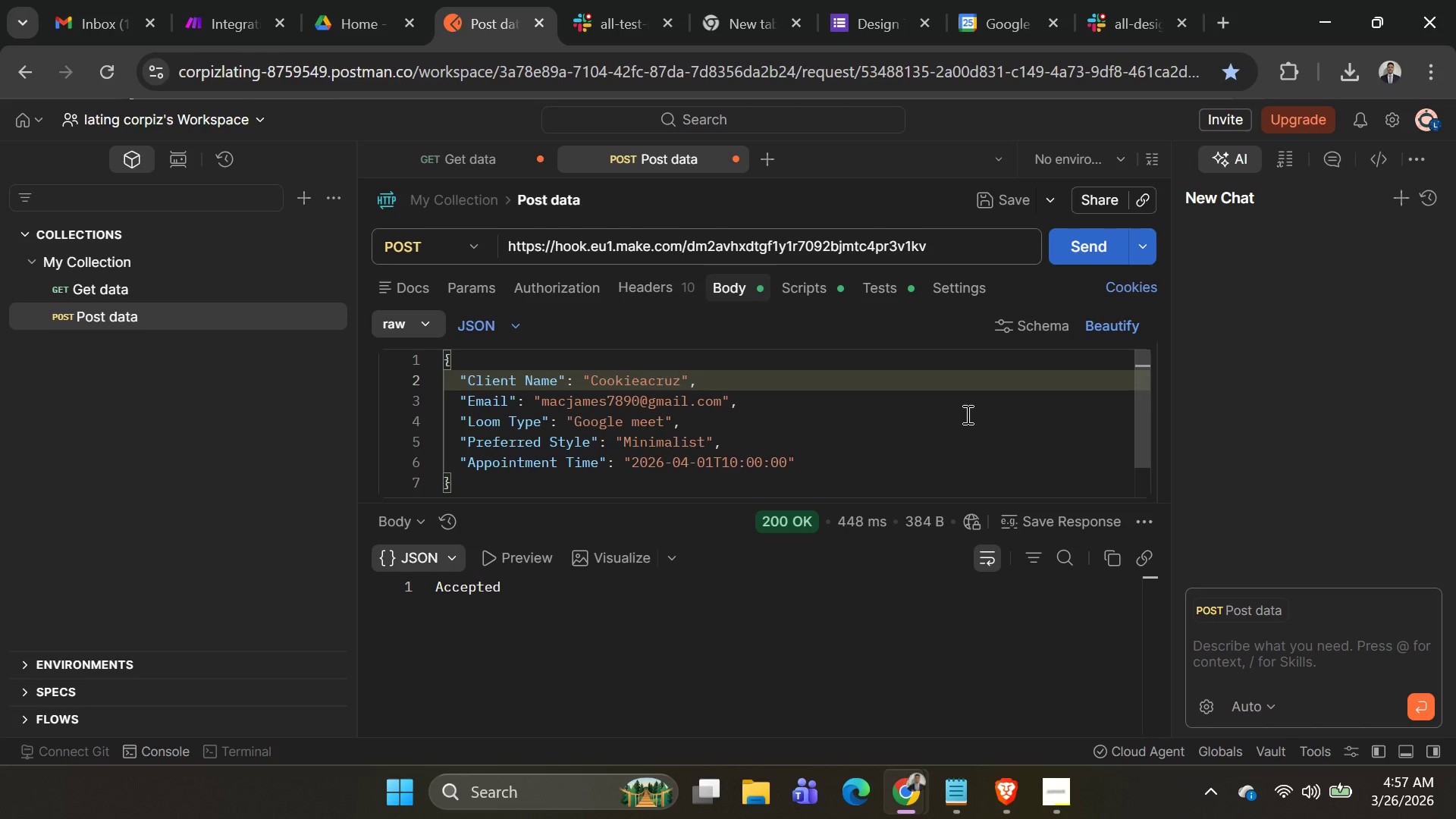 
key(ArrowRight)
 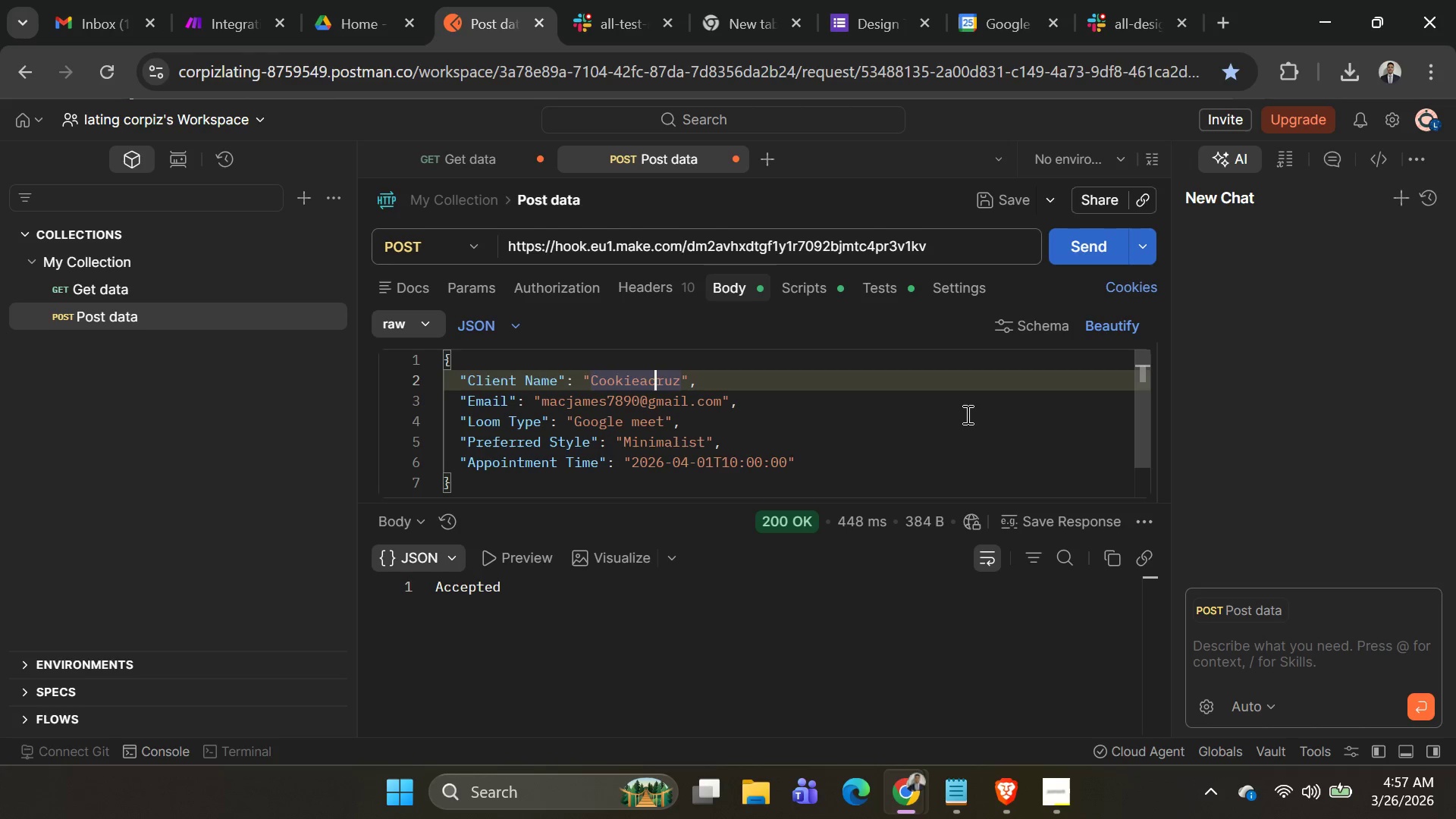 
key(ArrowRight)
 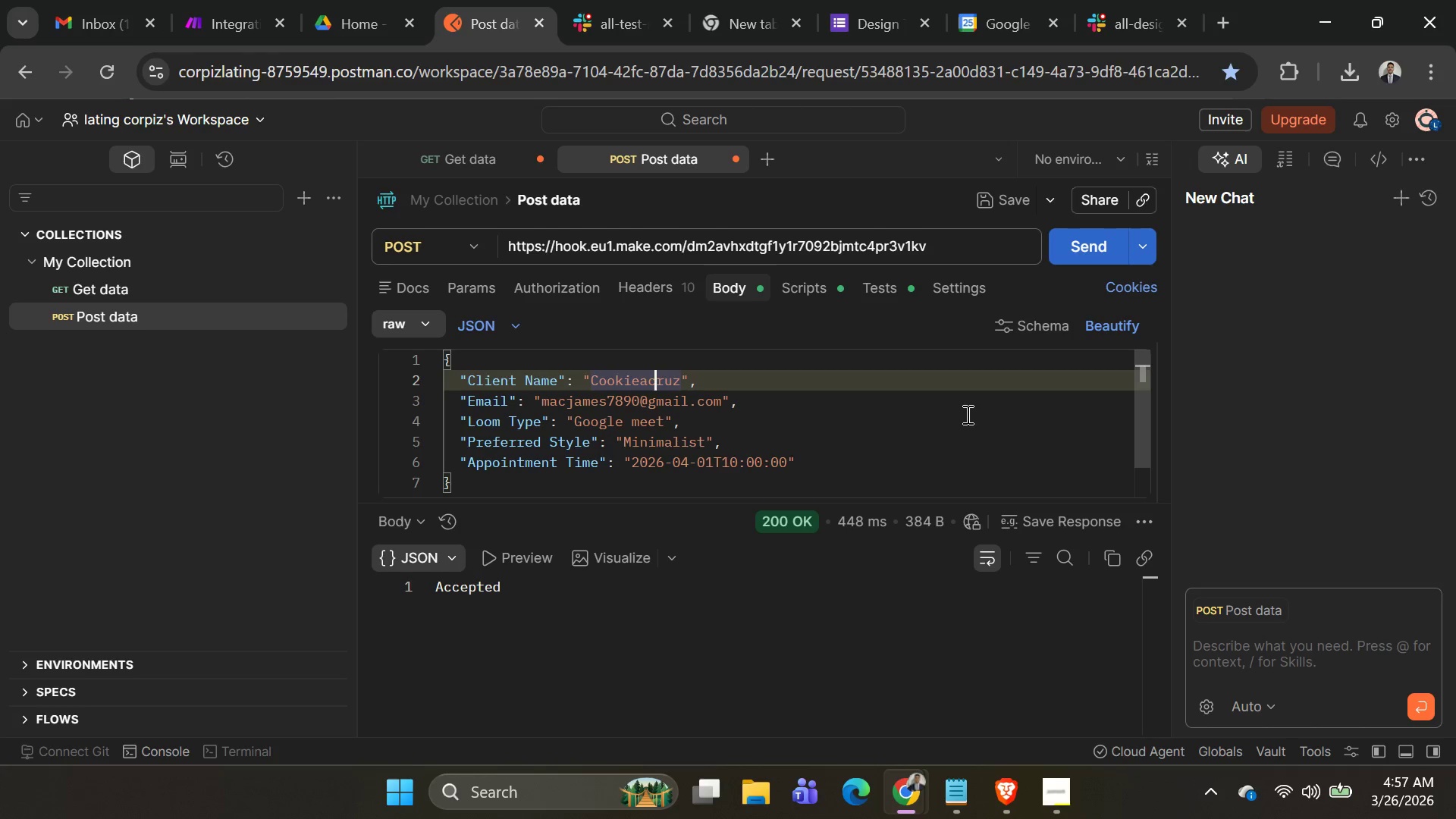 
key(ArrowRight)
 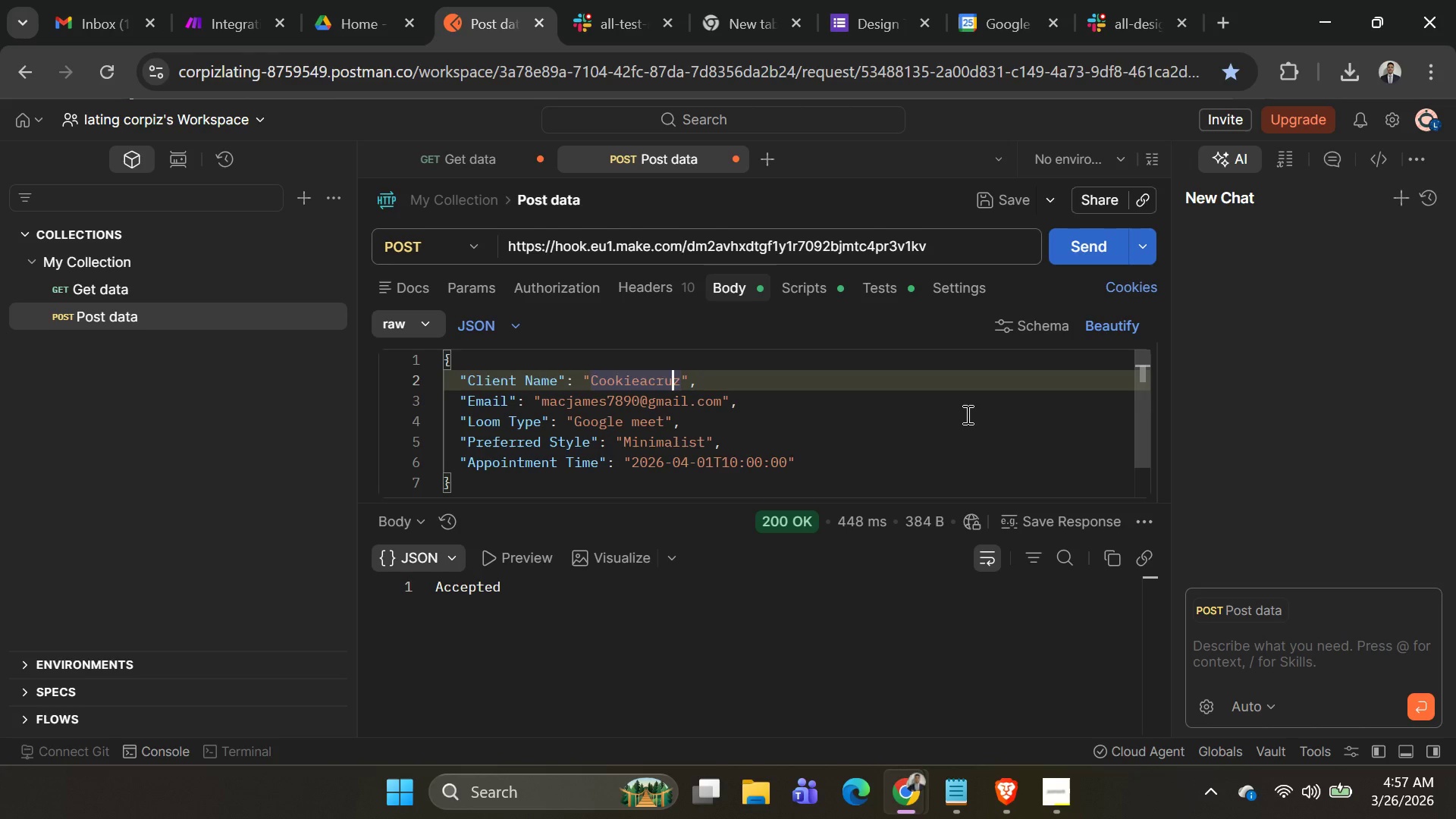 
key(ArrowRight)
 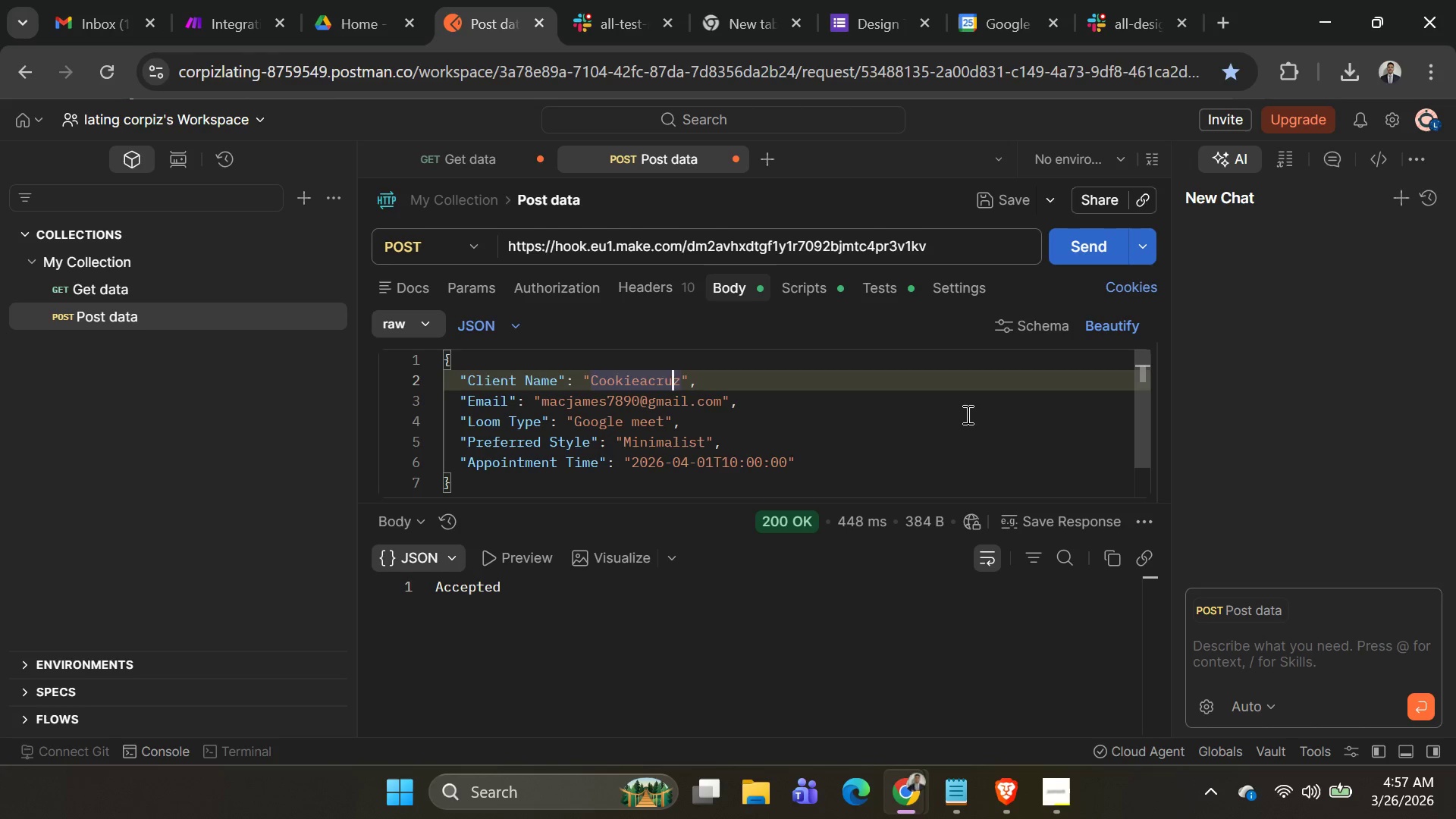 
key(ArrowRight)
 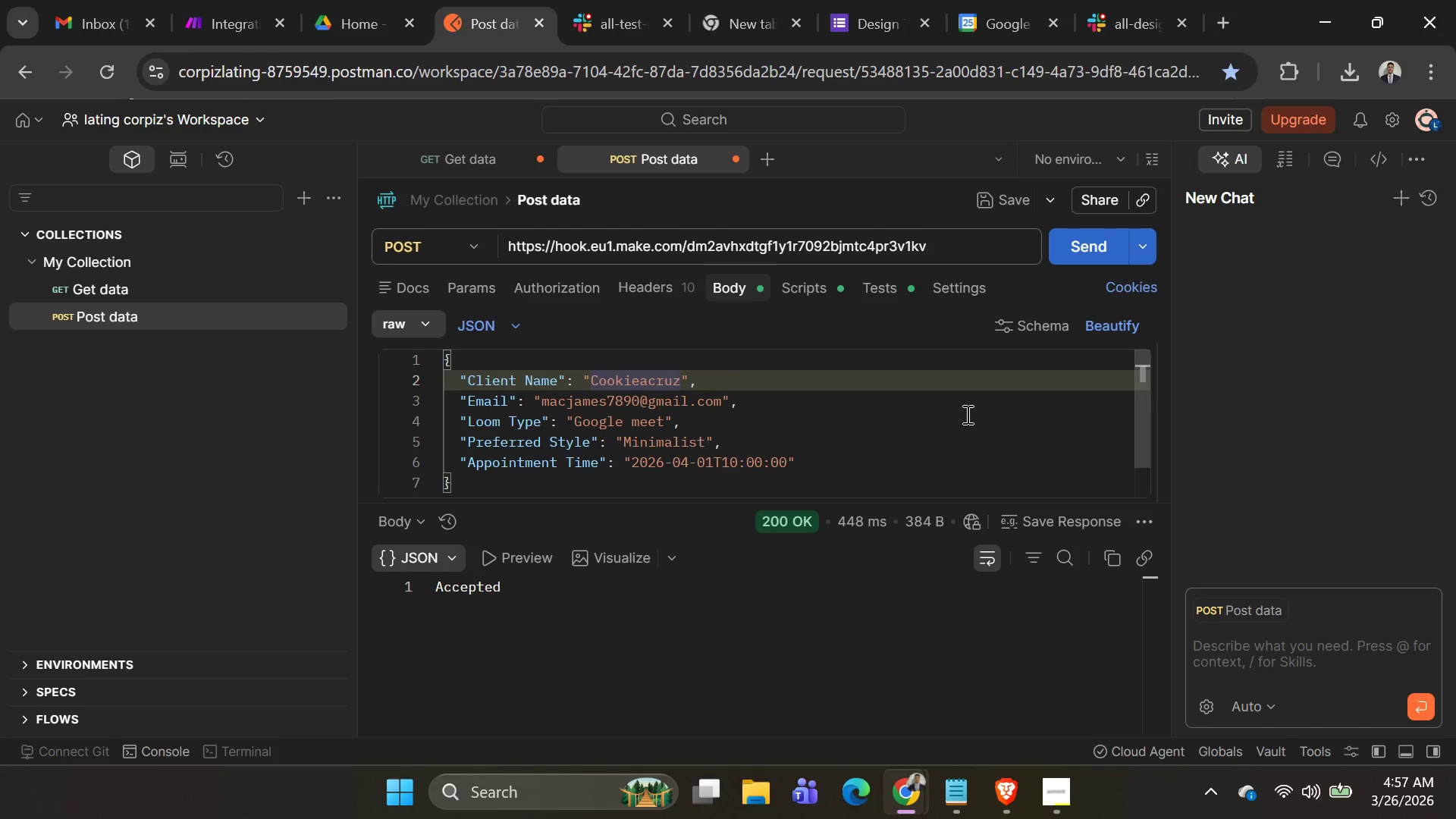 
key(Backspace)
 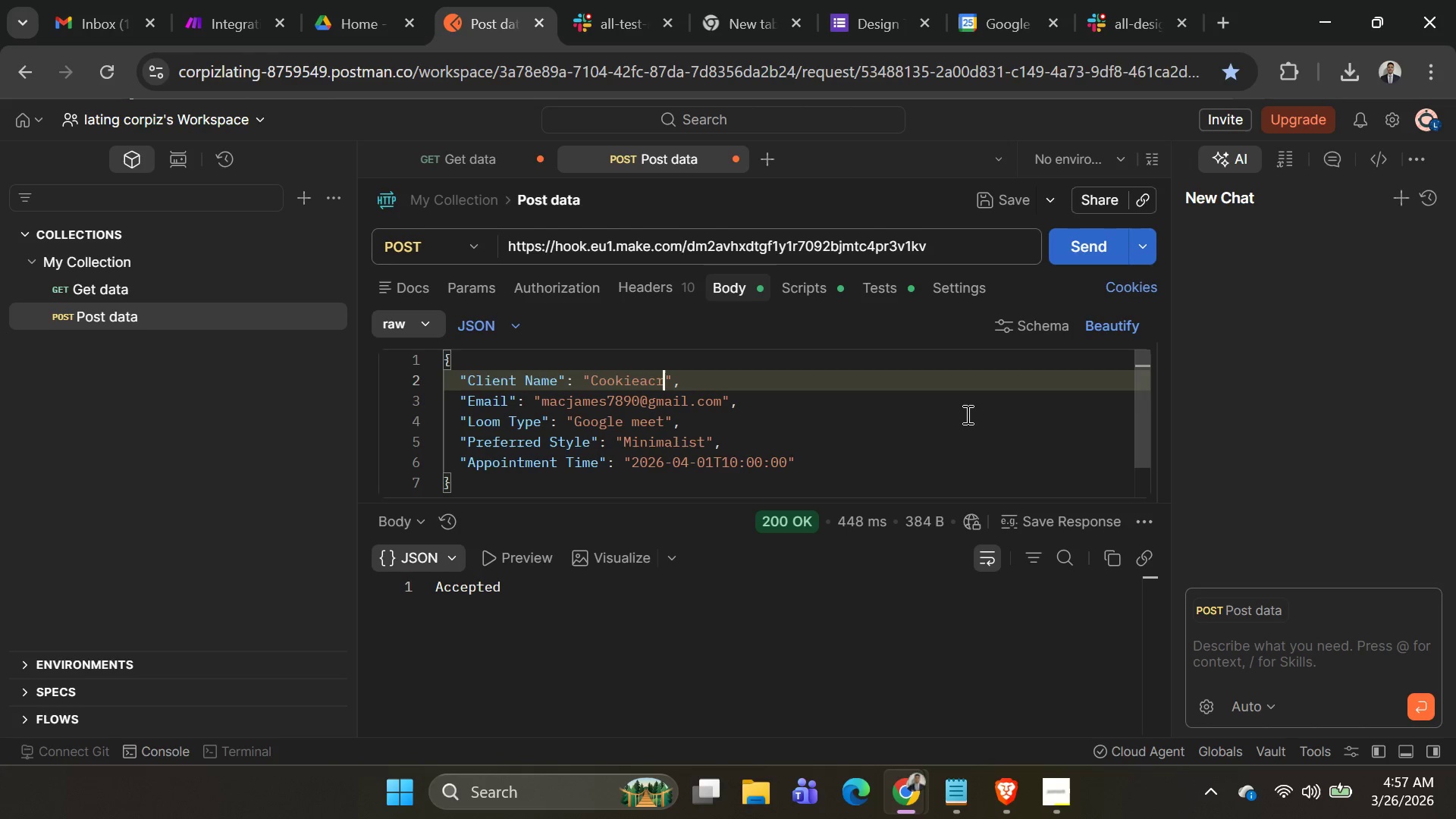 
key(Backspace)
 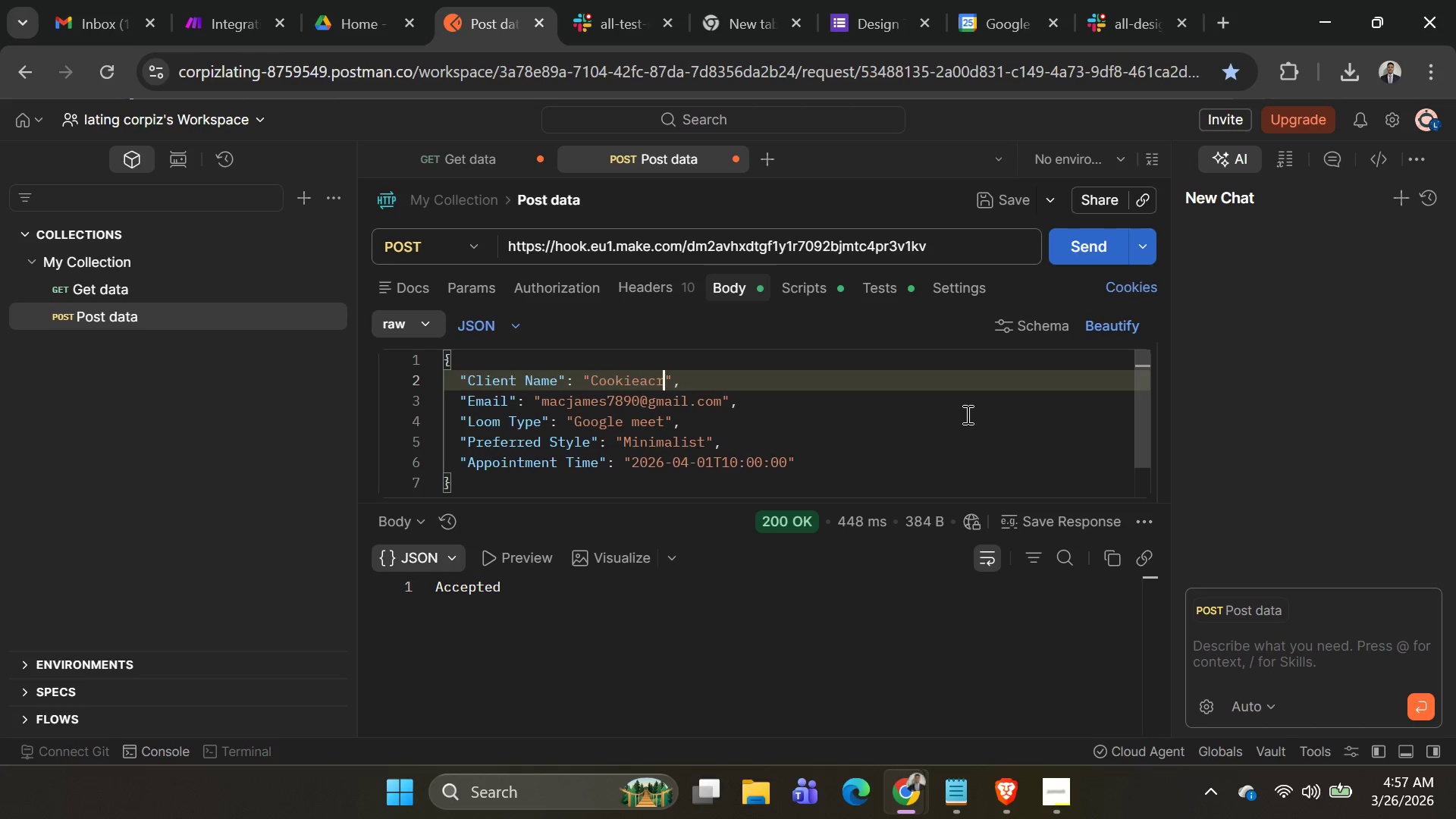 
key(Backspace)
 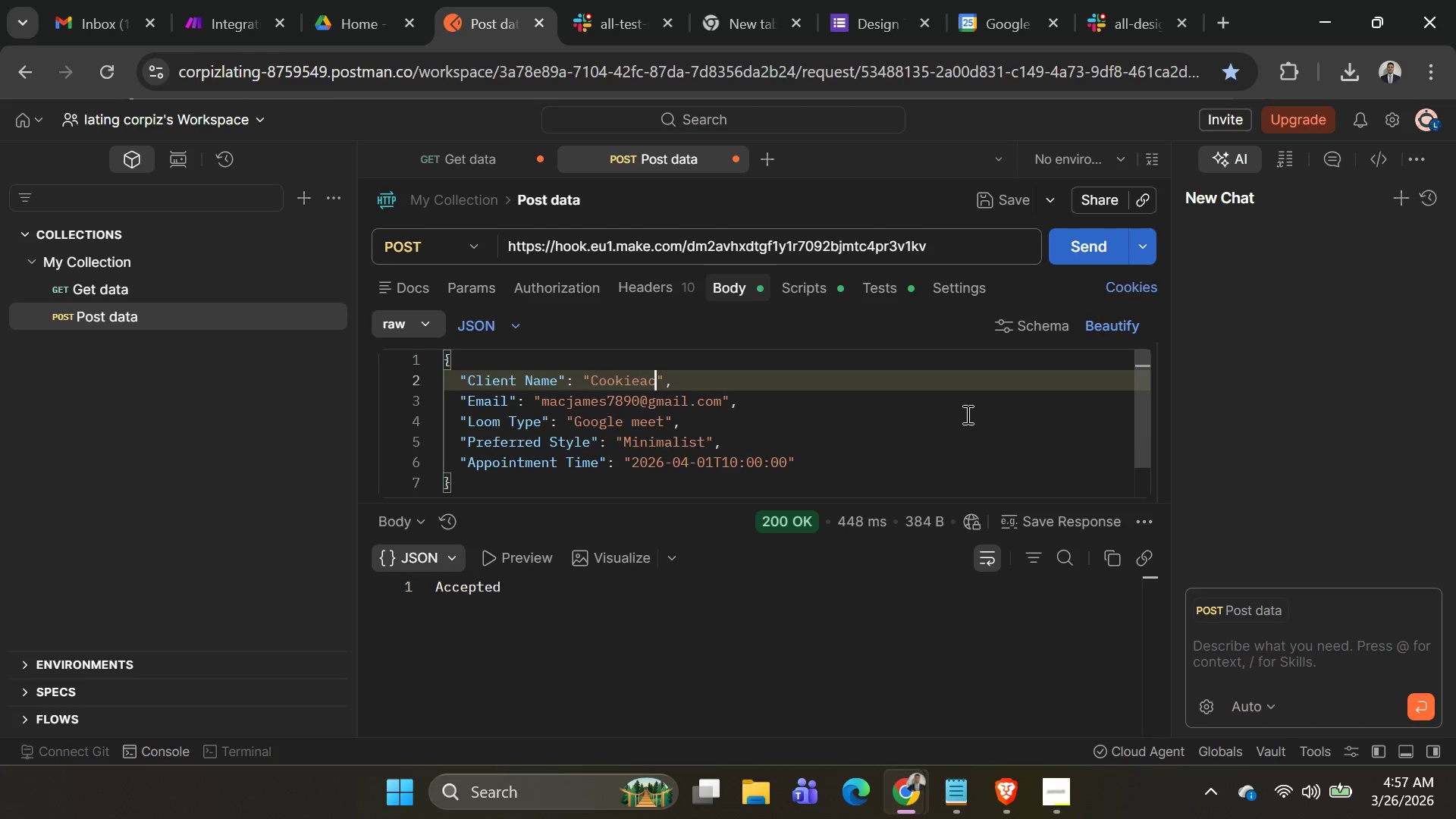 
key(Backspace)
 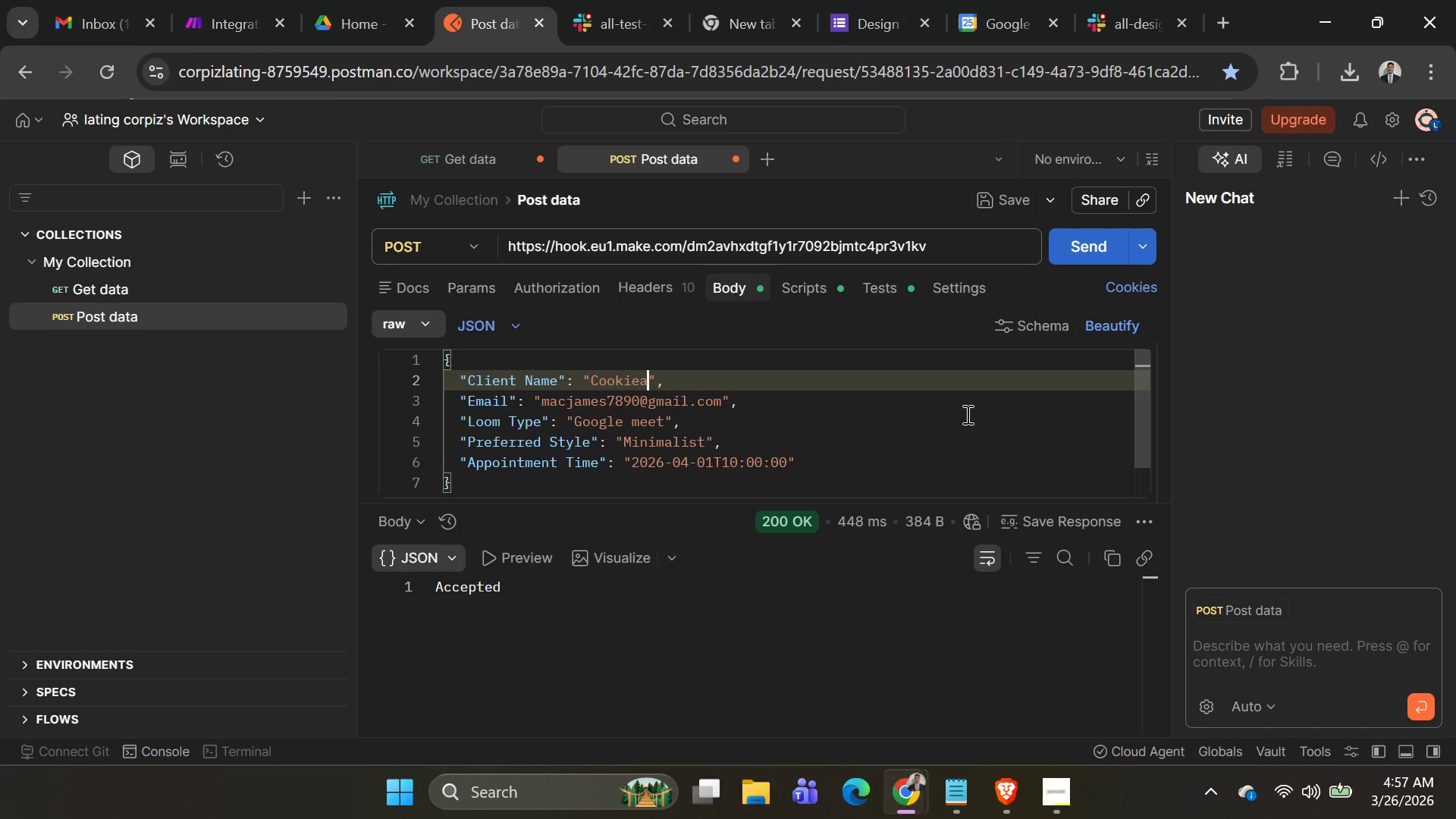 
key(Backspace)
 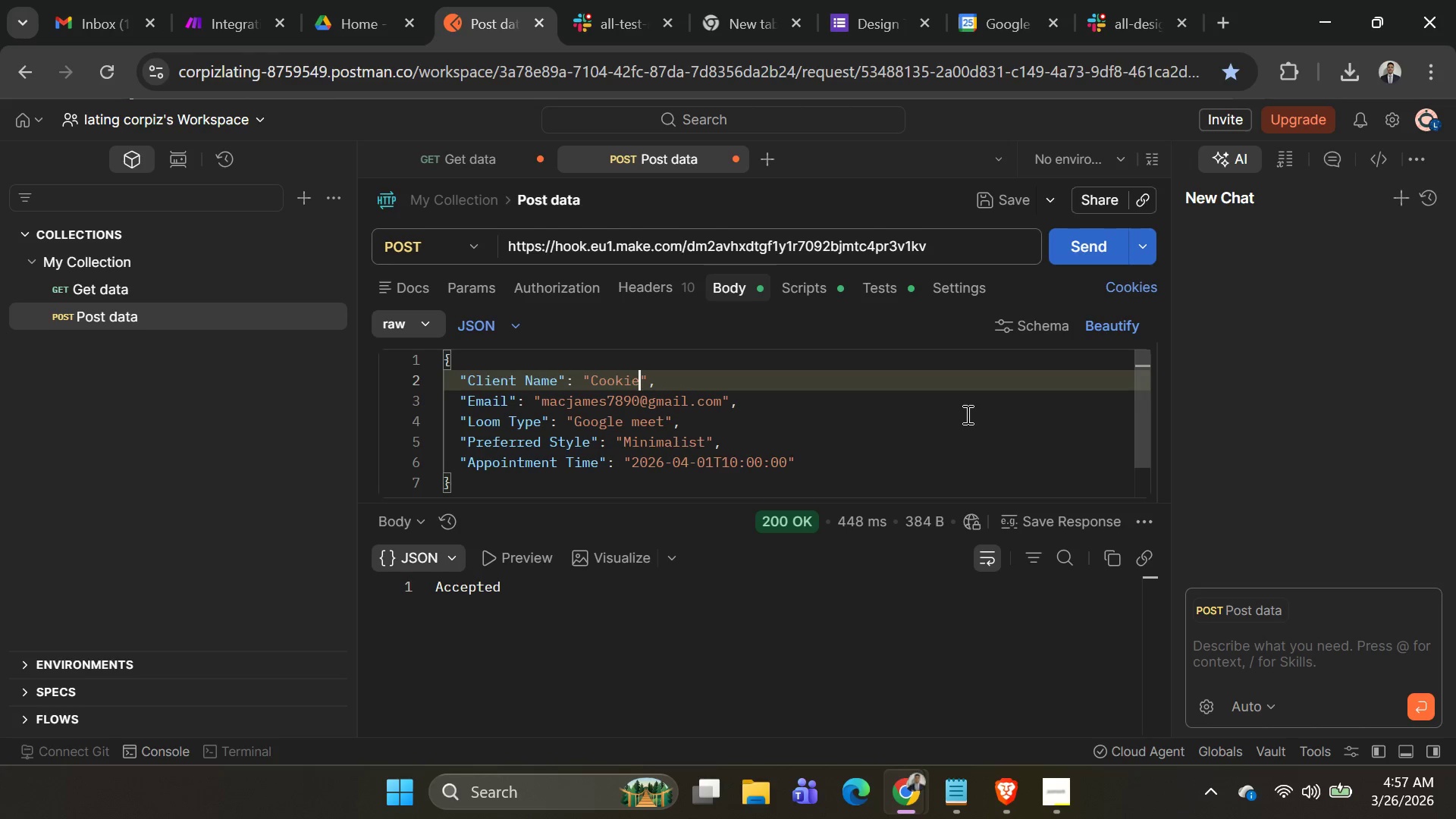 
key(Backspace)
 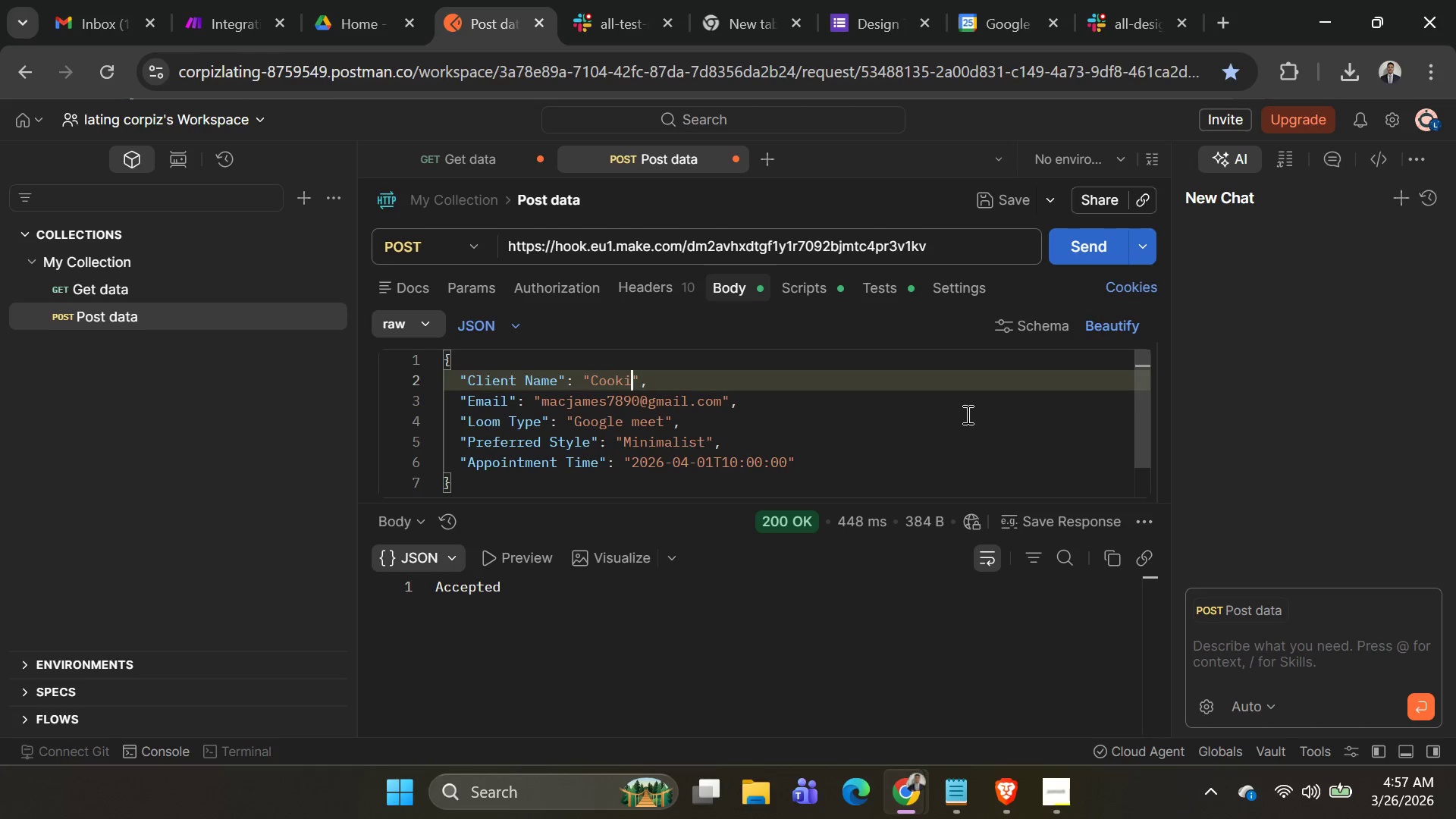 
key(Backspace)
 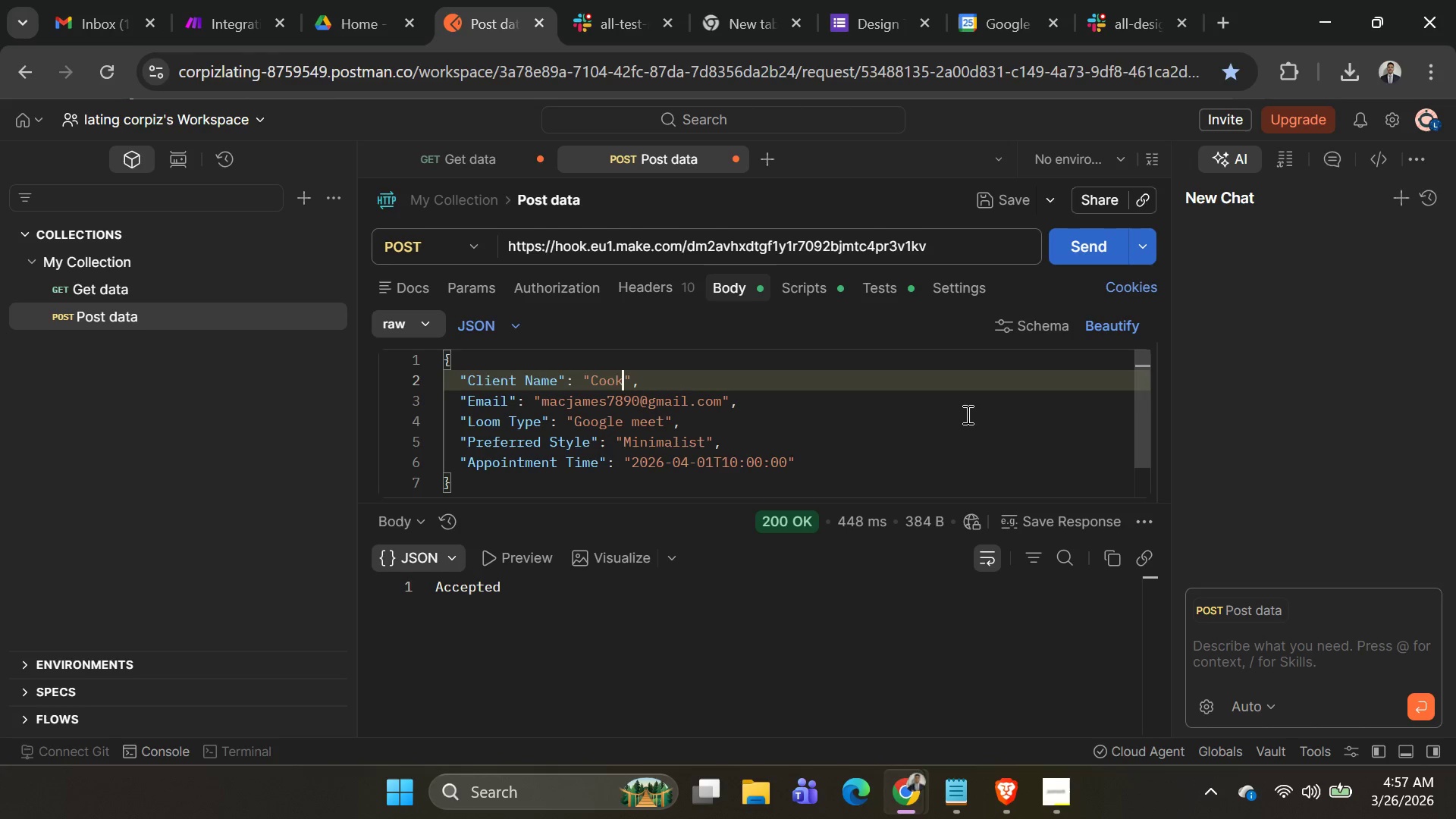 
key(Backspace)
 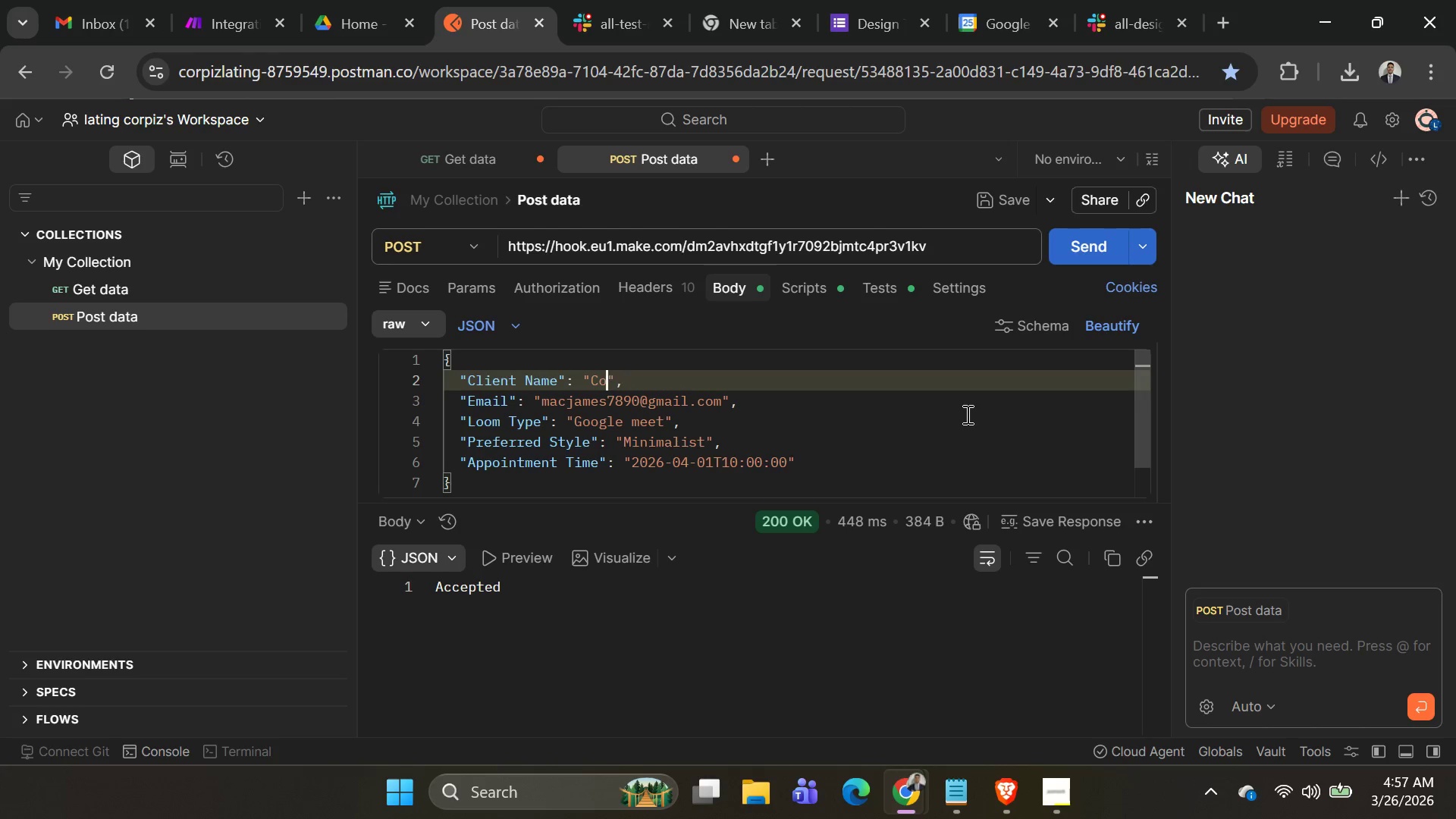 
key(Backspace)
 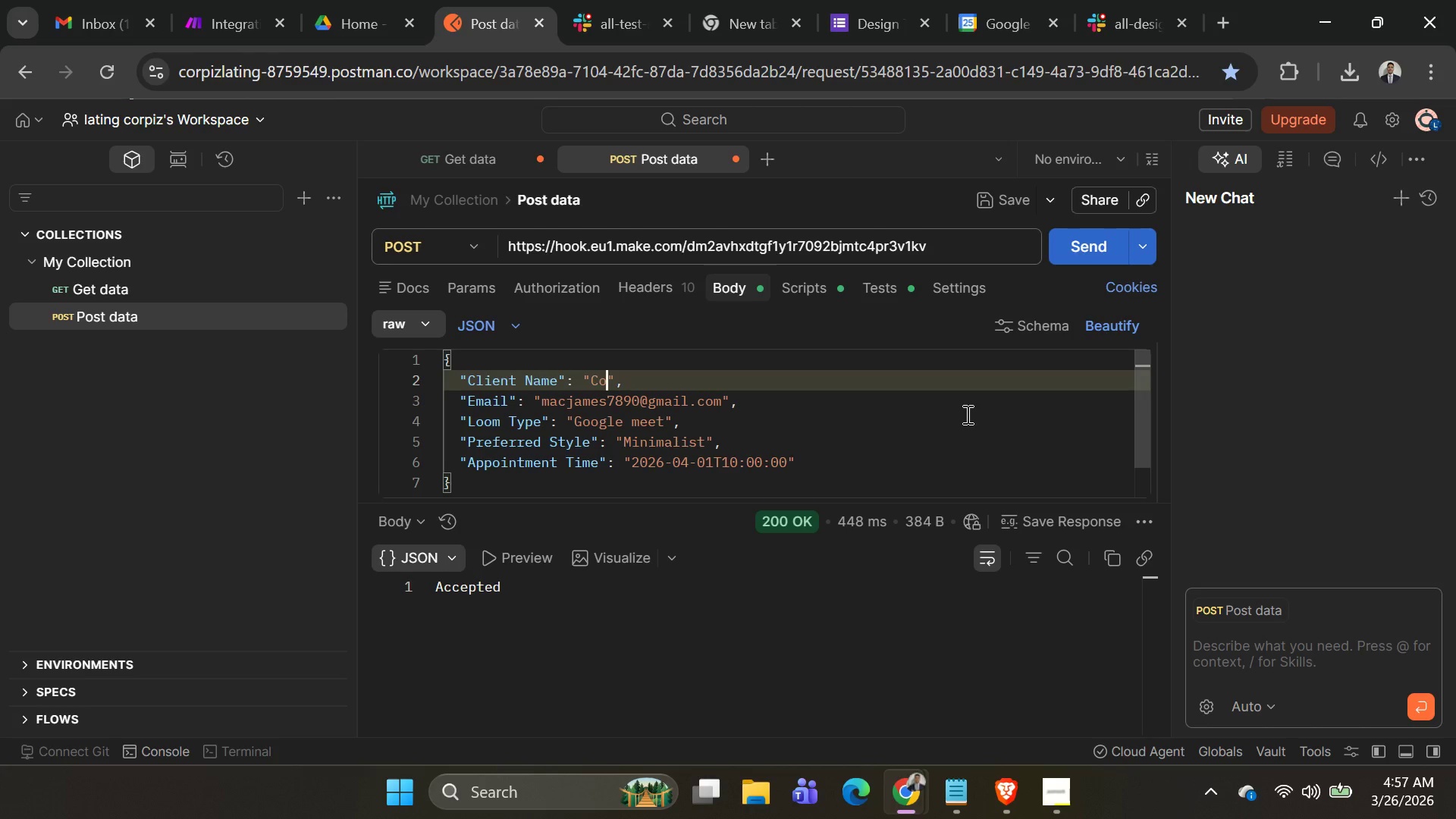 
key(Backspace)
 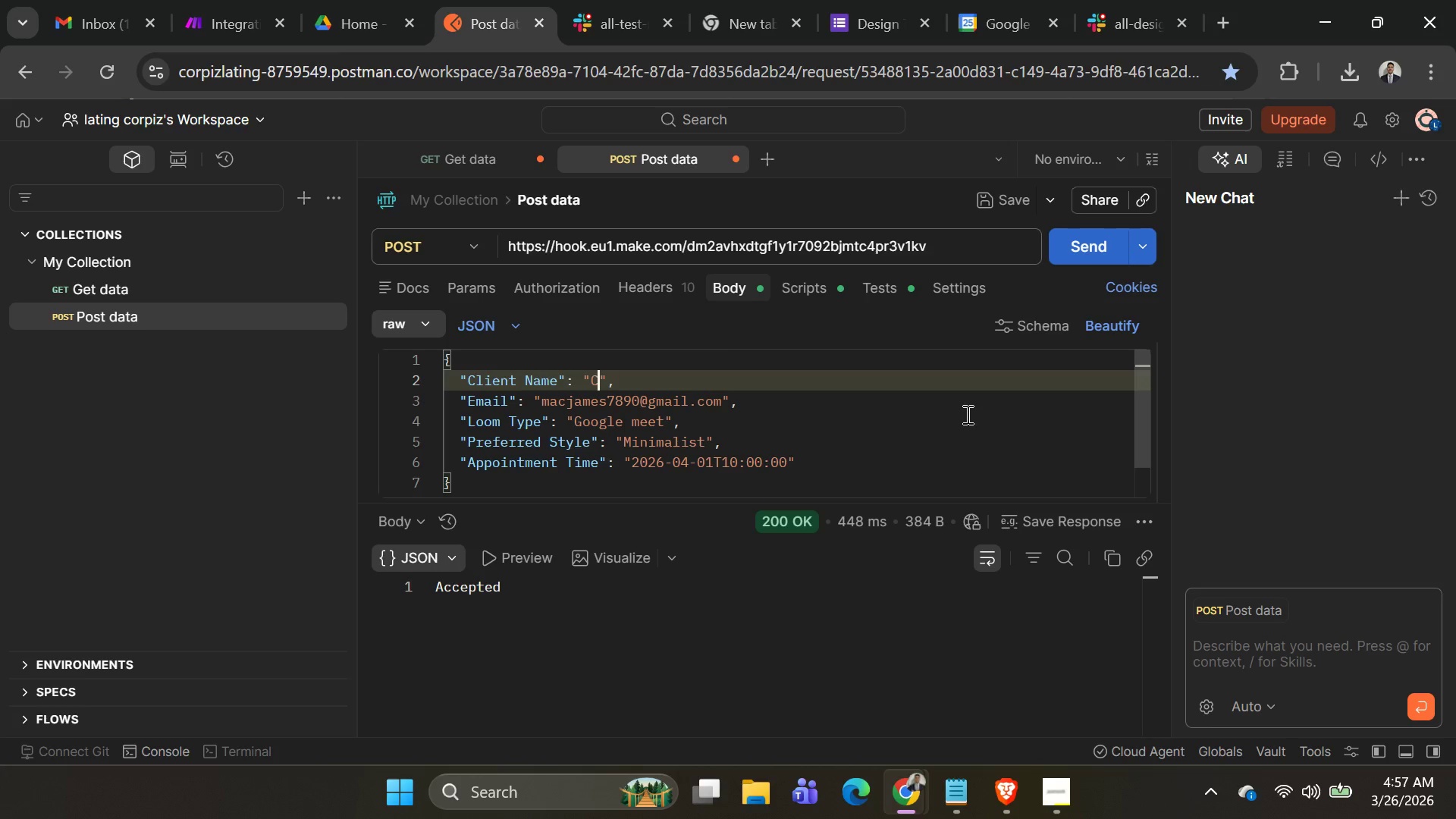 
key(Backspace)
 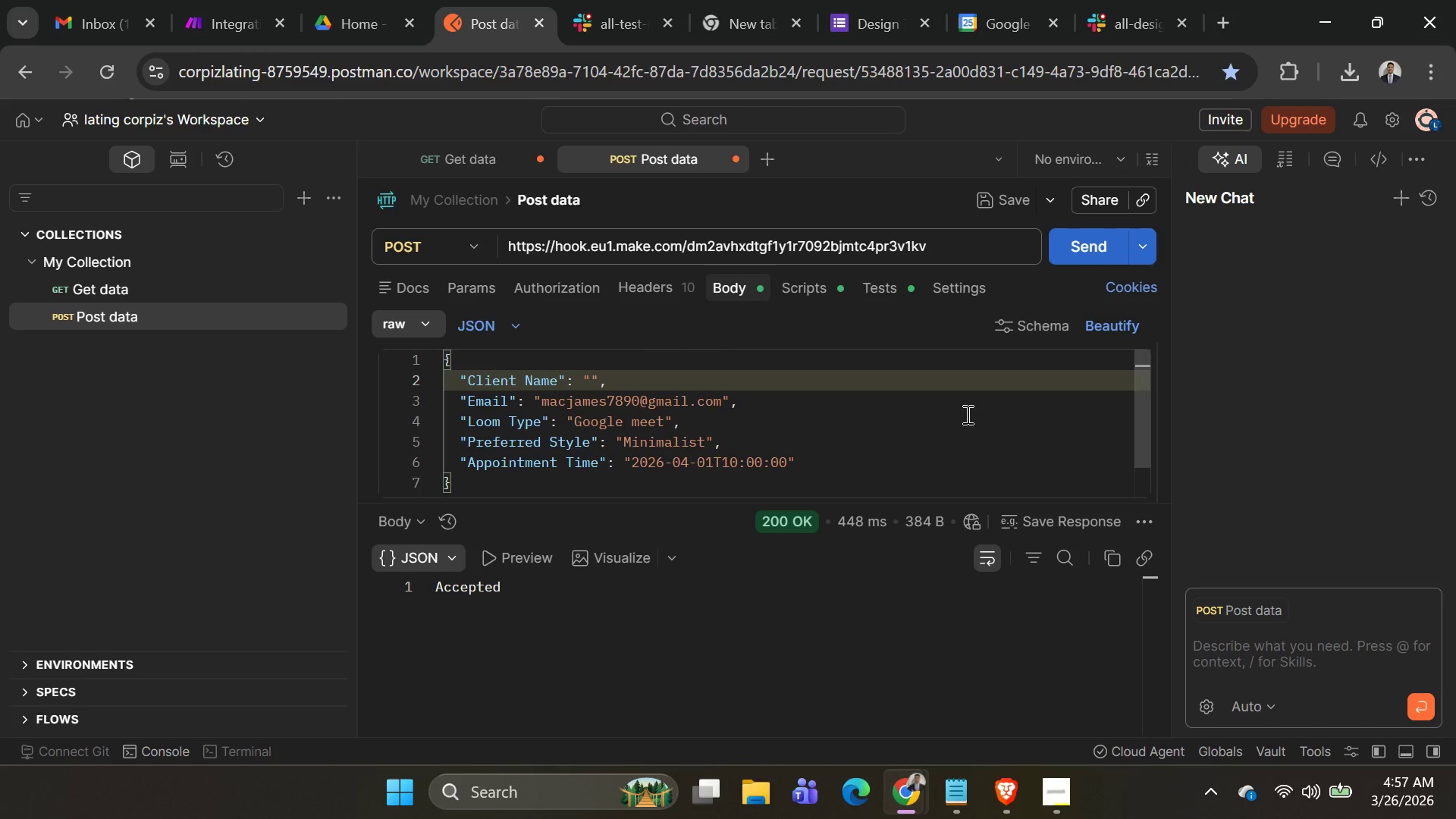 
type(V)
key(Backspace)
type(Clarence cq)
key(Backspace)
key(Backspace)
type(Sanchex)
key(Backspace)
type(z)
 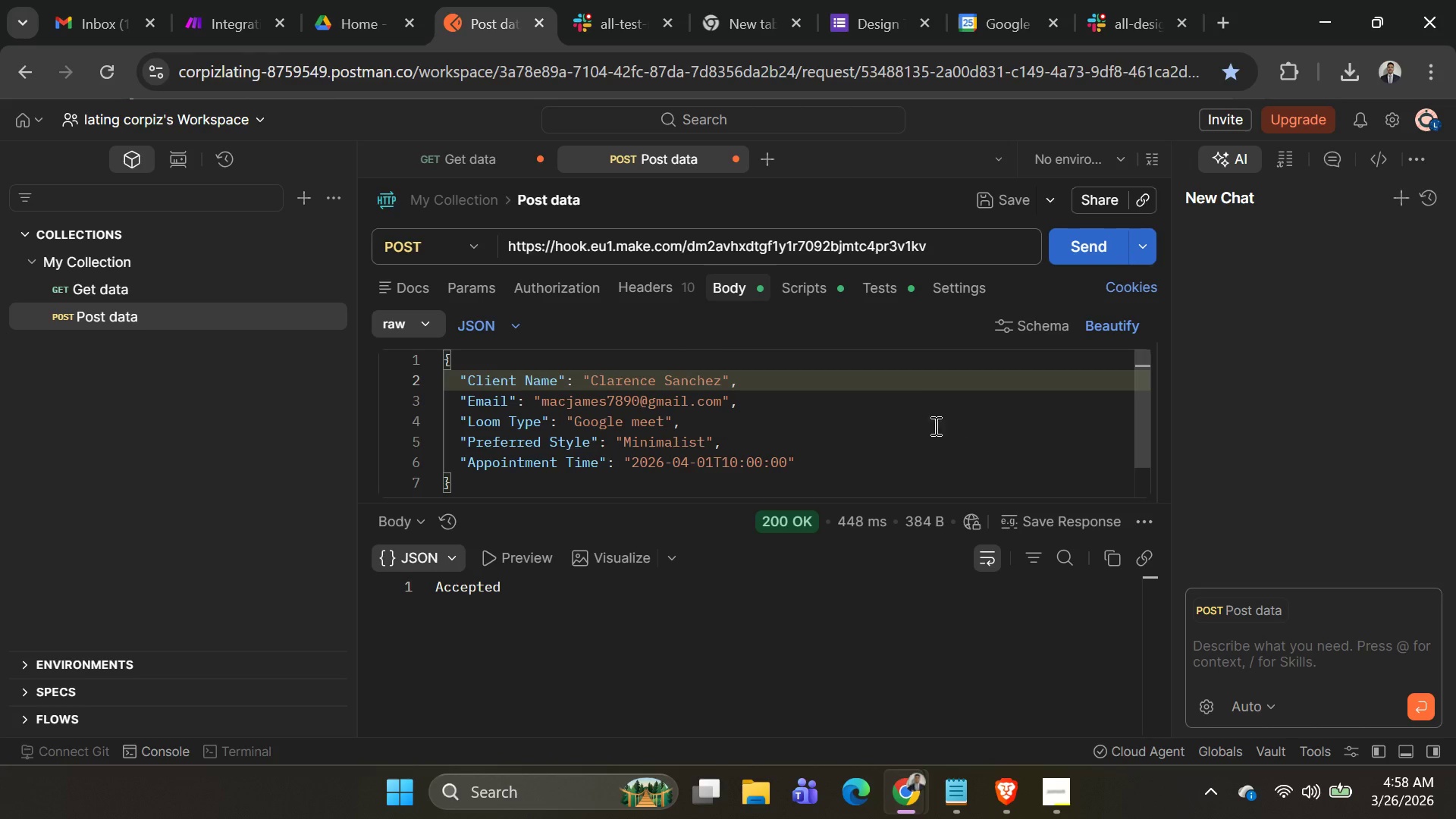 
wait(8.14)
 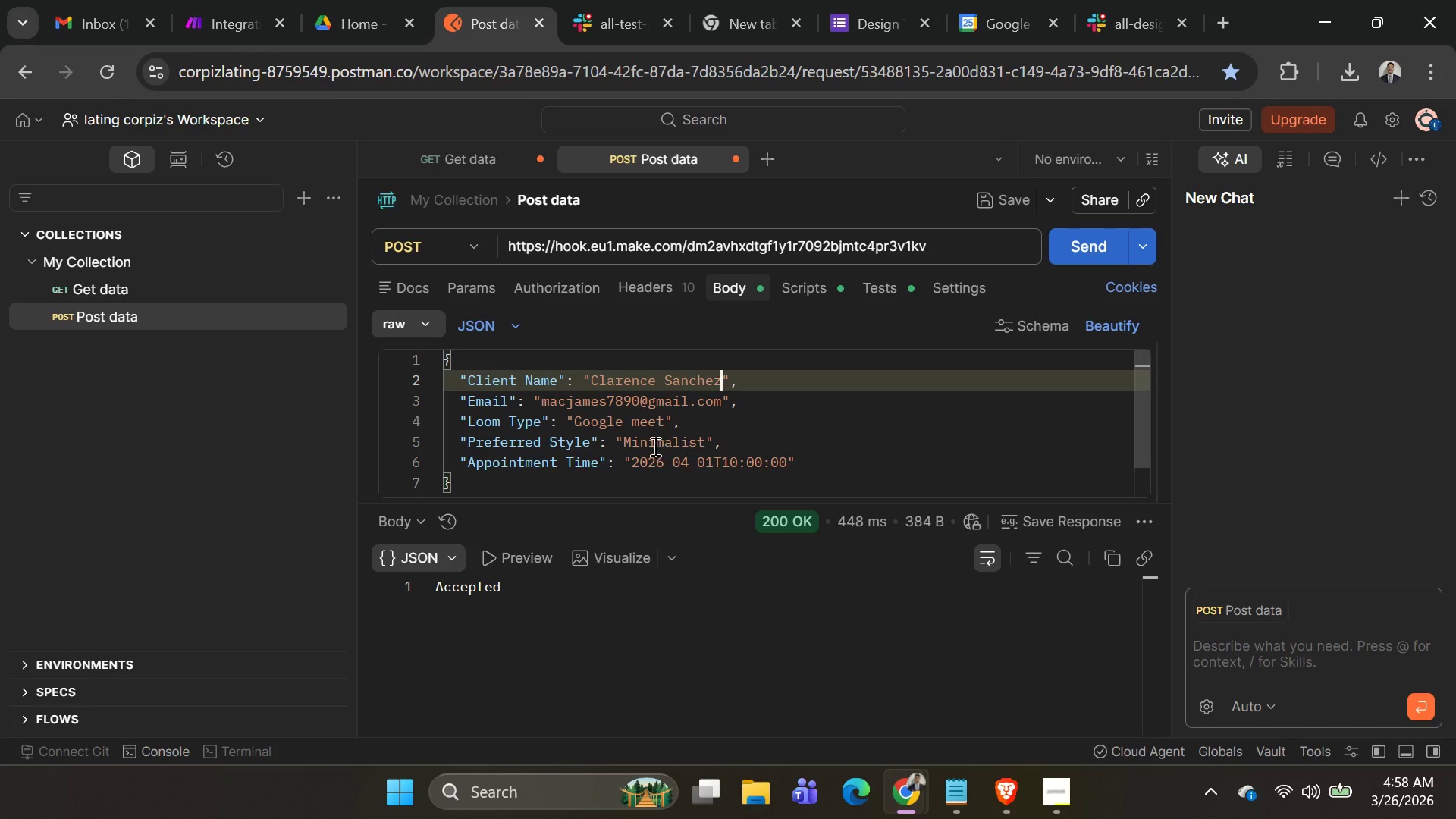 
left_click([686, 465])
 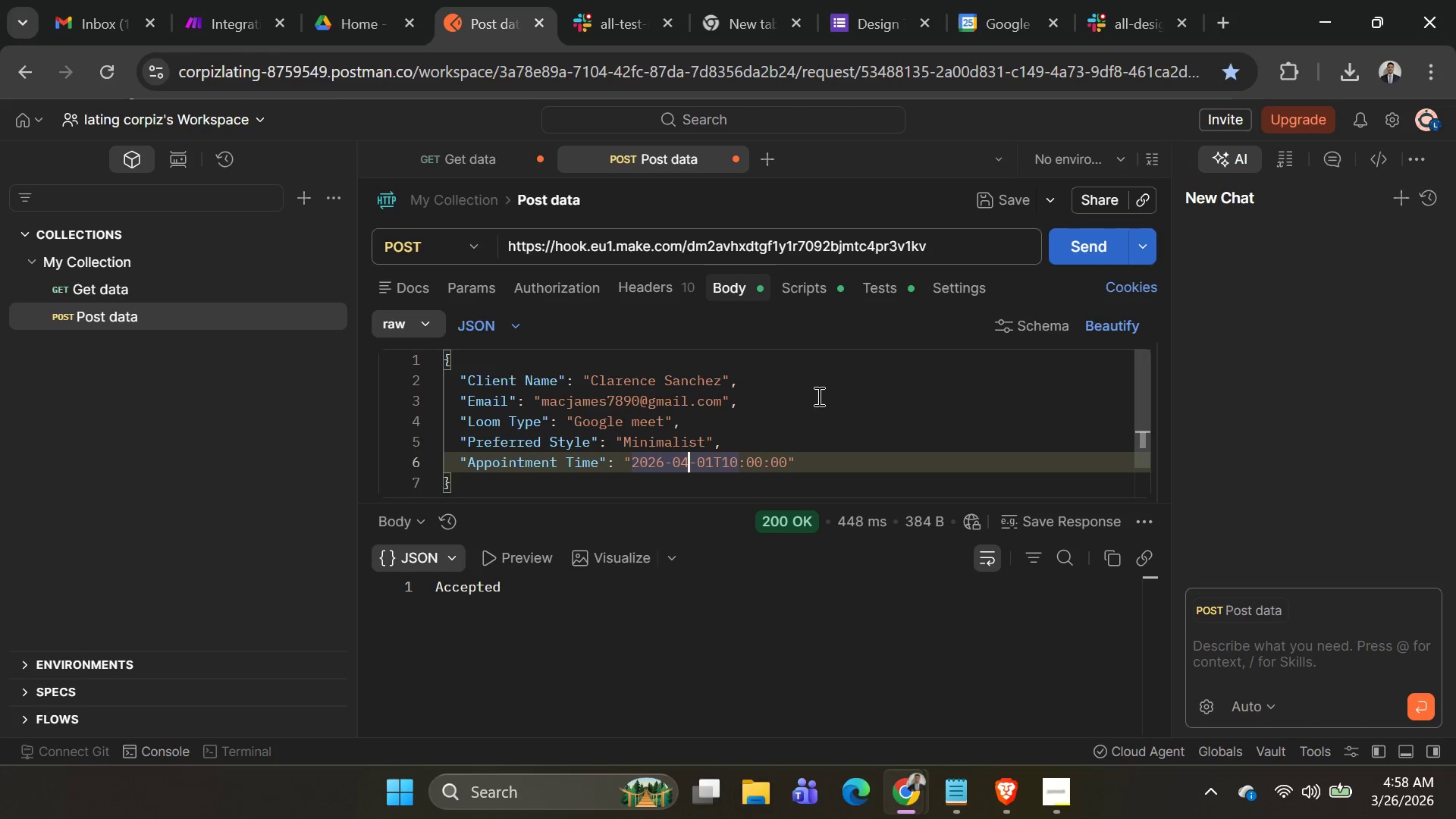 
wait(16.2)
 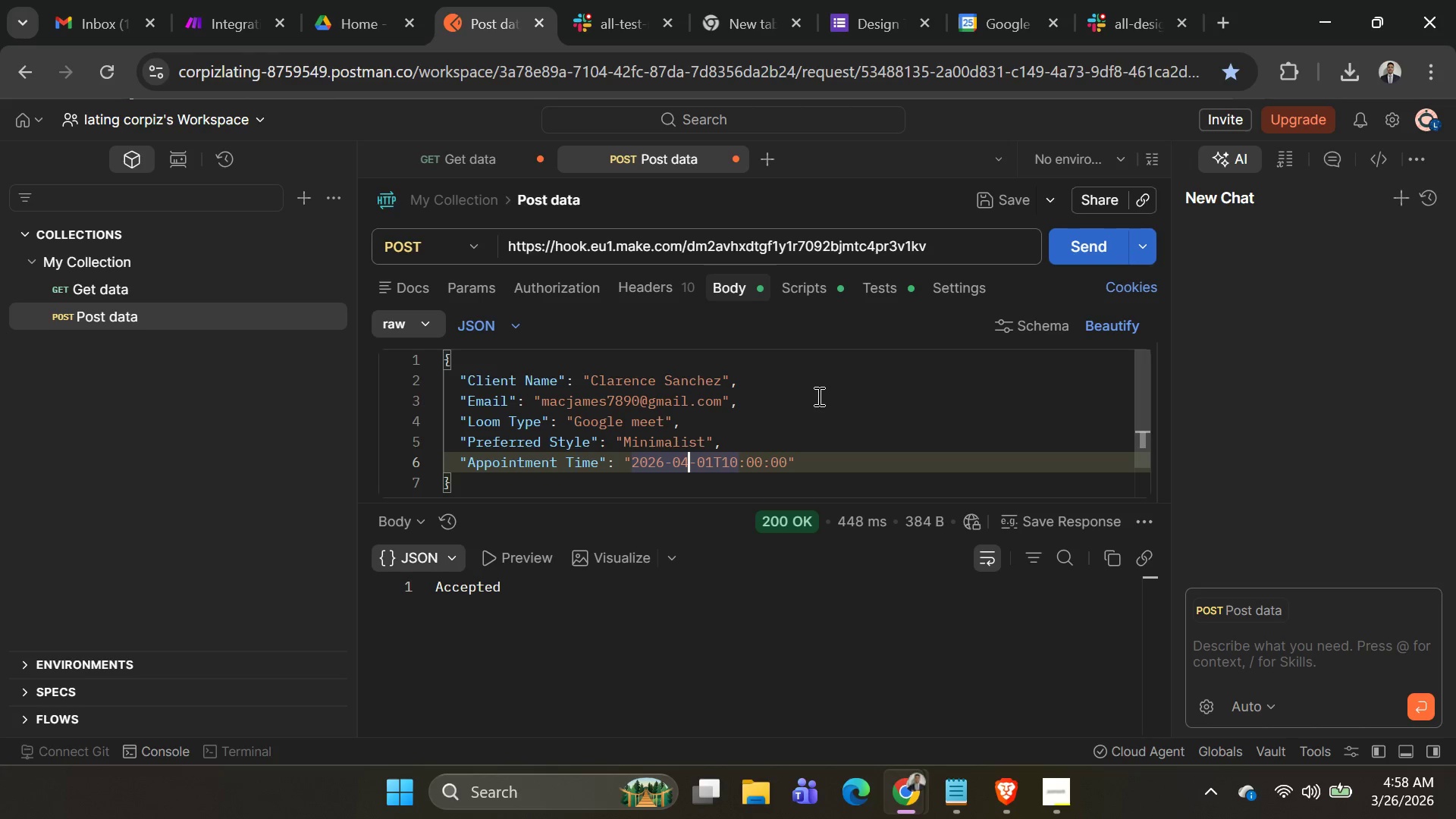 
left_click([711, 466])
 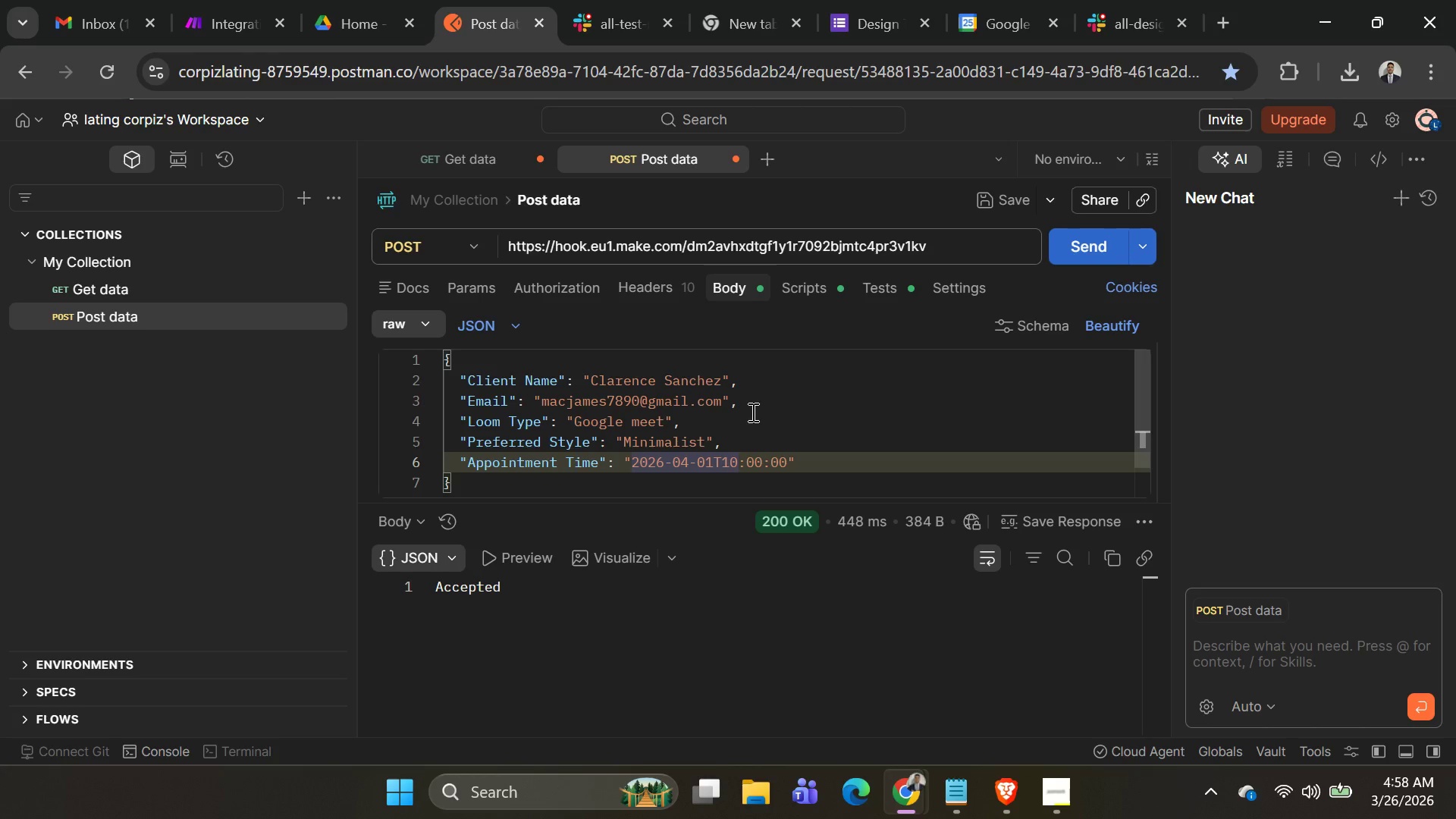 
key(Backspace)
 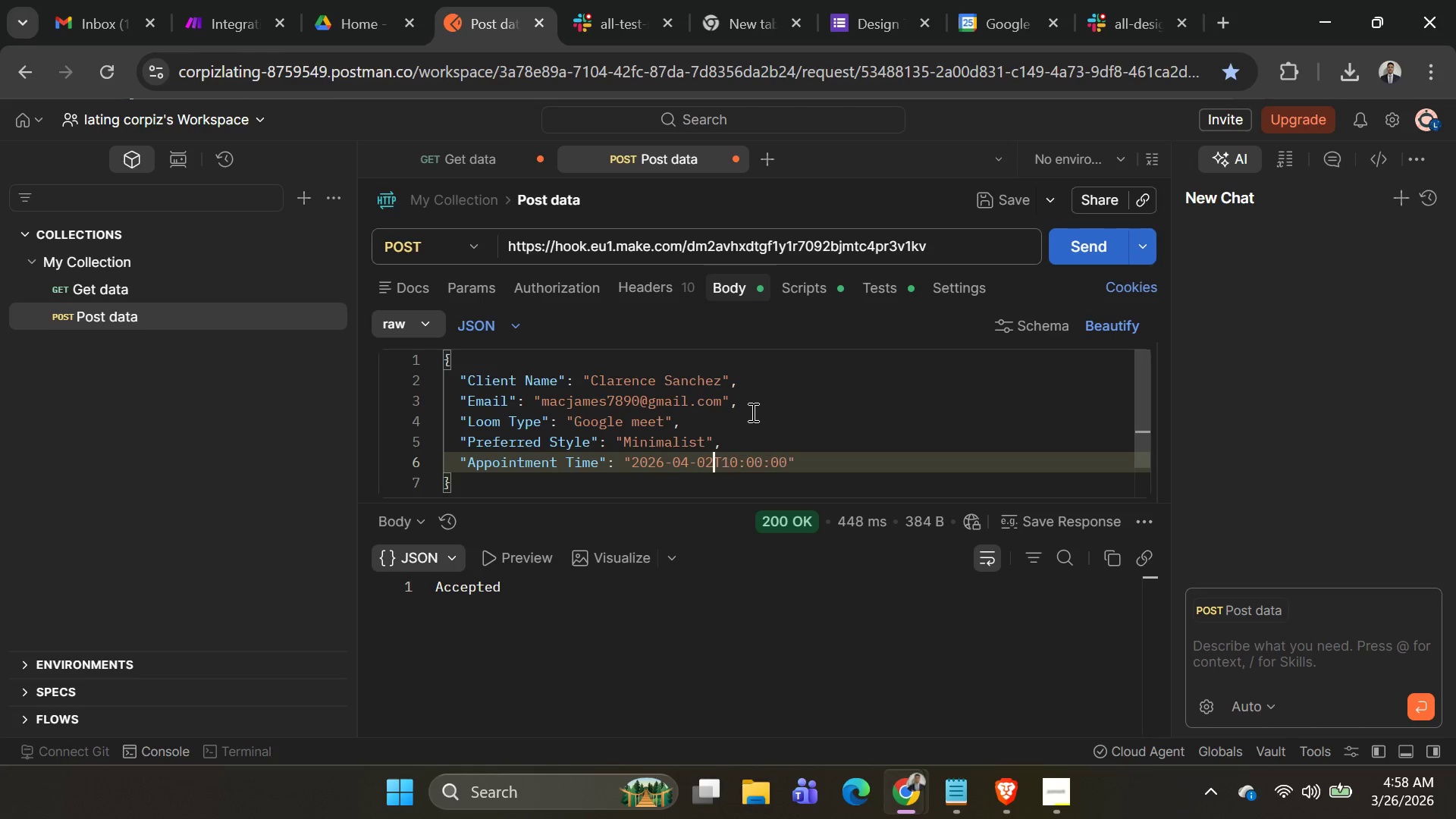 
key(2)
 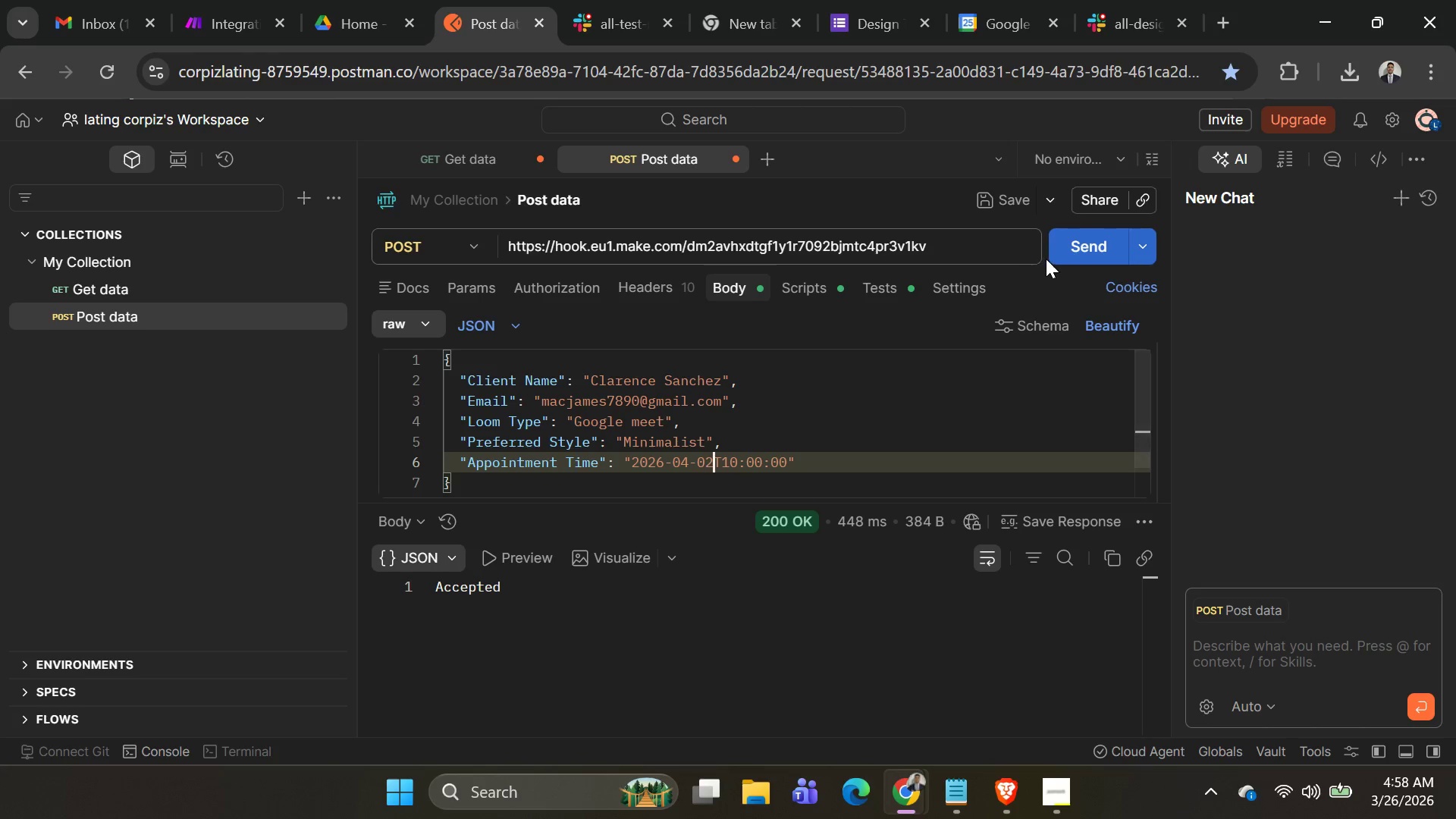 
left_click([1068, 245])
 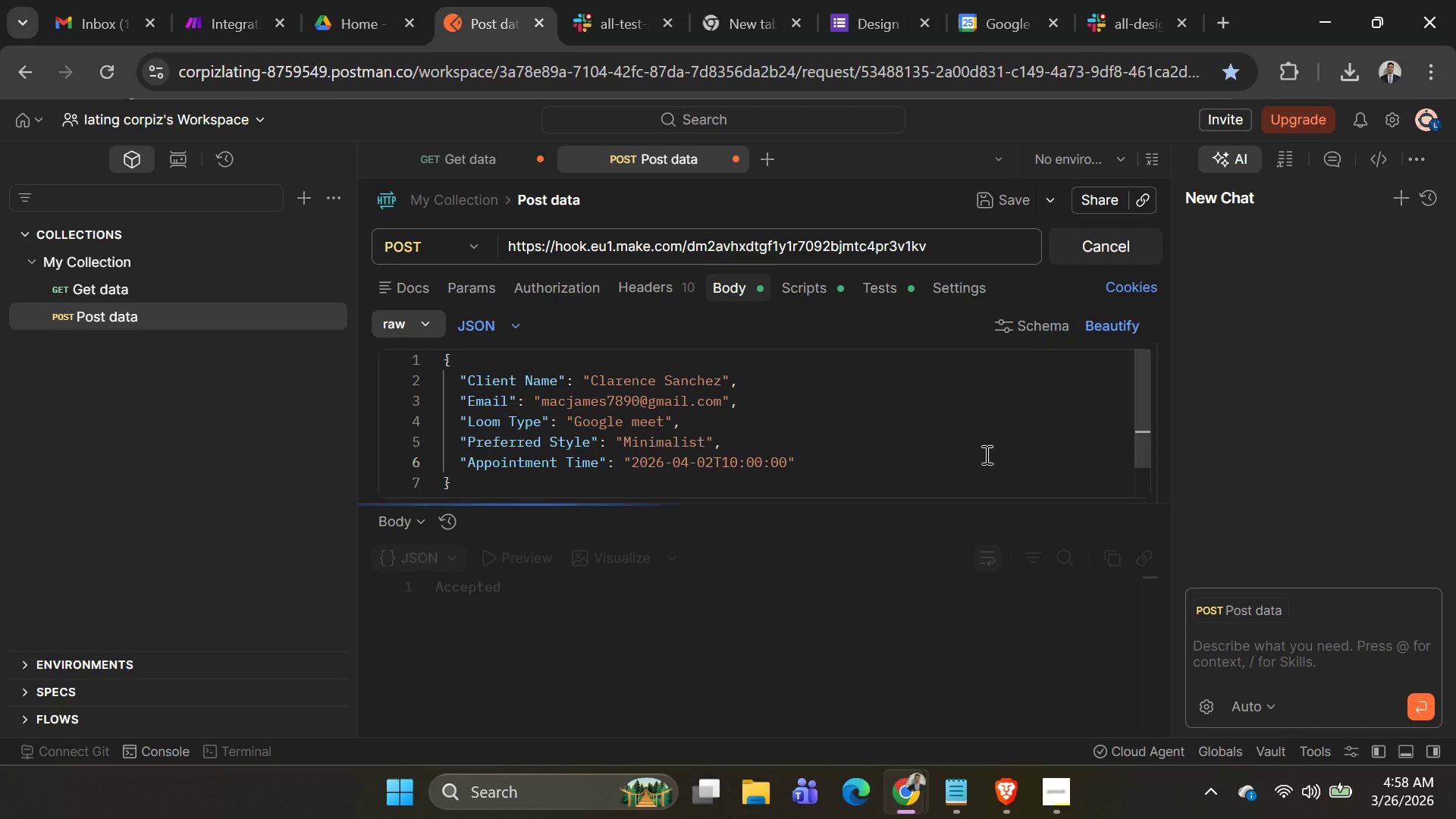 
mouse_move([930, 540])
 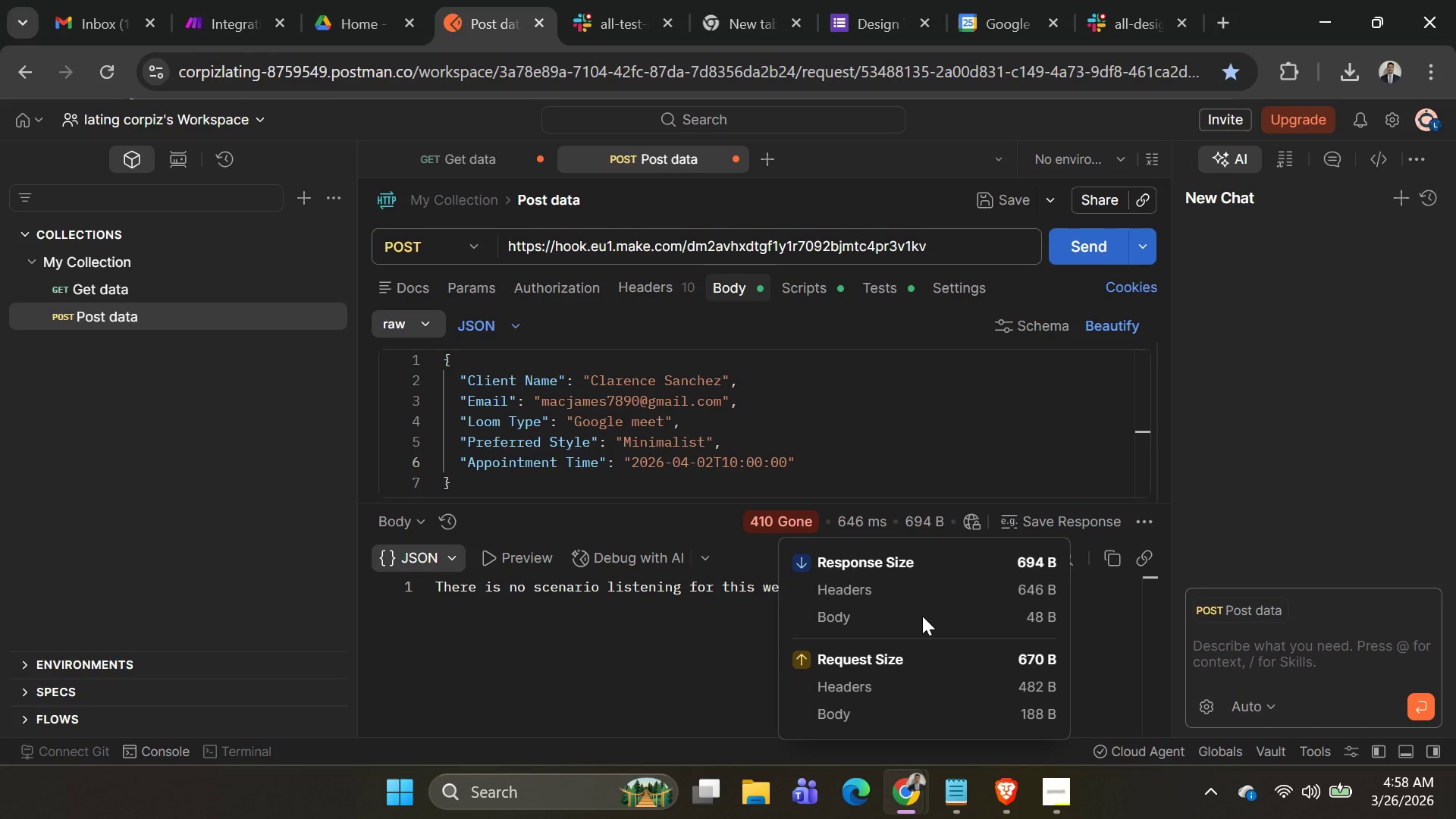 
wait(8.47)
 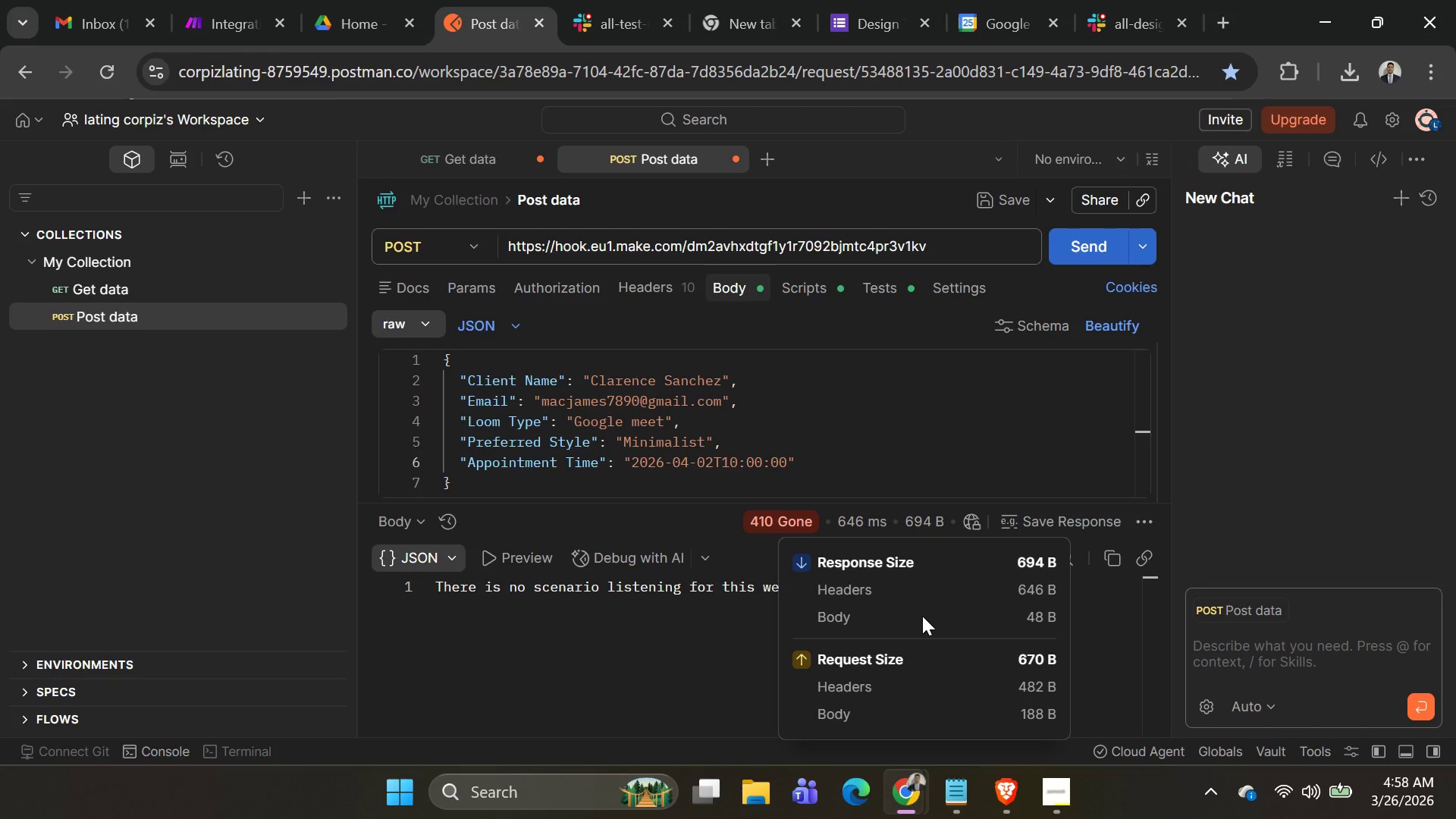 
left_click([1058, 244])
 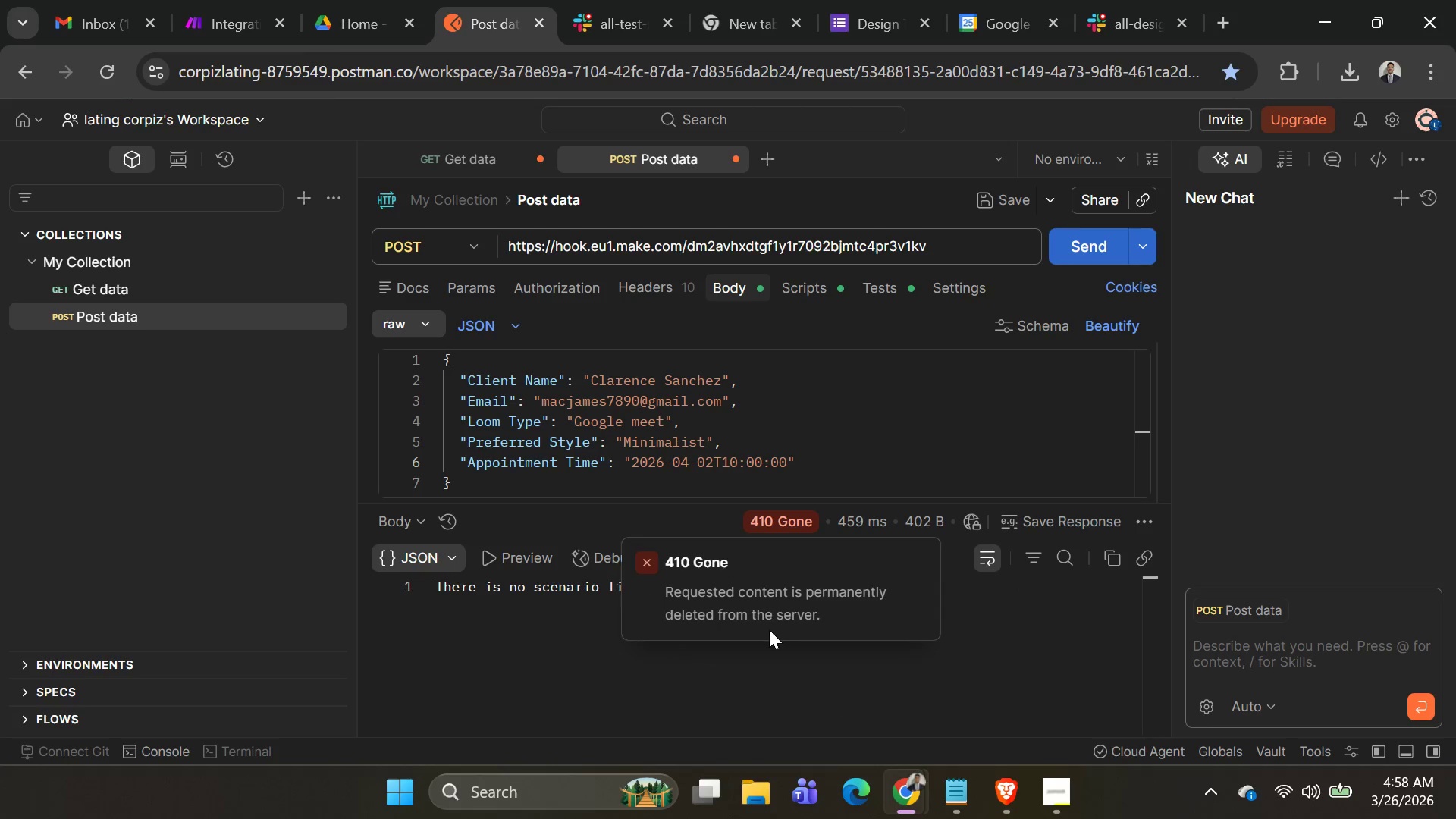 
wait(6.5)
 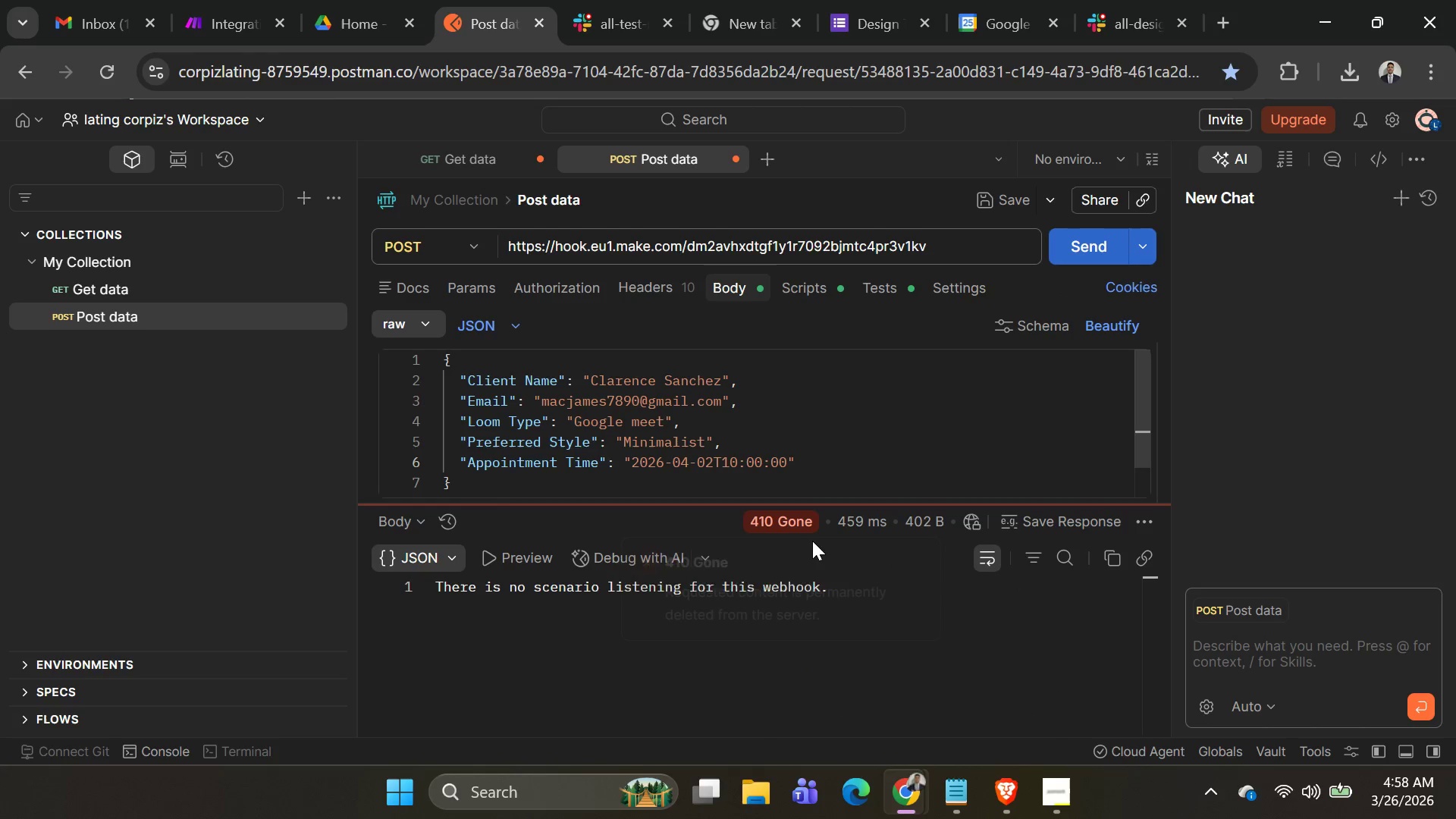 
left_click([708, 460])
 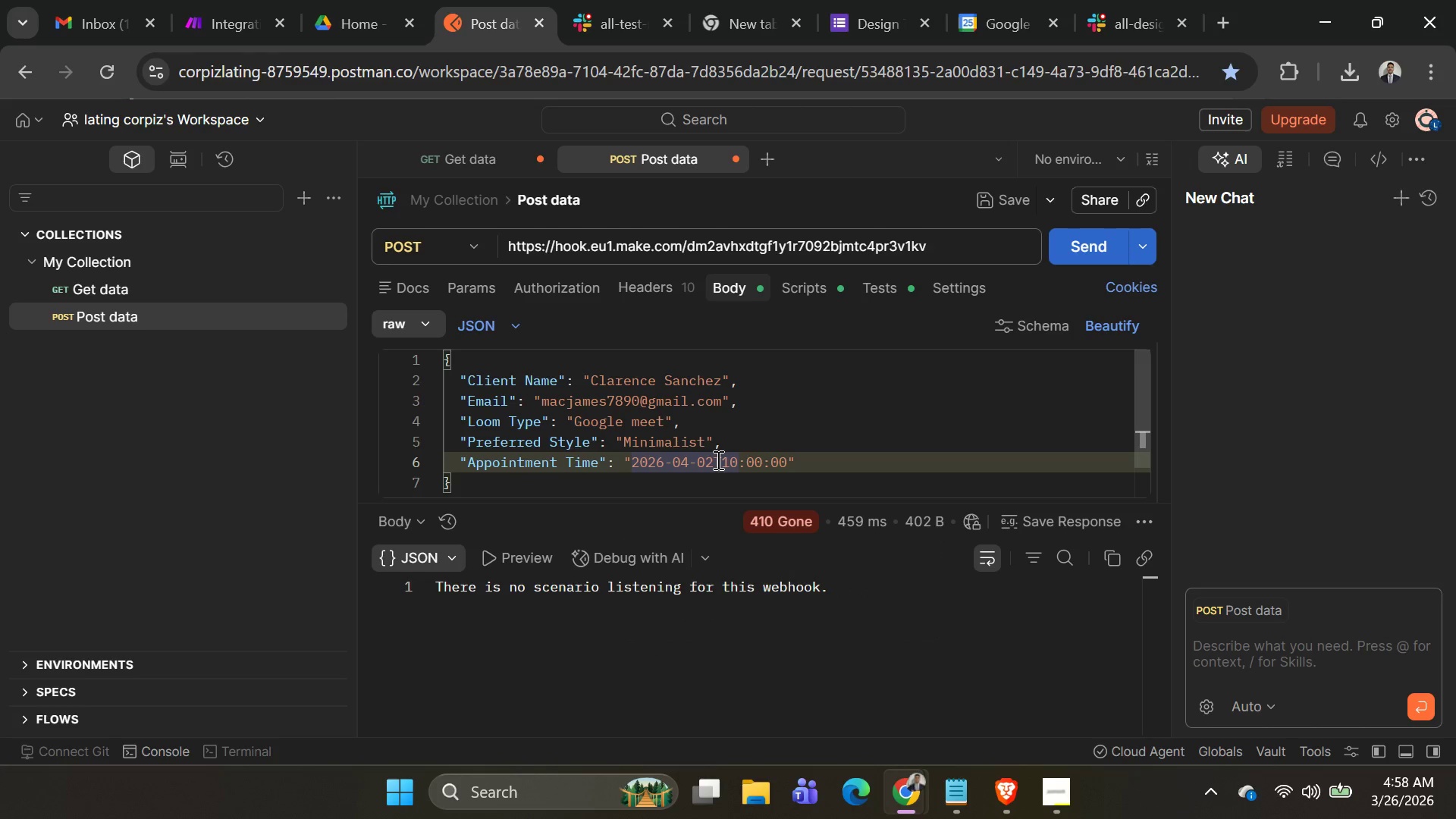 
left_click([717, 460])
 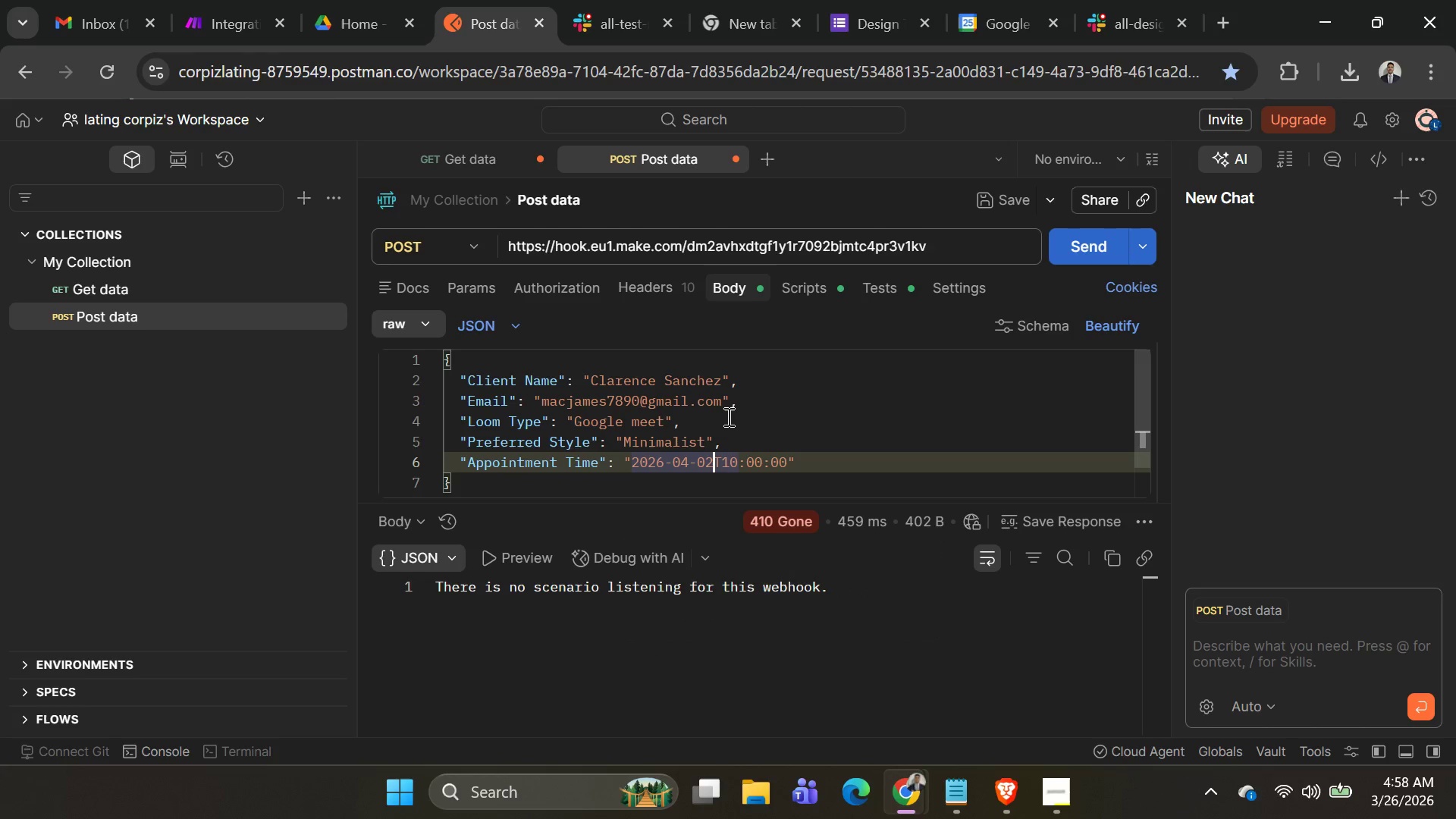 
key(Backspace)
 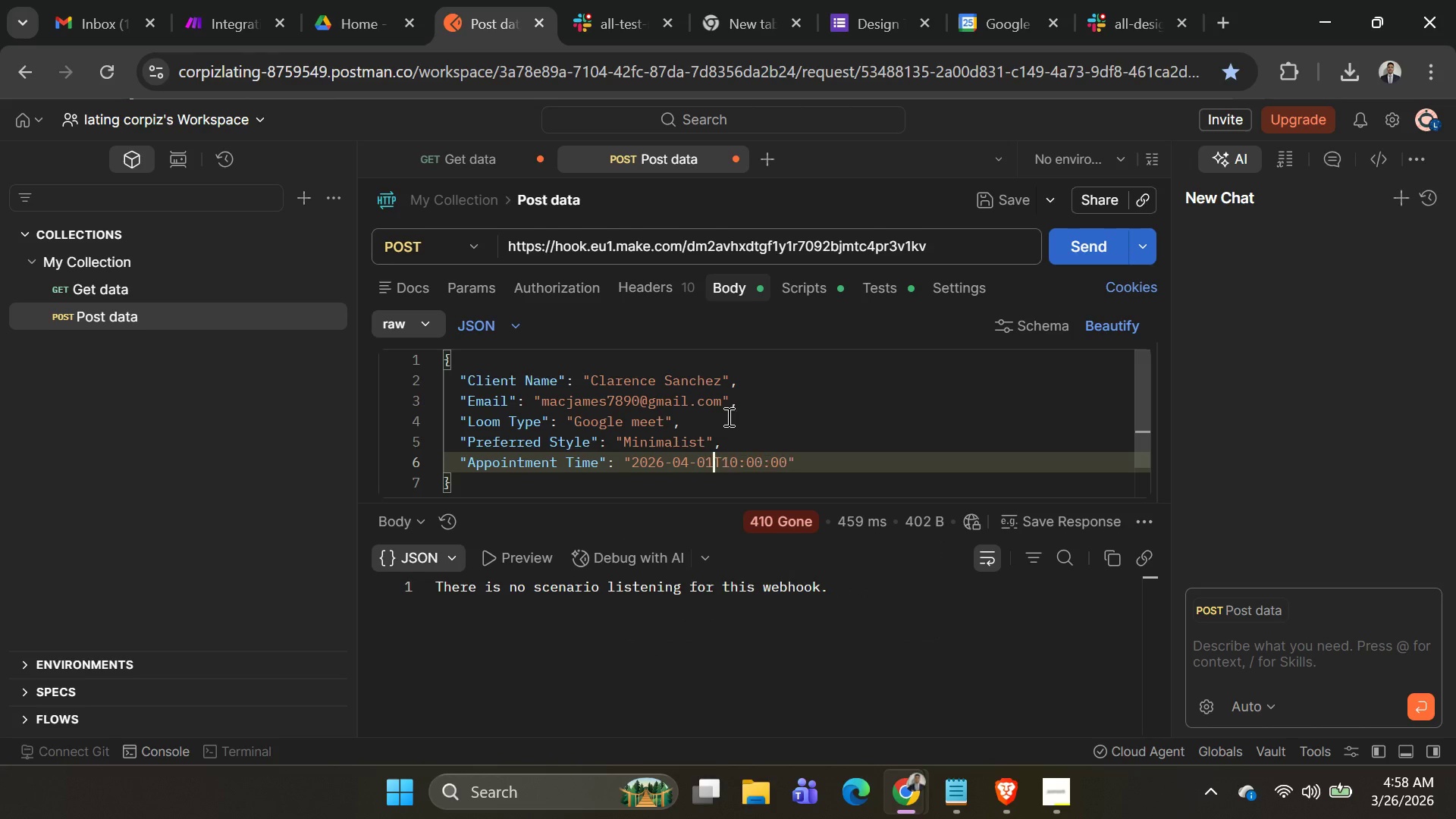 
key(1)
 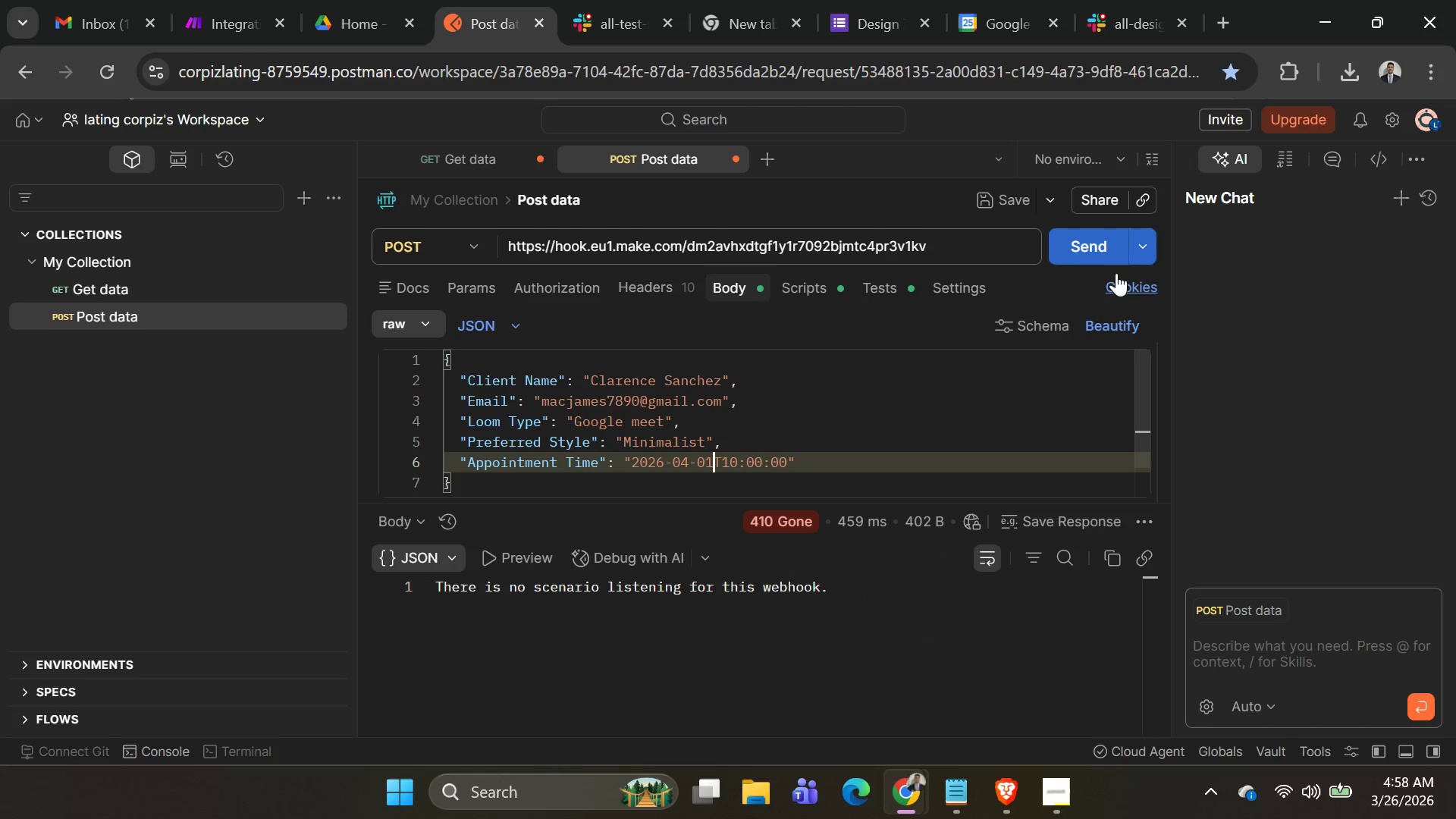 
left_click([1087, 250])
 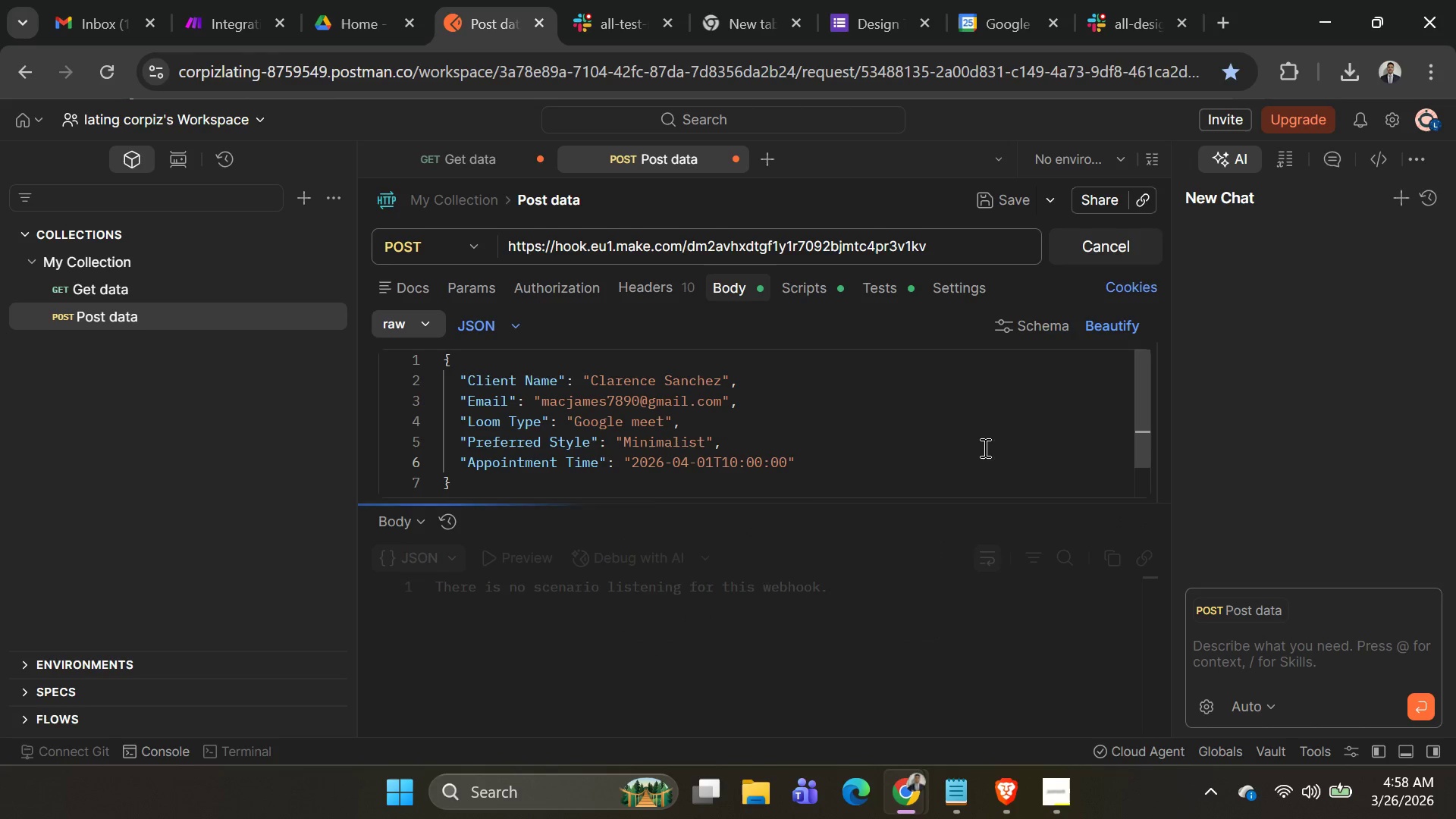 
mouse_move([923, 490])
 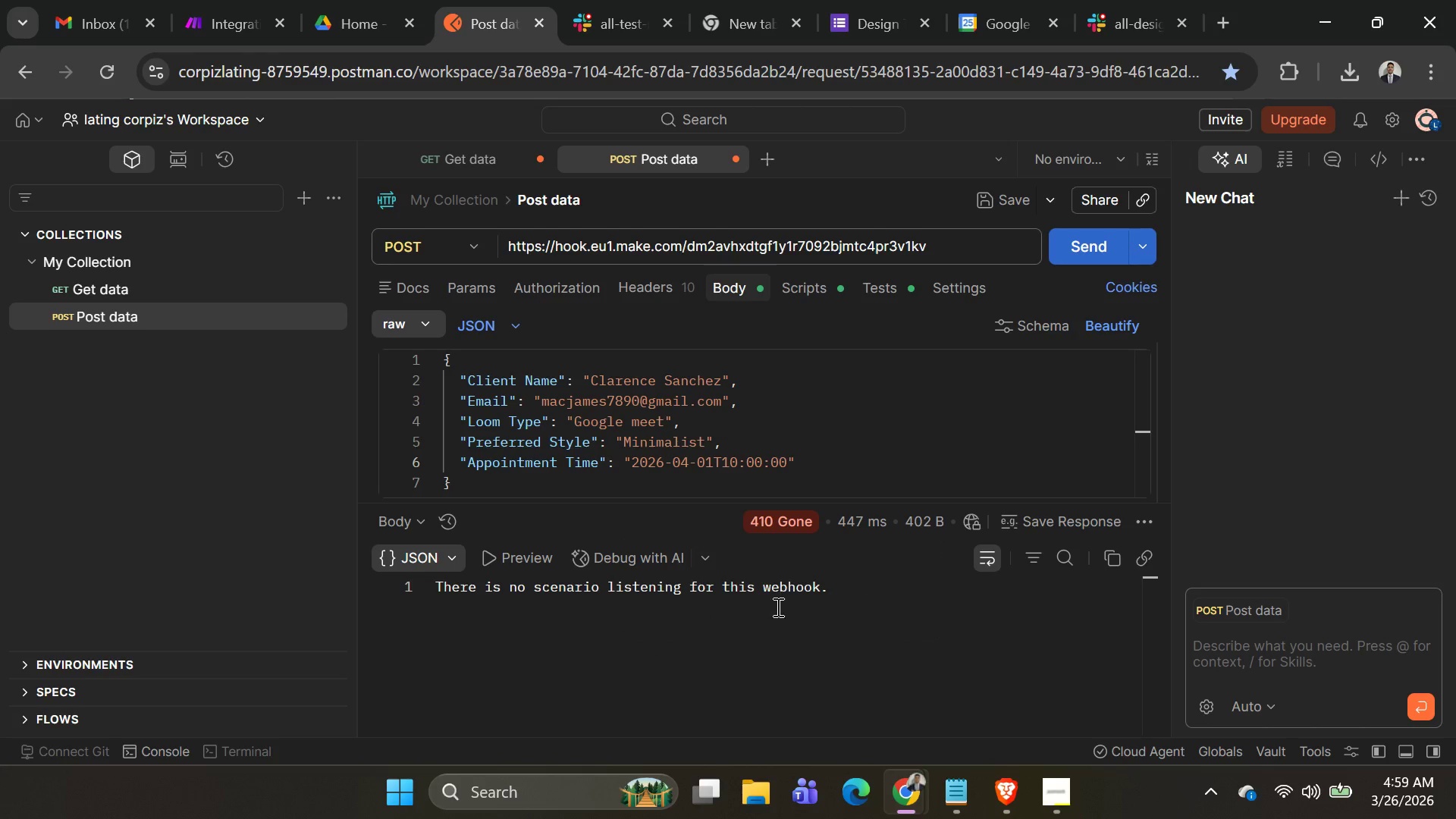 
key(Alt+AltLeft)
 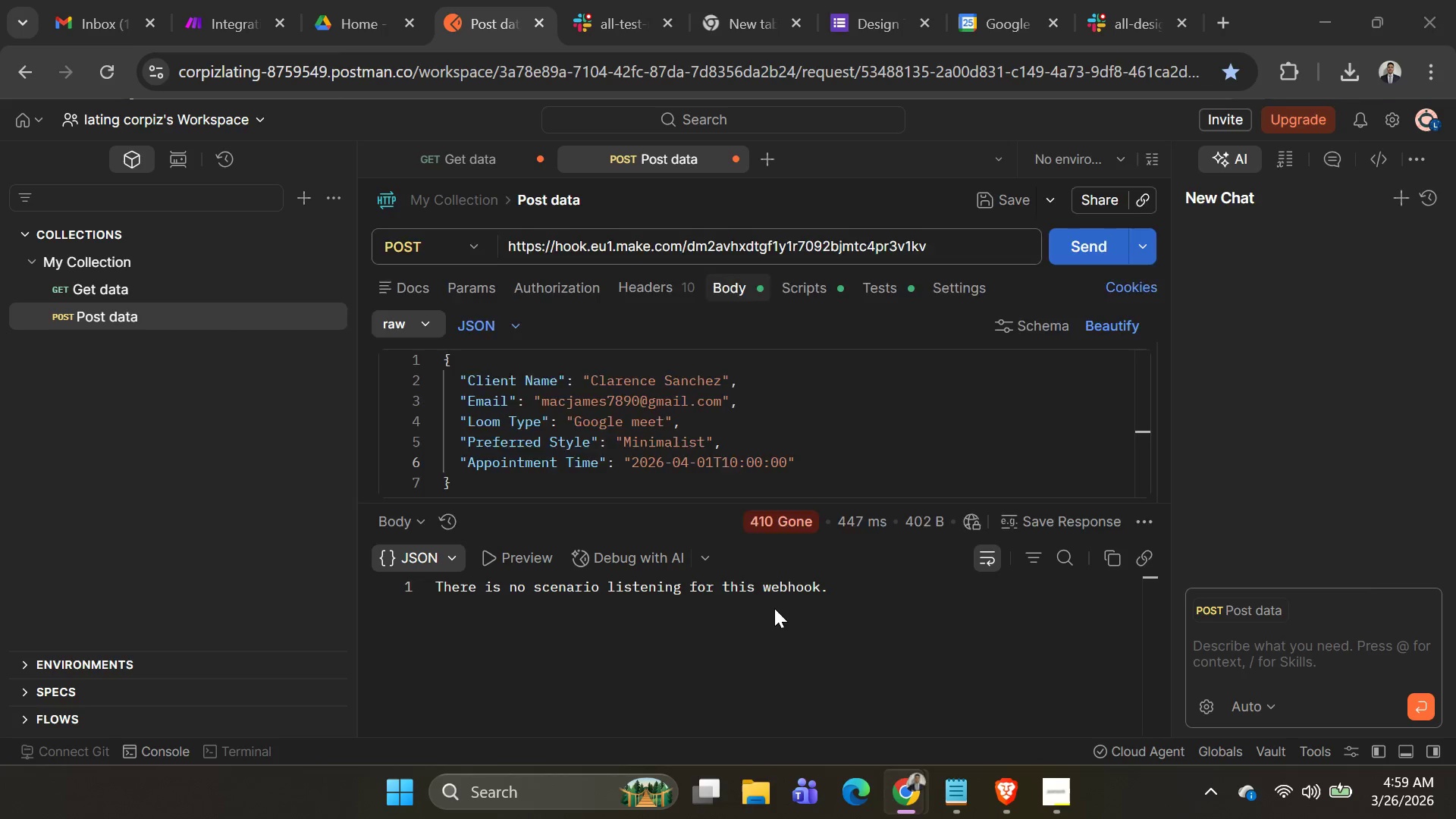 
key(Alt+Tab)
 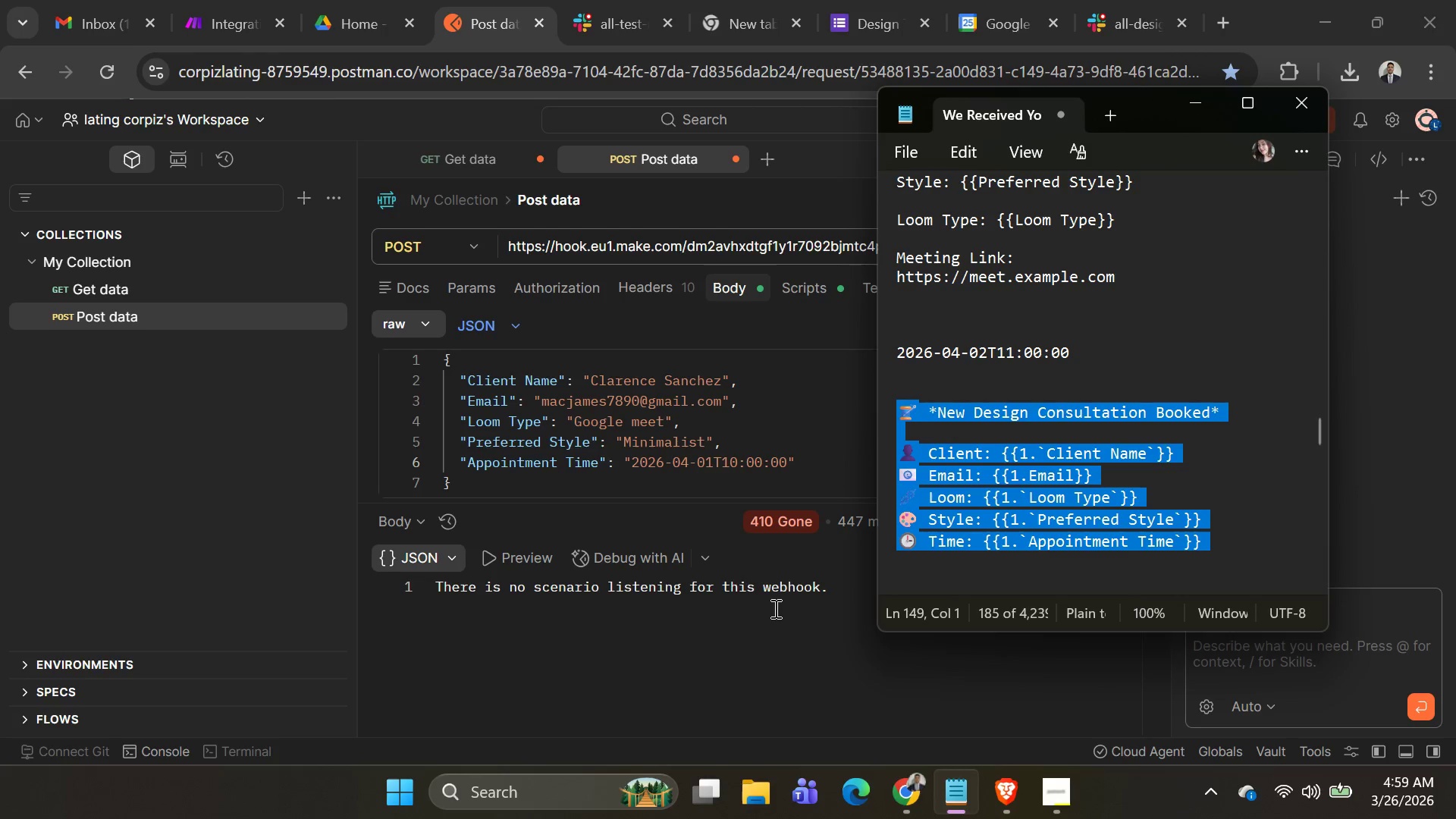 
key(Alt+AltLeft)
 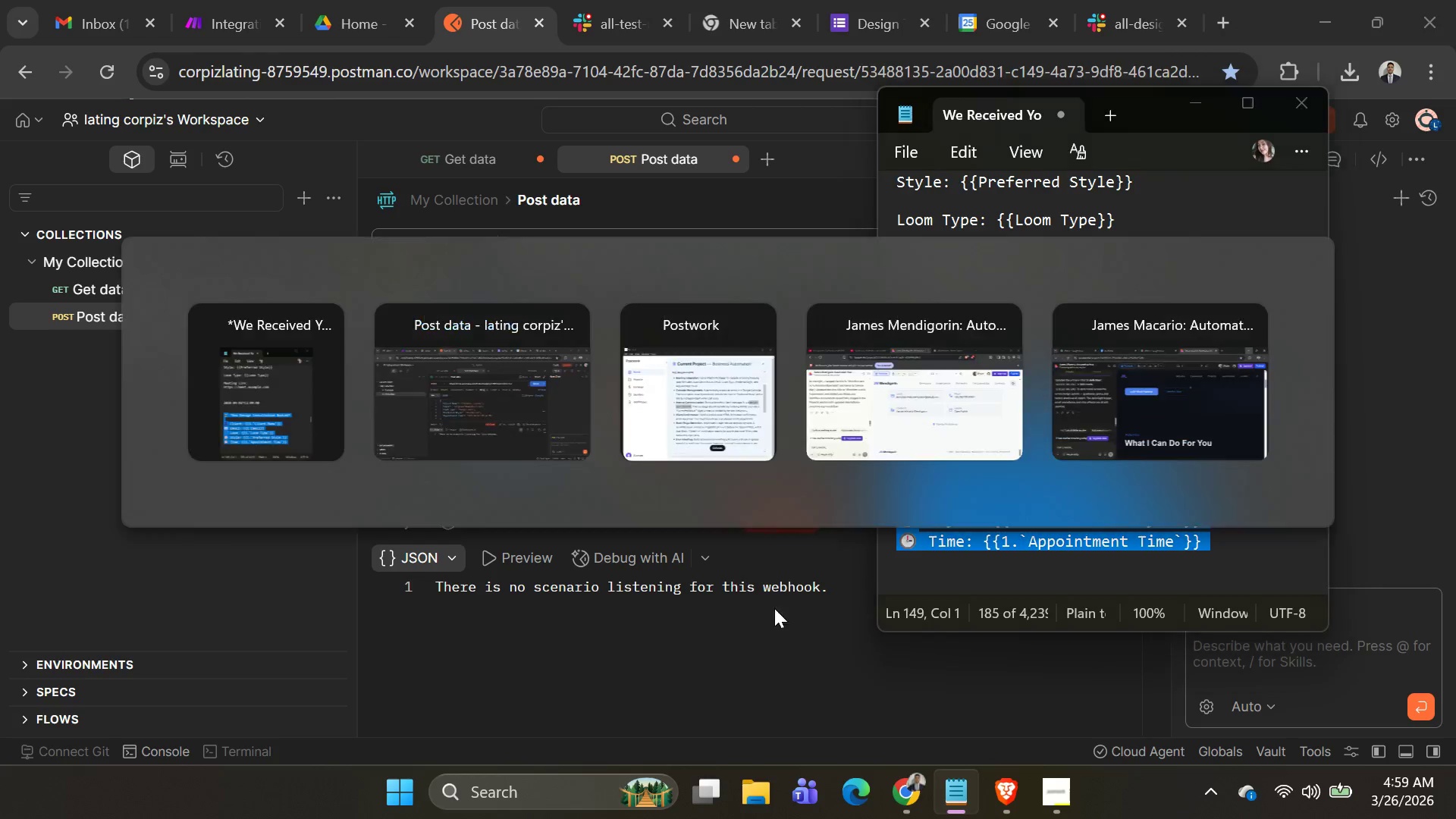 
key(Alt+Tab)
 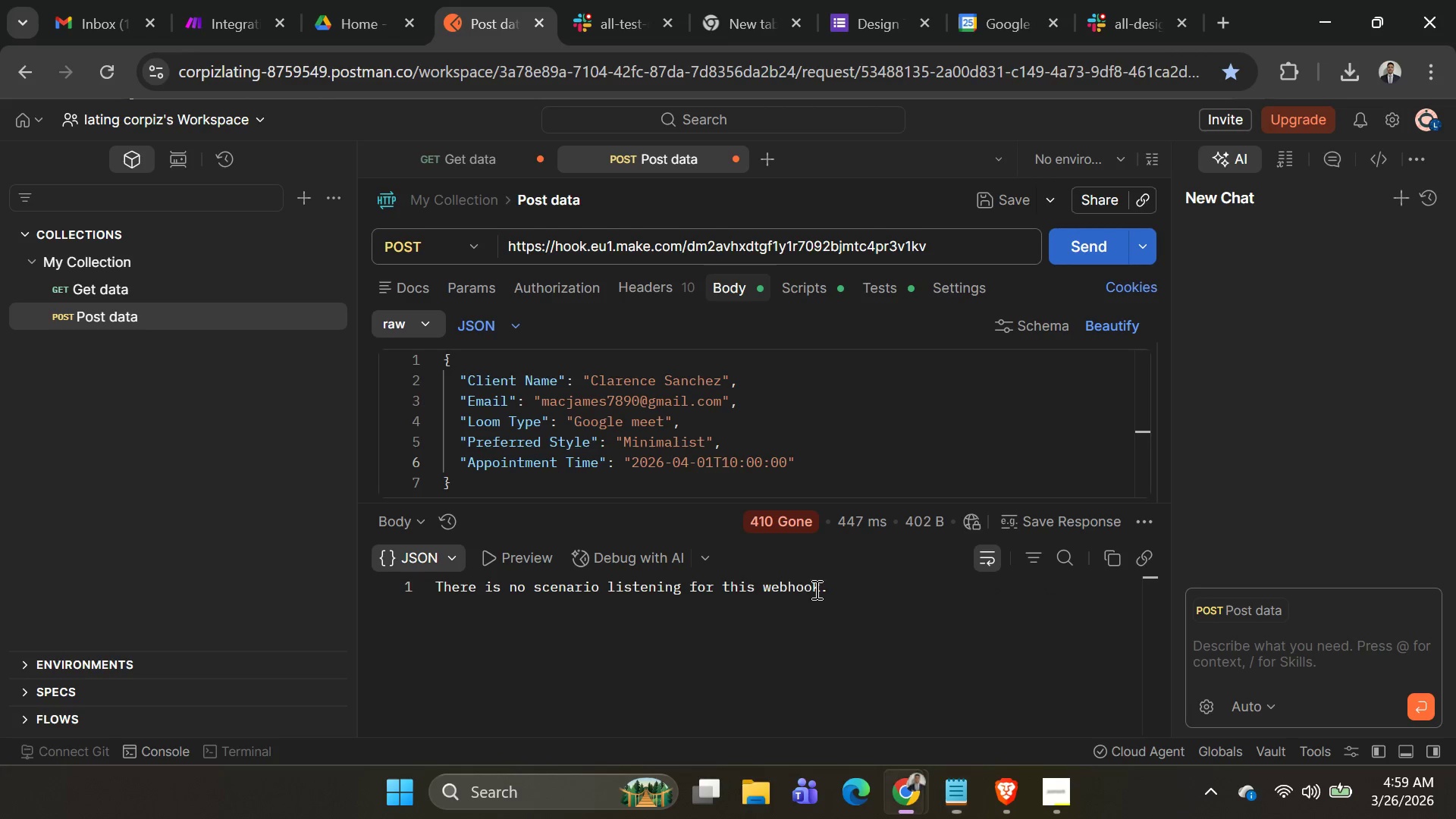 
key(Alt+AltLeft)
 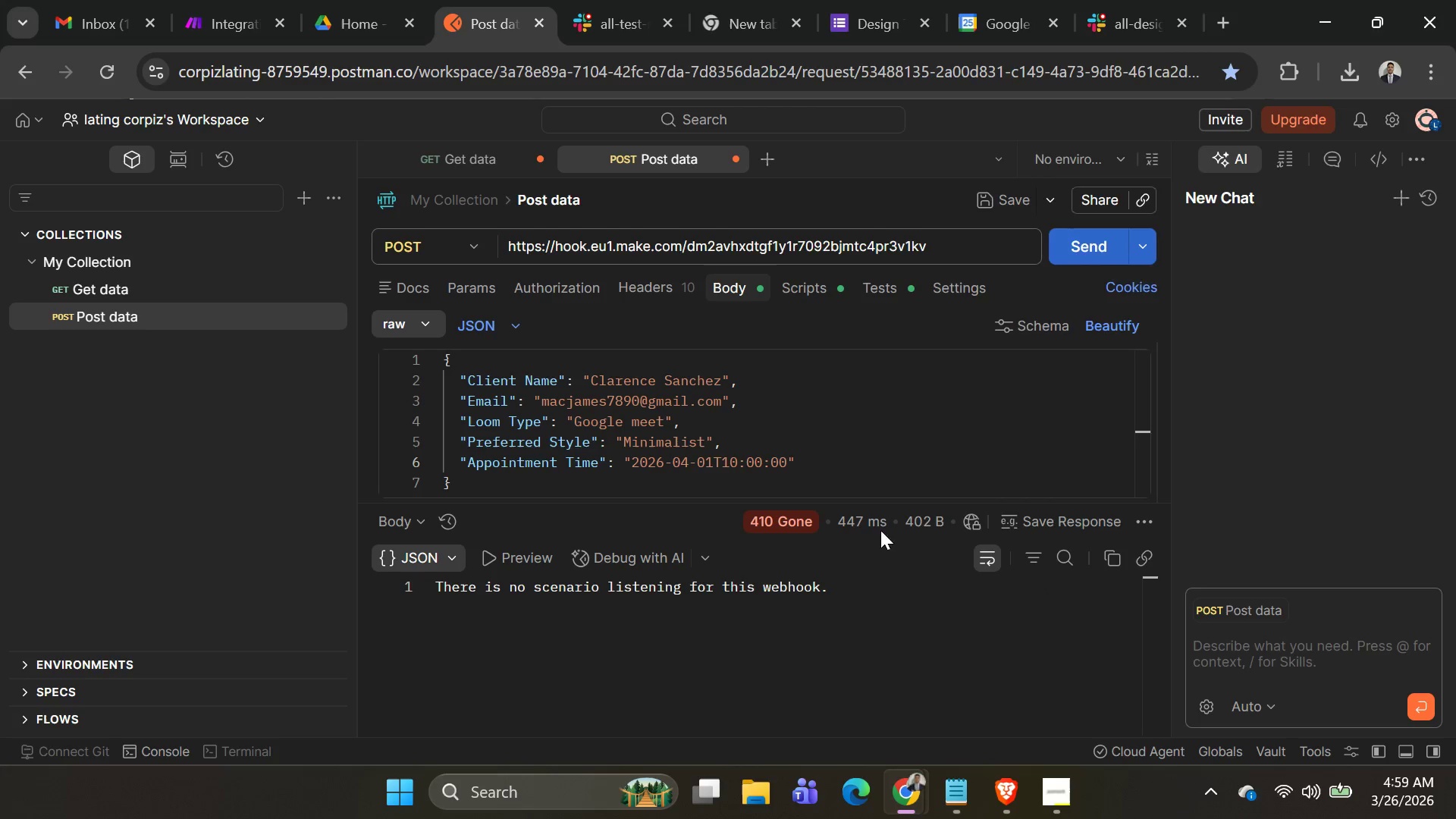 
key(Alt+Tab)
 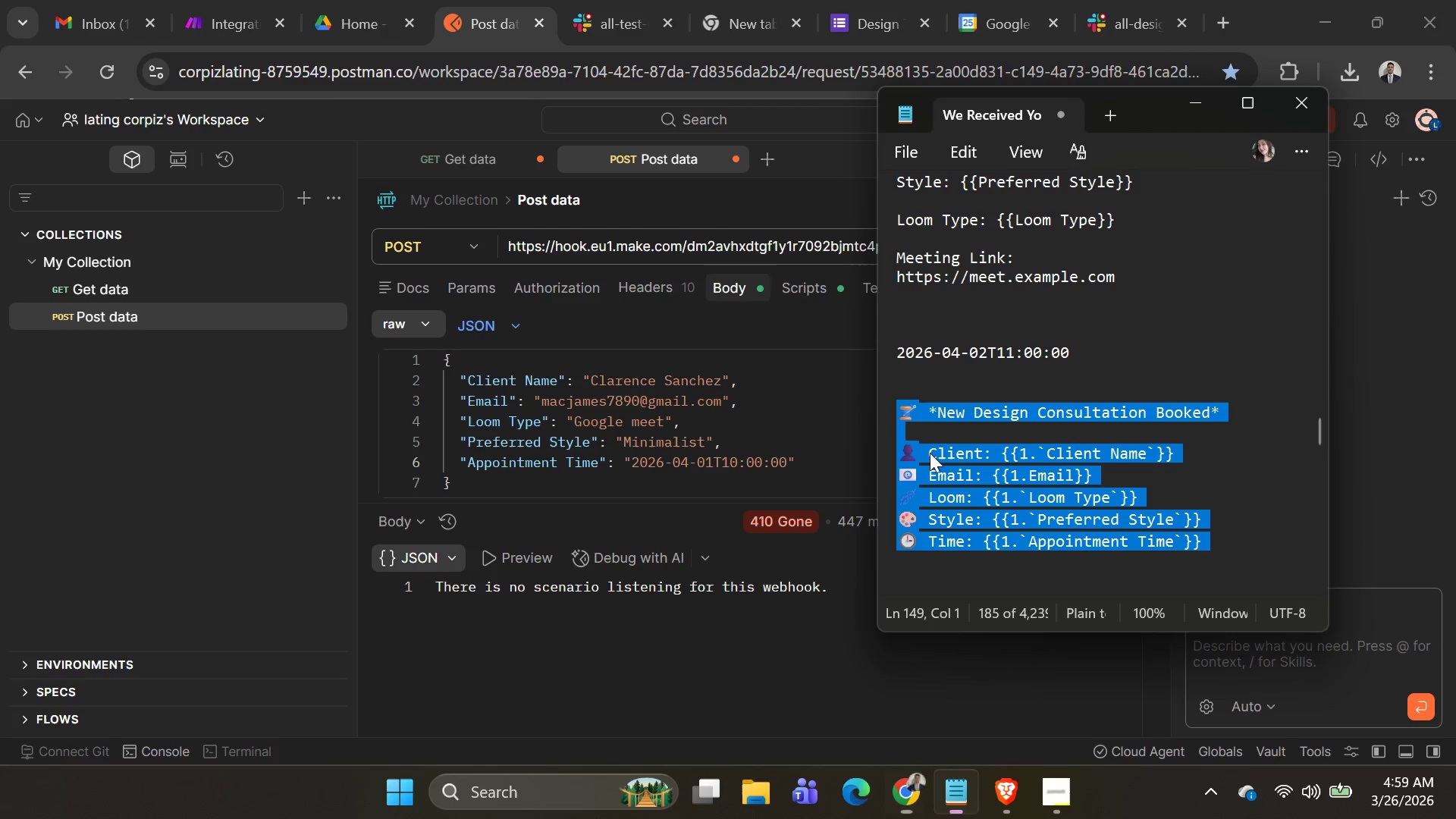 
key(Alt+AltLeft)
 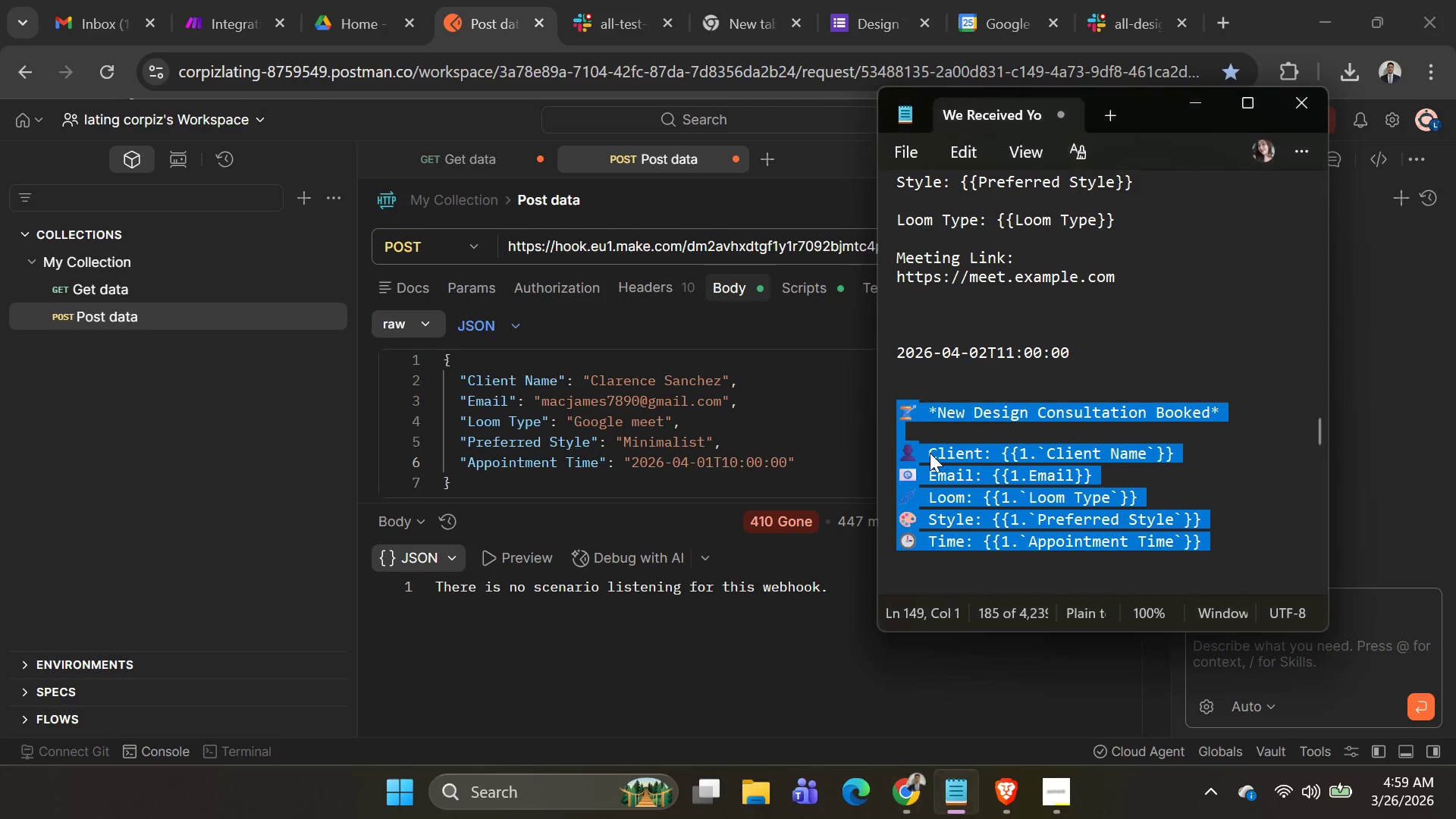 
key(Alt+Tab)
 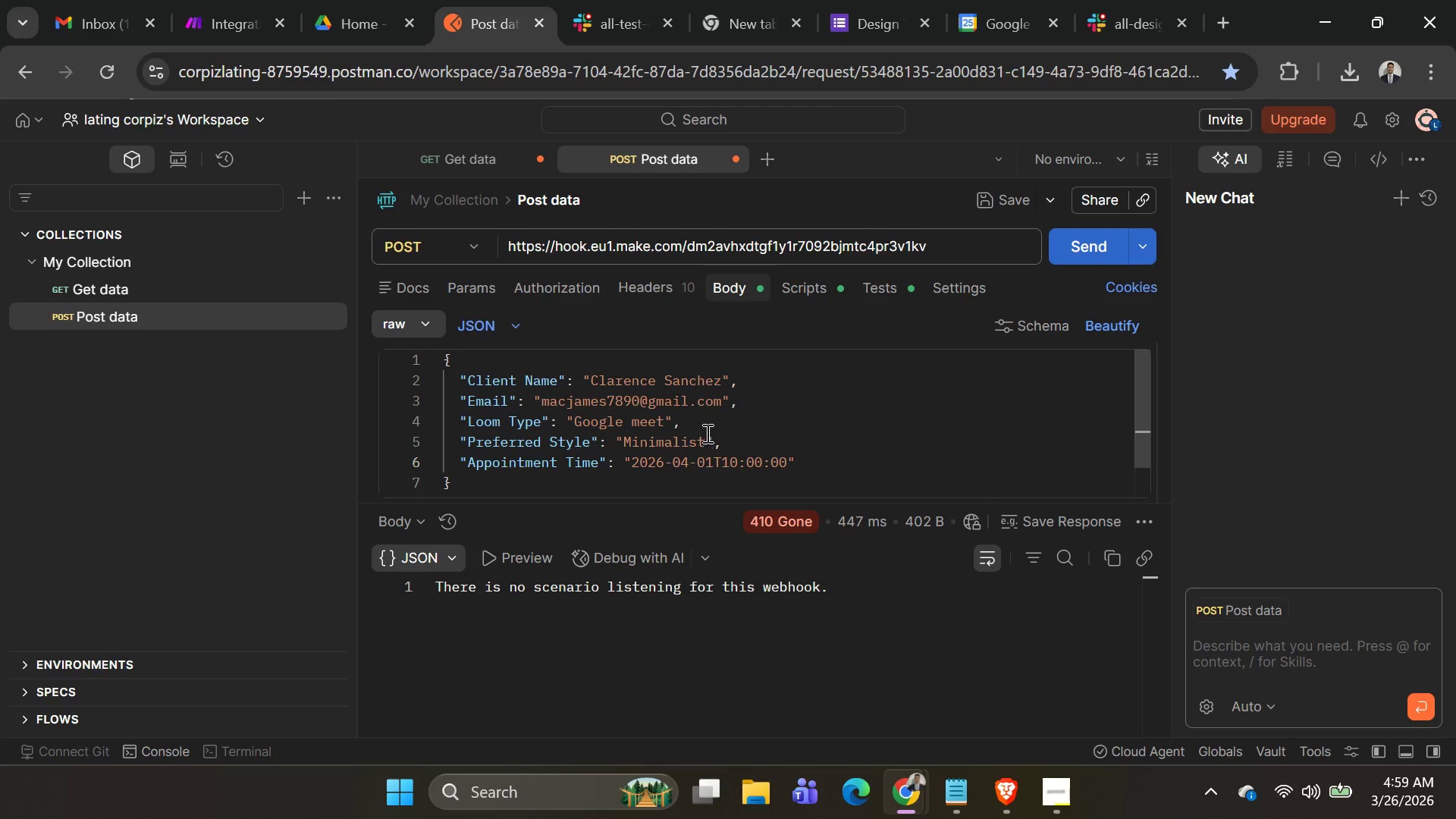 
left_click([693, 438])
 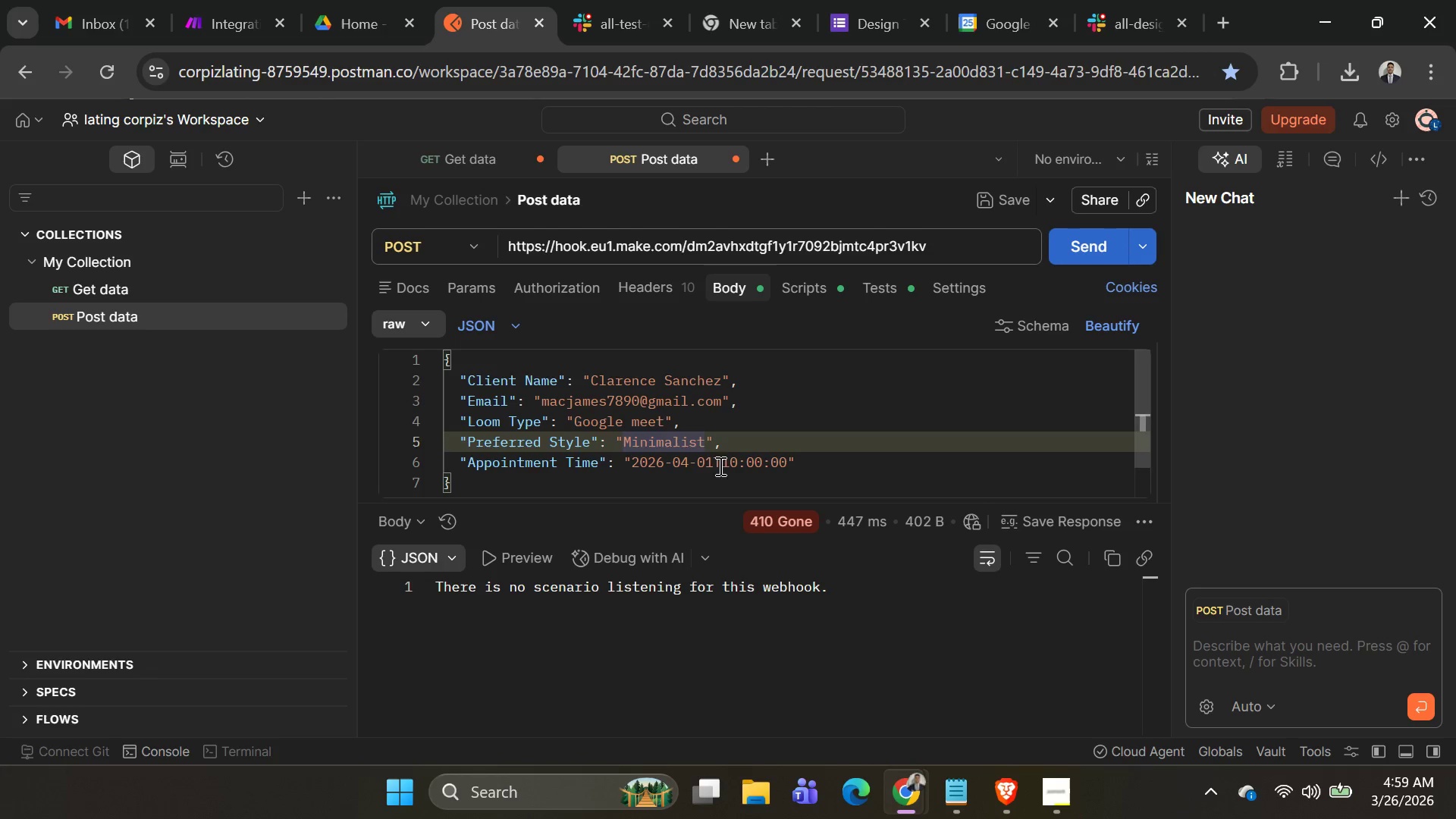 
left_click([718, 466])
 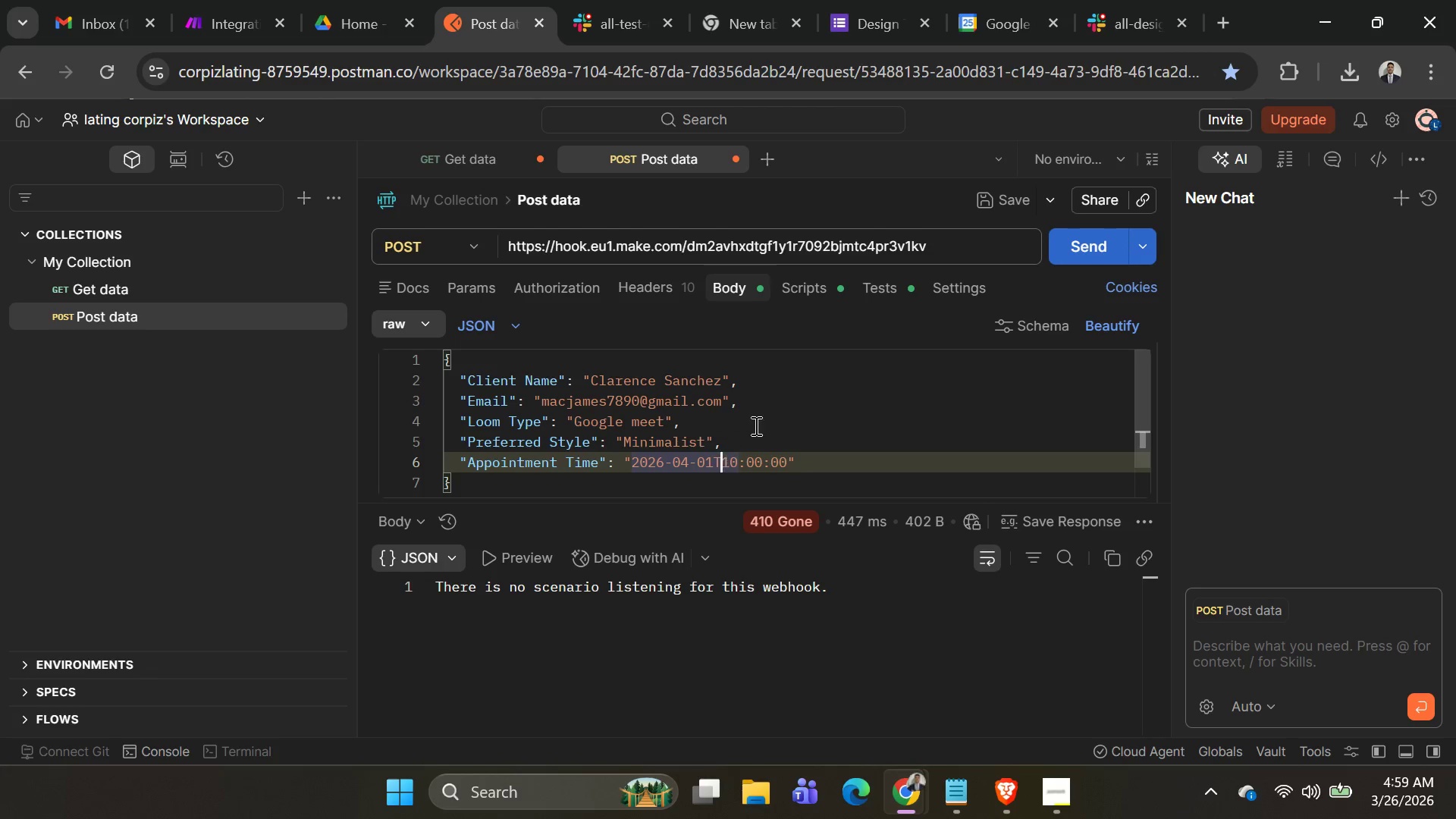 
key(Alt+AltLeft)
 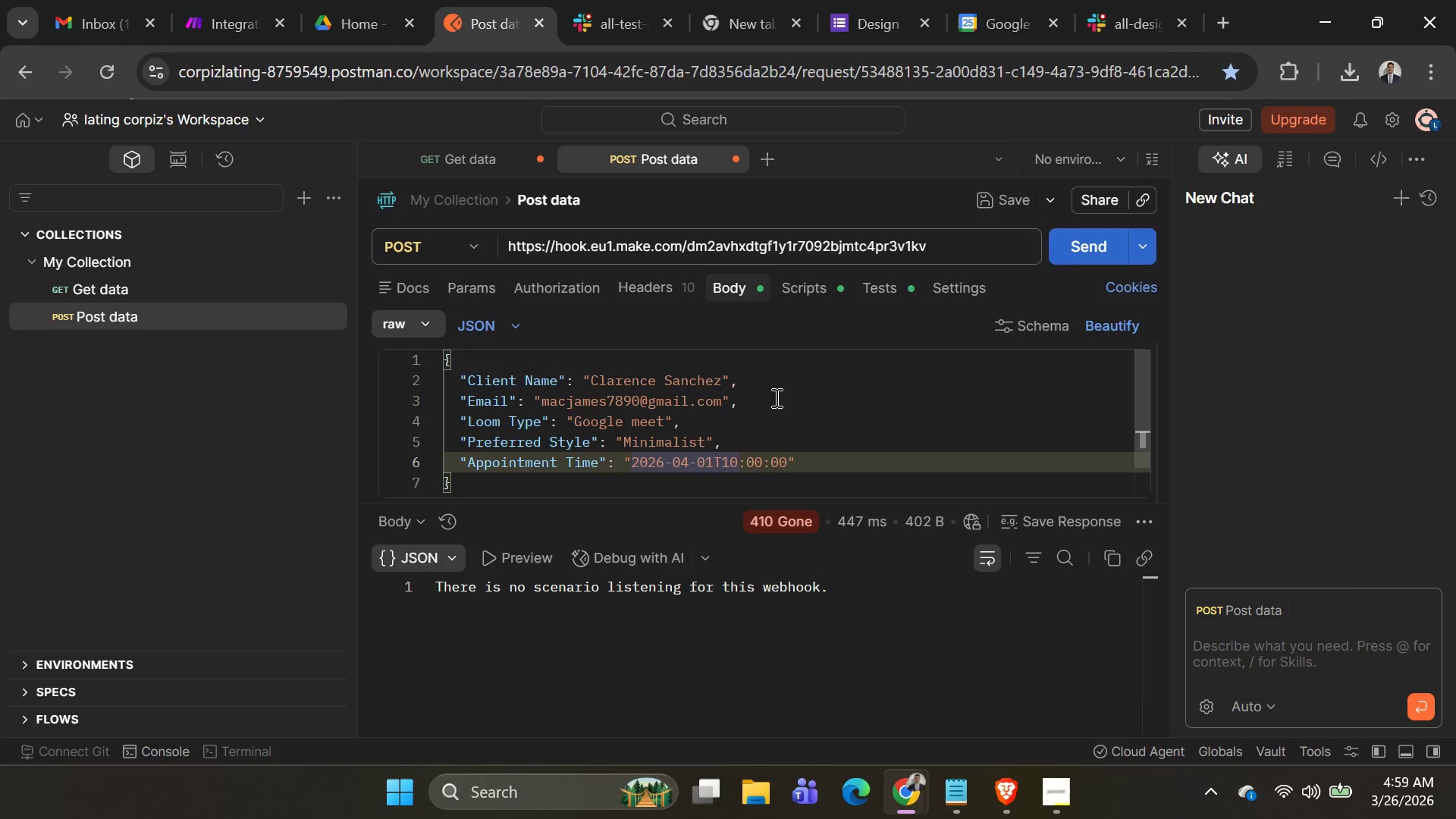 
key(Alt+Tab)
 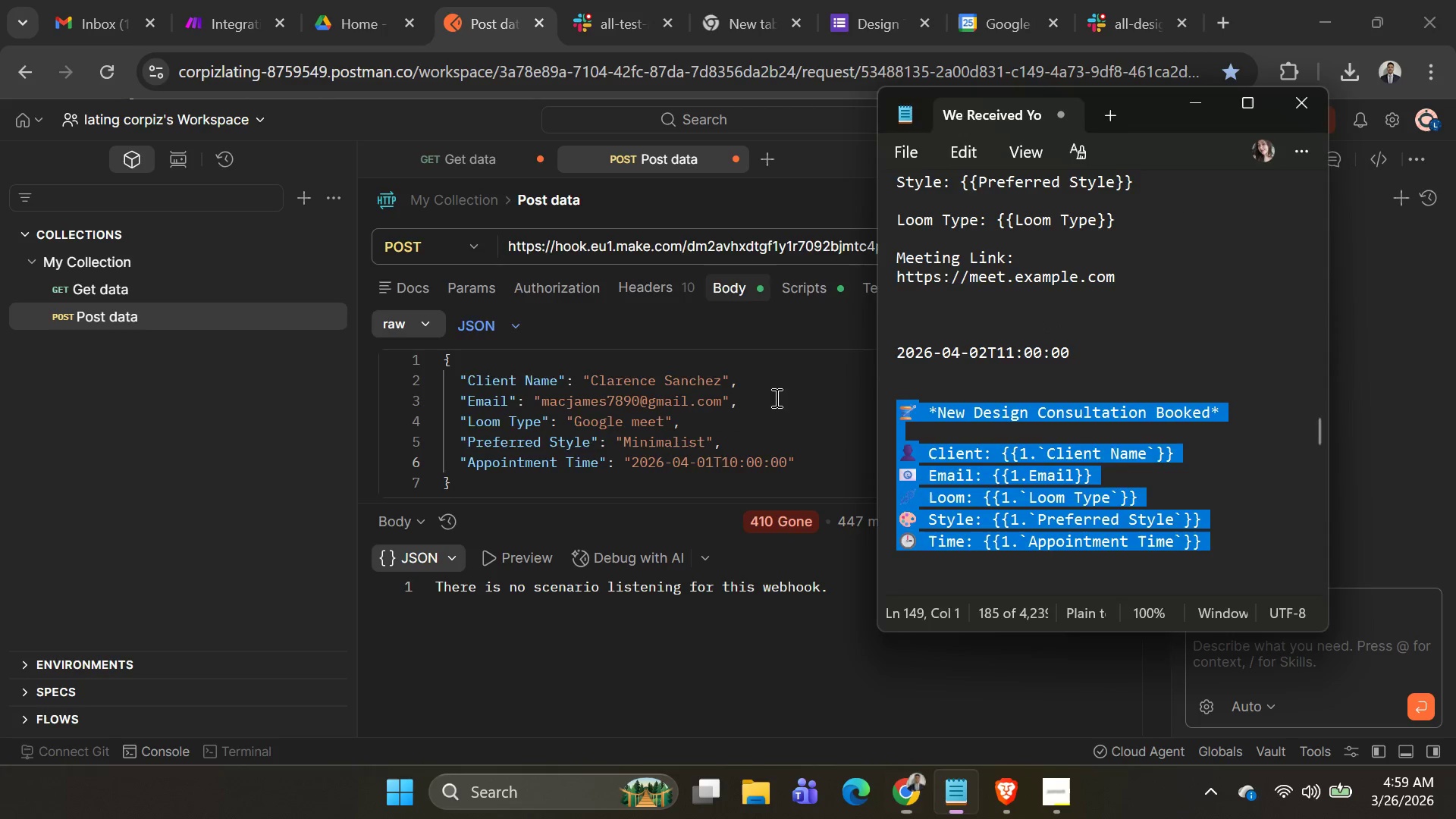 
key(Alt+AltLeft)
 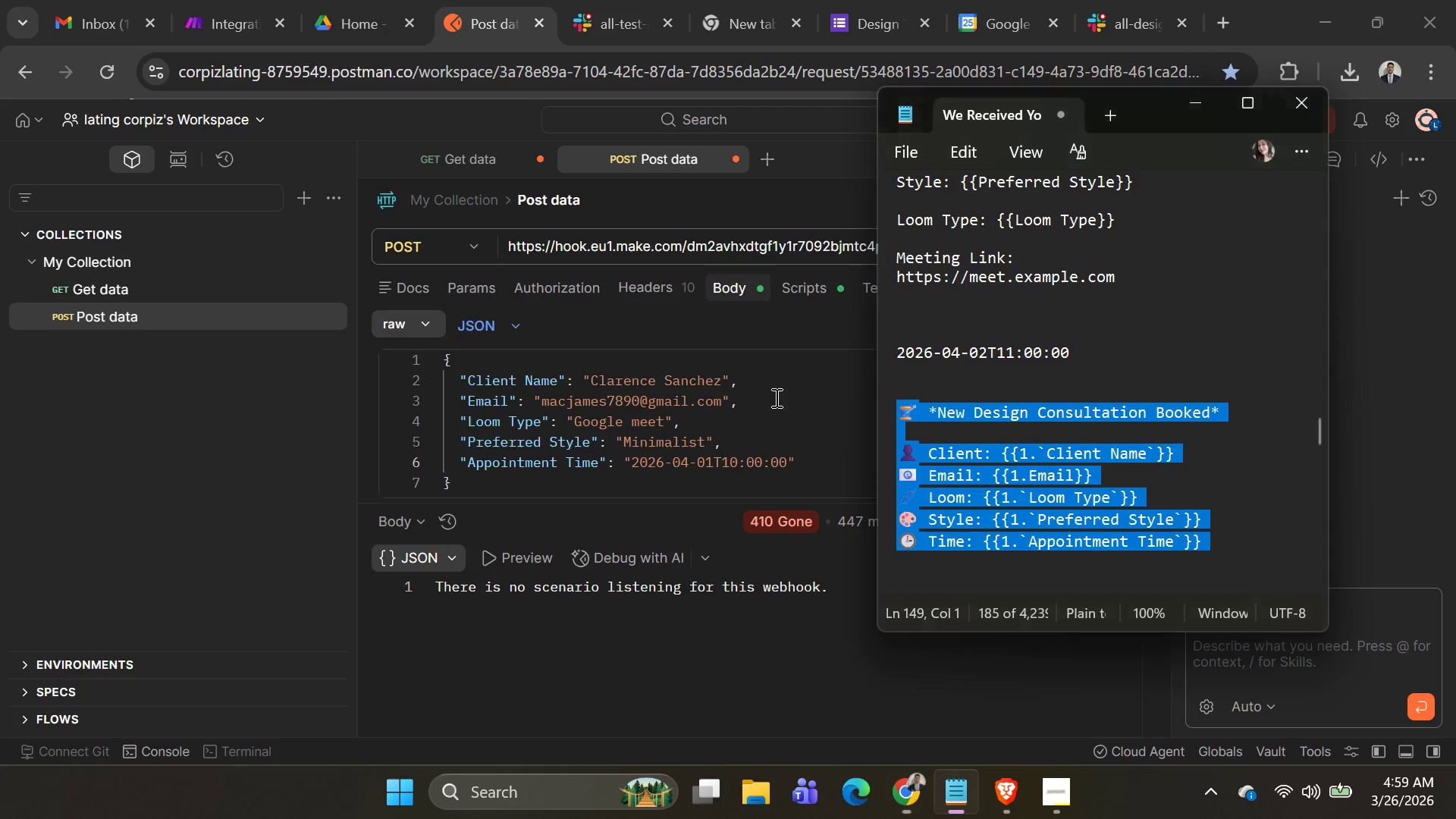 
key(Alt+Tab)
 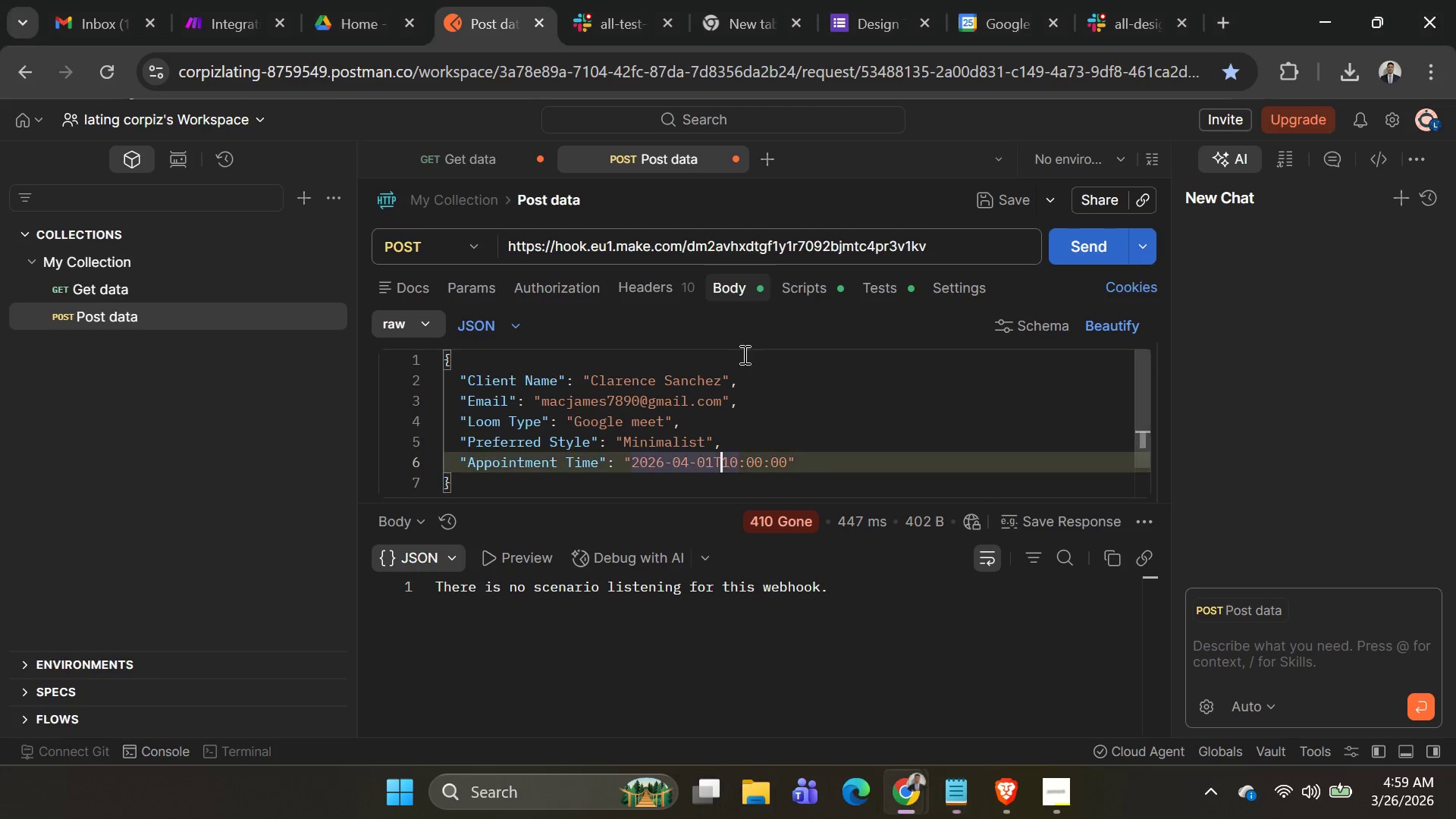 
key(Alt+AltLeft)
 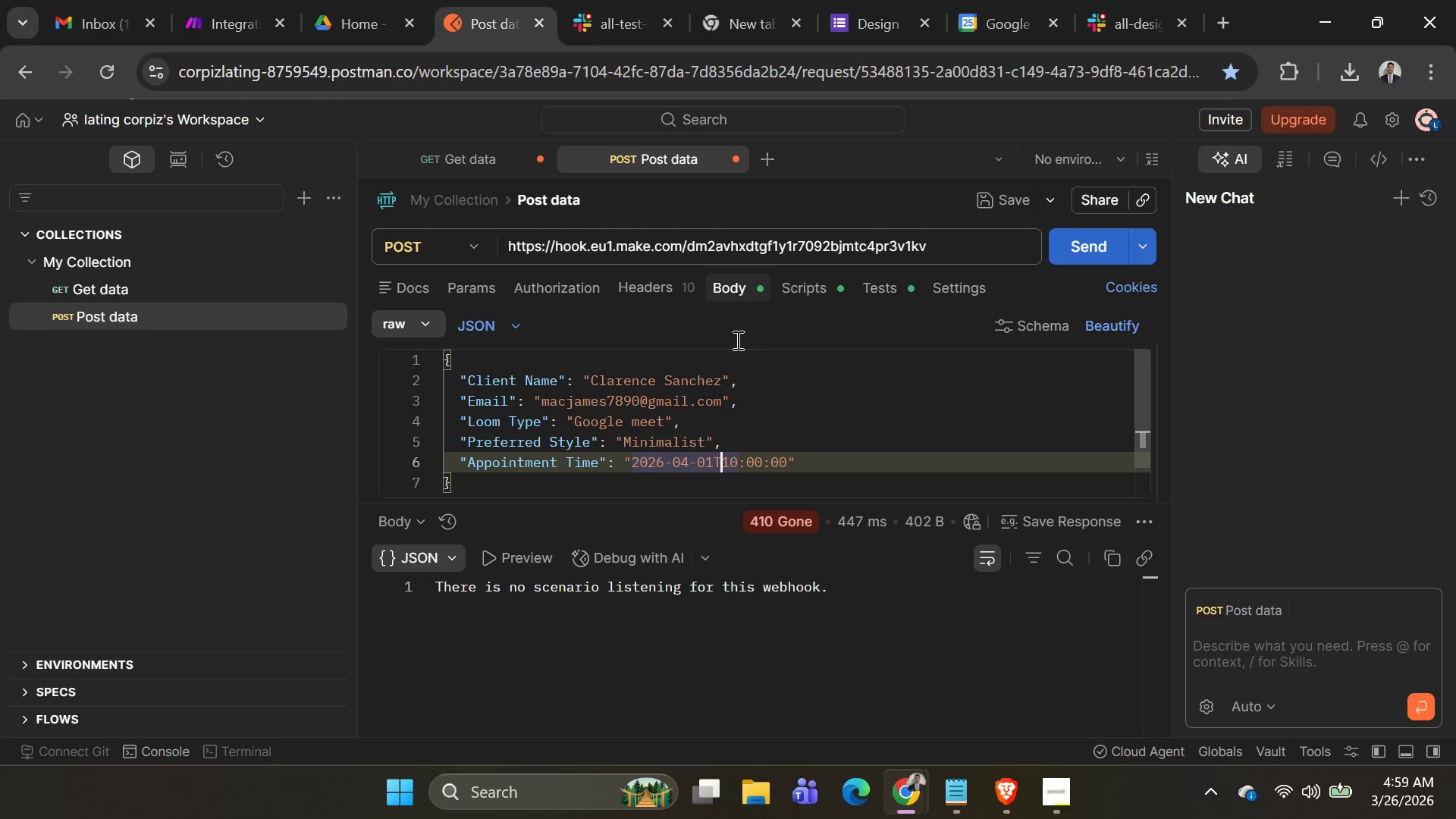 
key(Alt+Tab)
 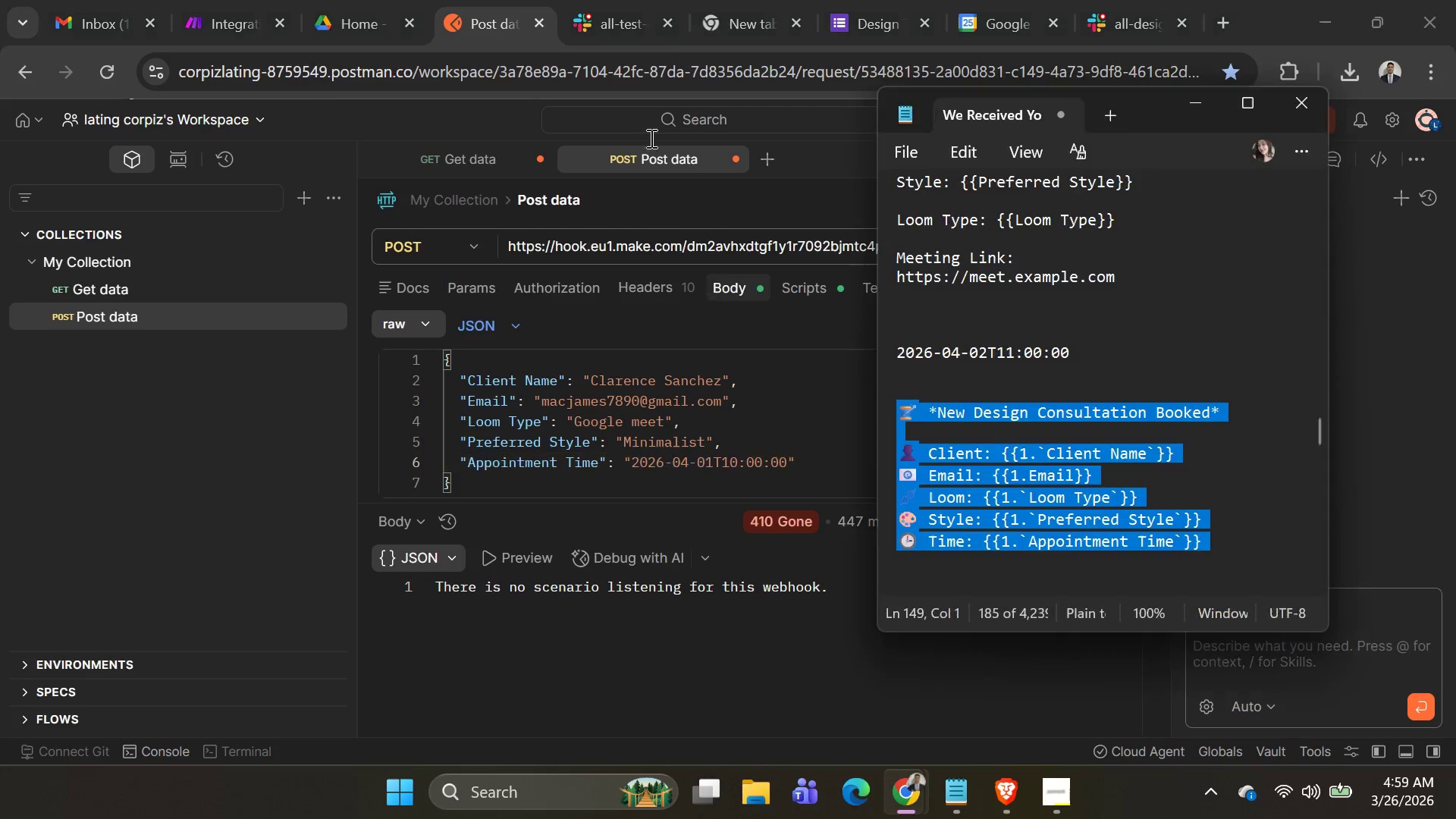 
key(Alt+AltLeft)
 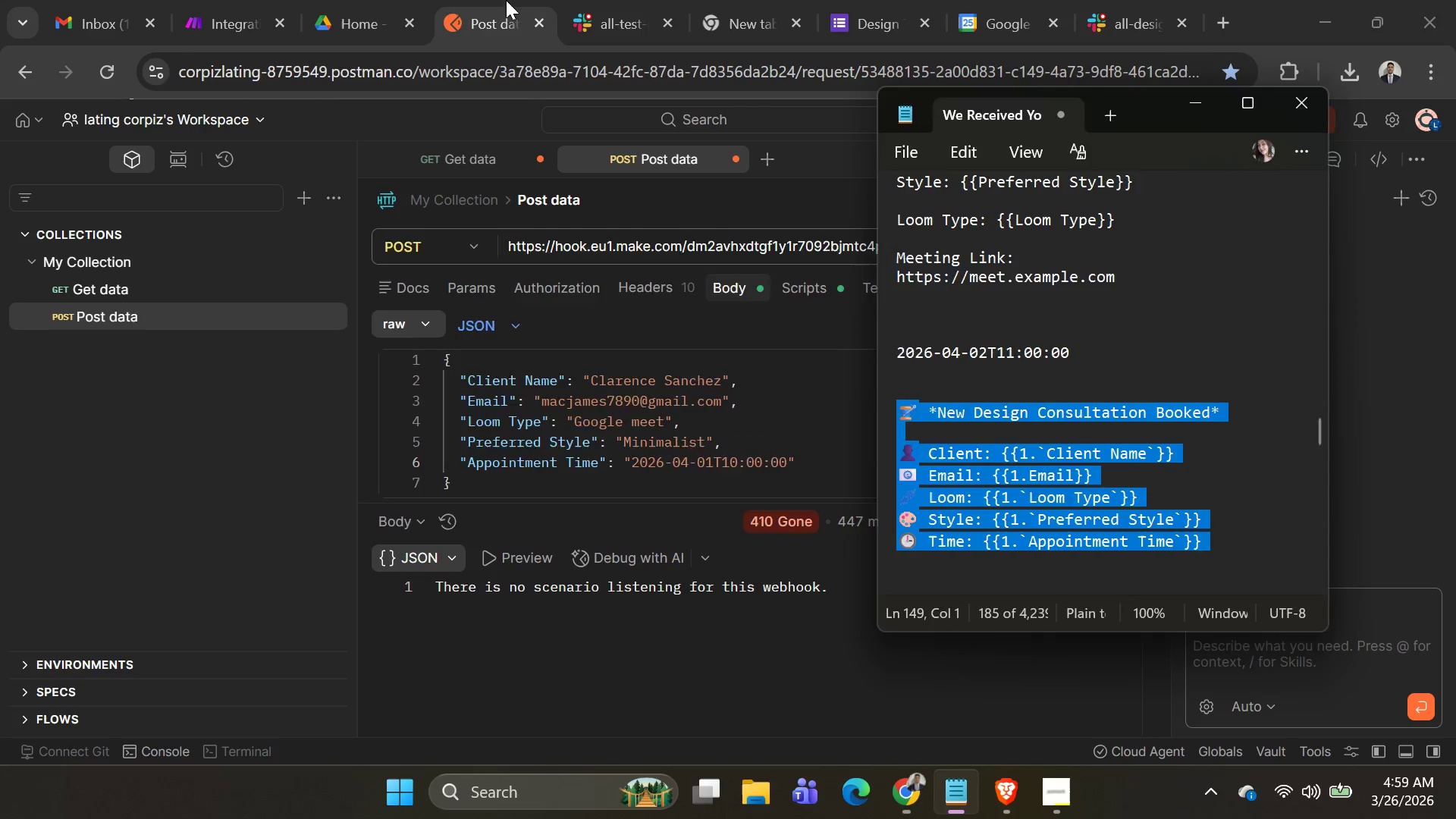 
key(Alt+Tab)
 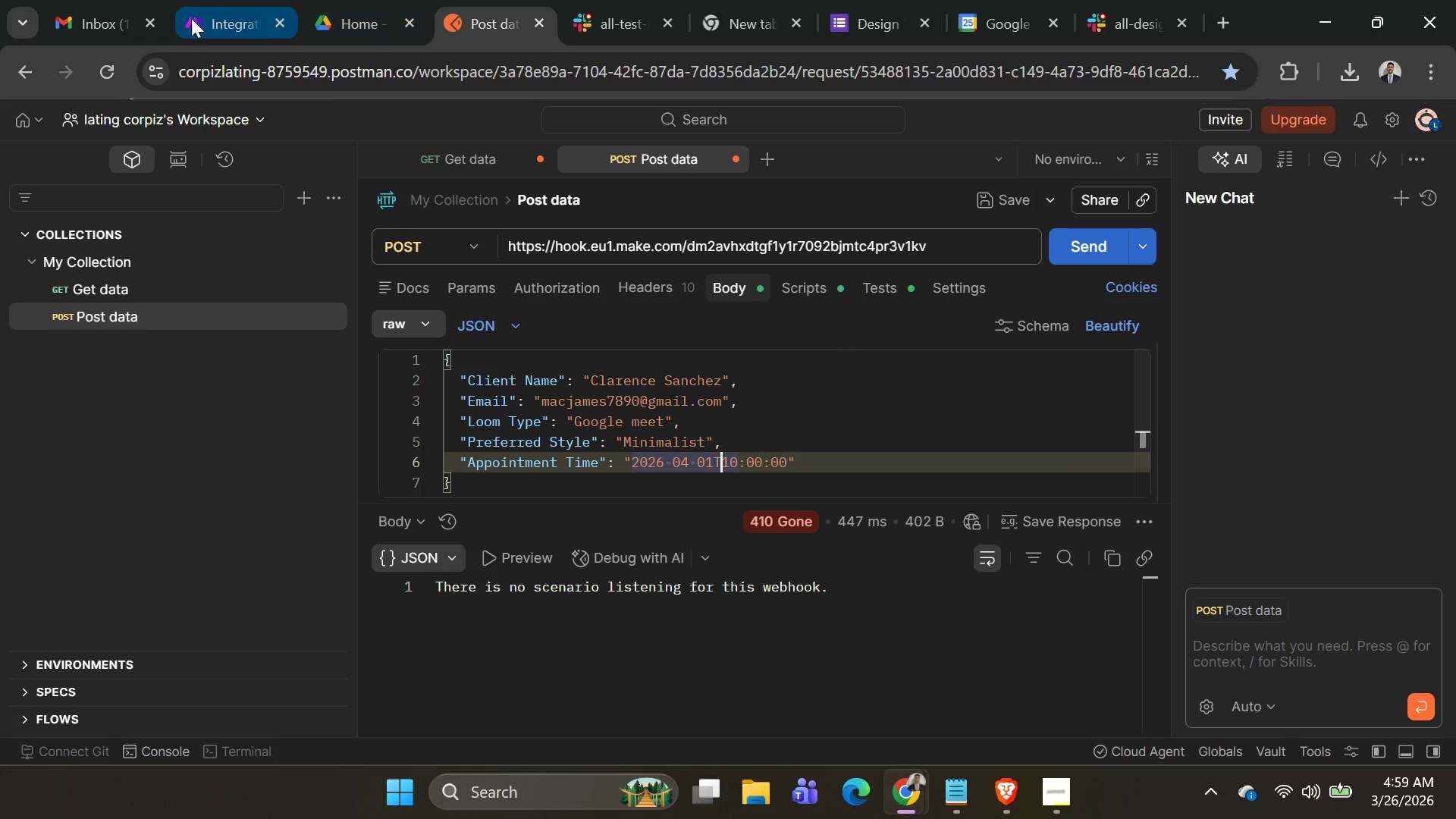 
left_click([169, 21])
 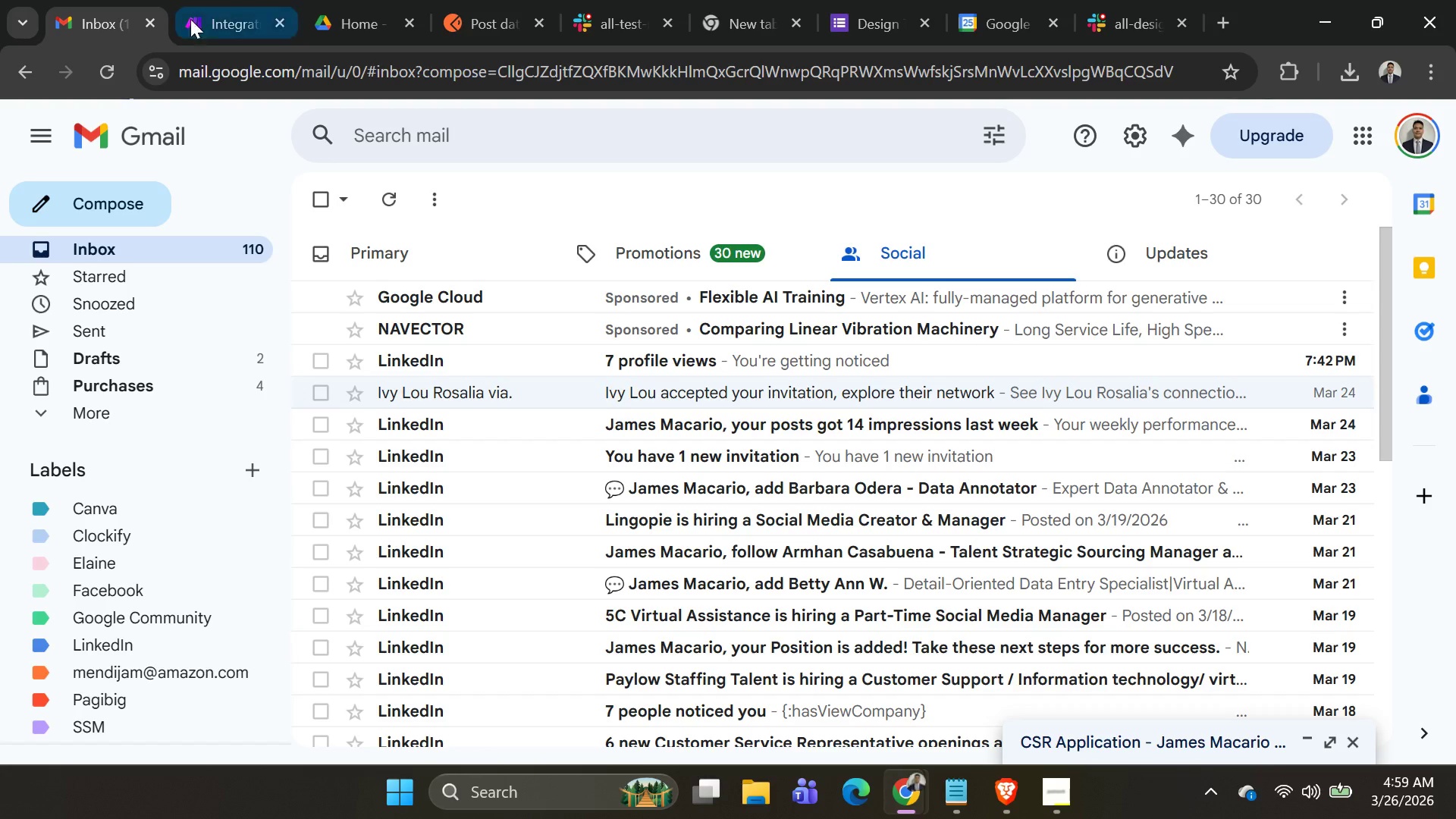 
left_click([221, 15])
 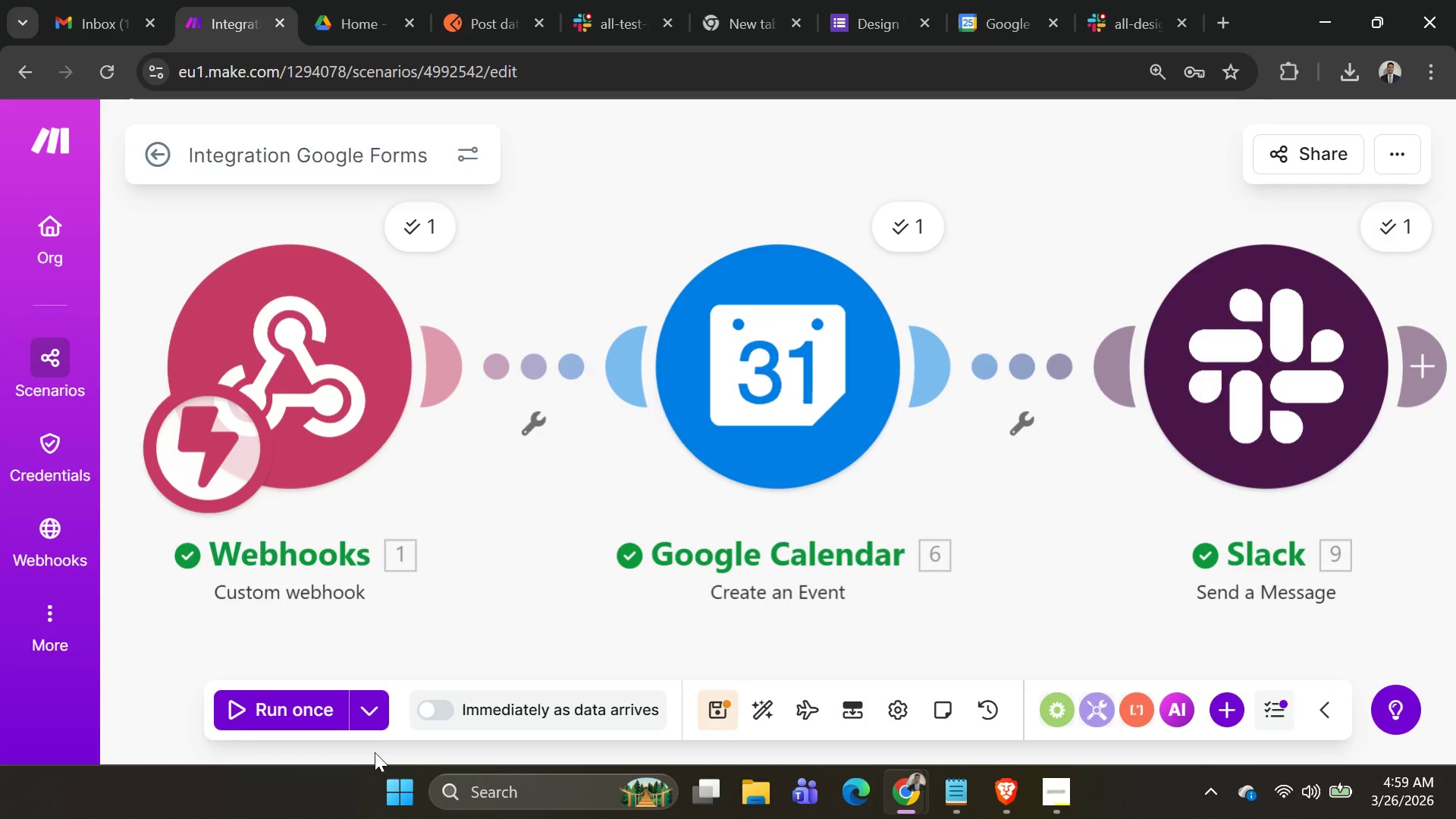 
left_click([306, 710])
 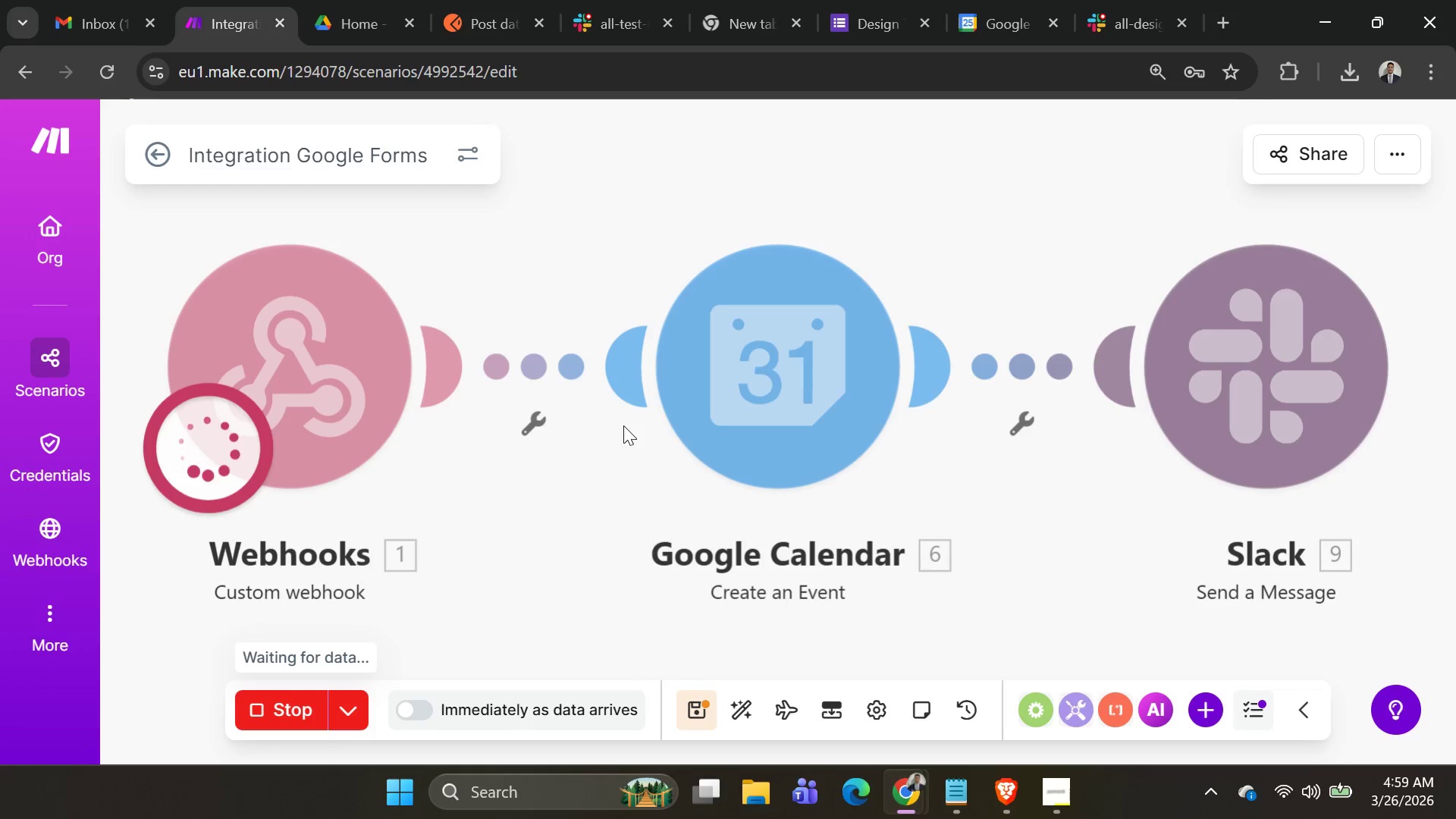 
key(Alt+AltLeft)
 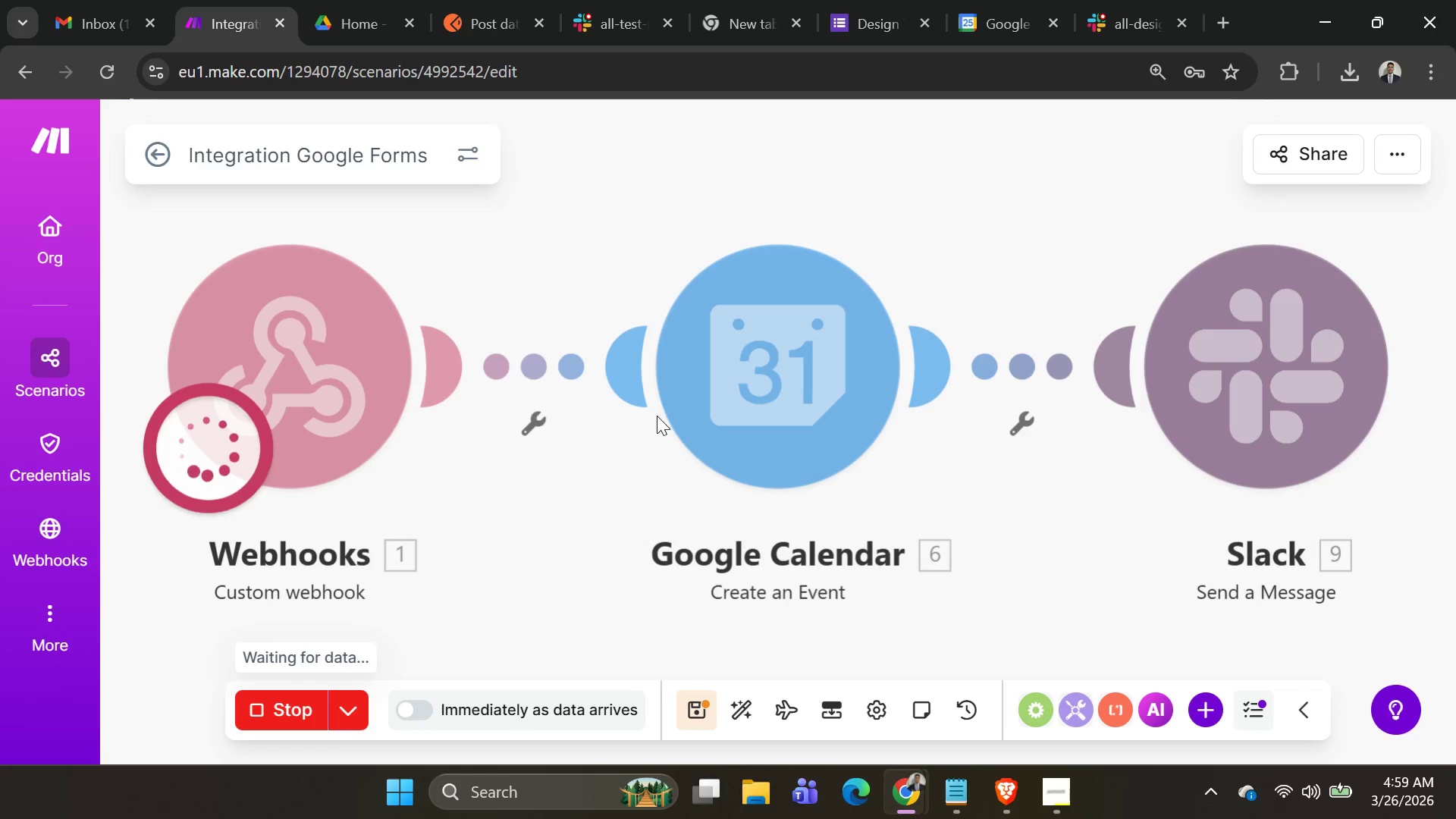 
key(Alt+Tab)
 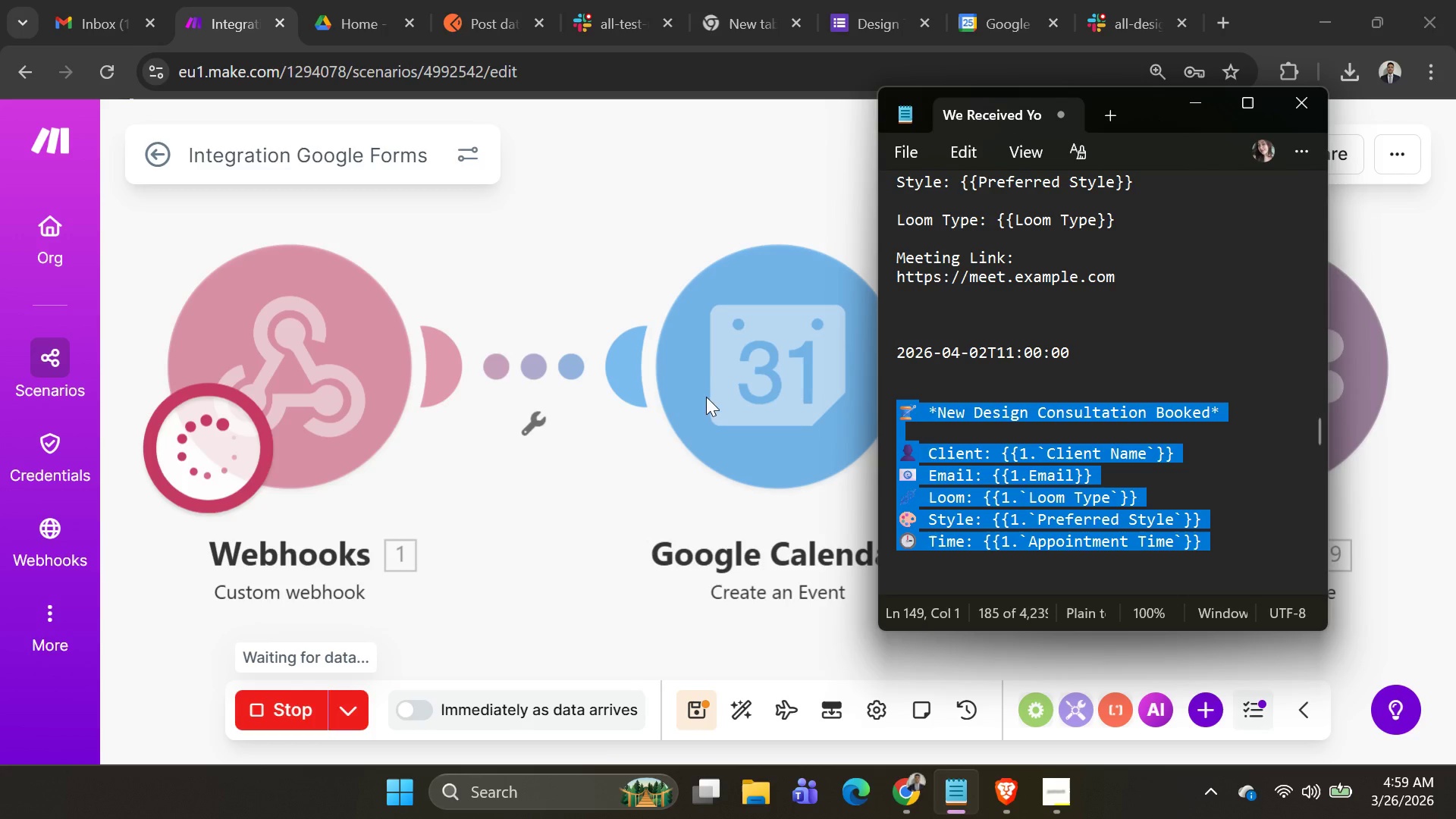 
key(Alt+AltLeft)
 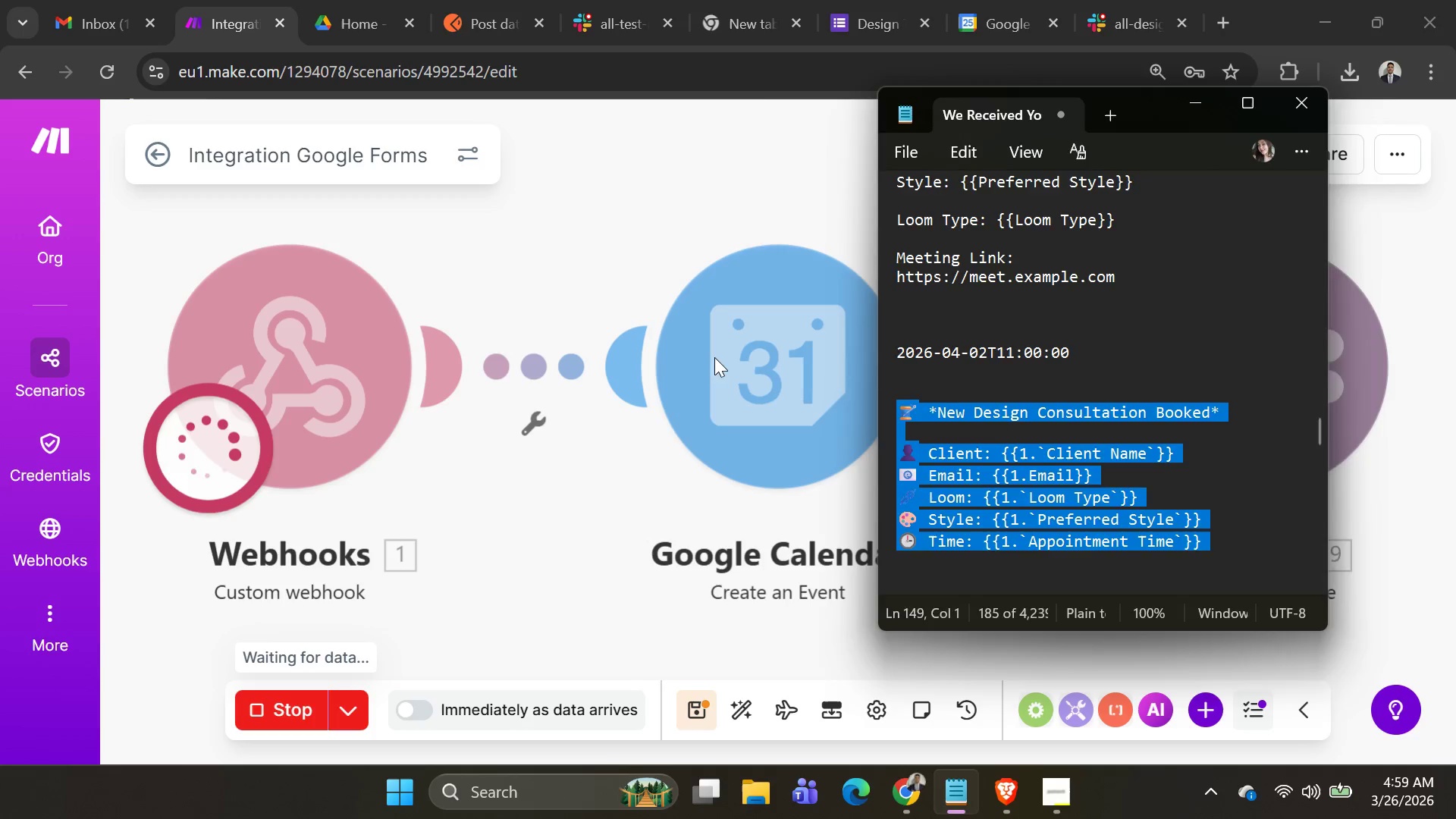 
key(Alt+Tab)
 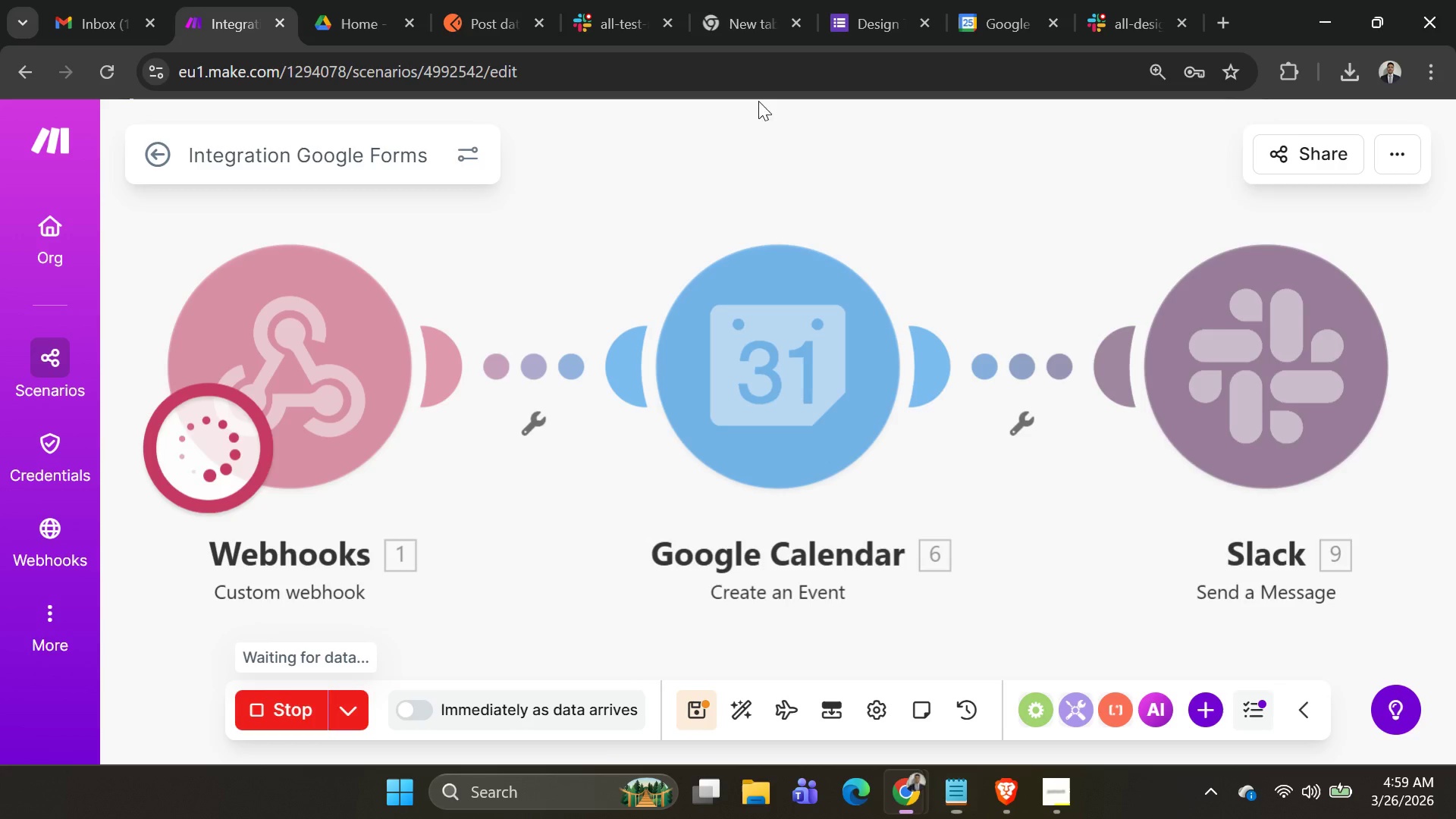 
key(Alt+AltLeft)
 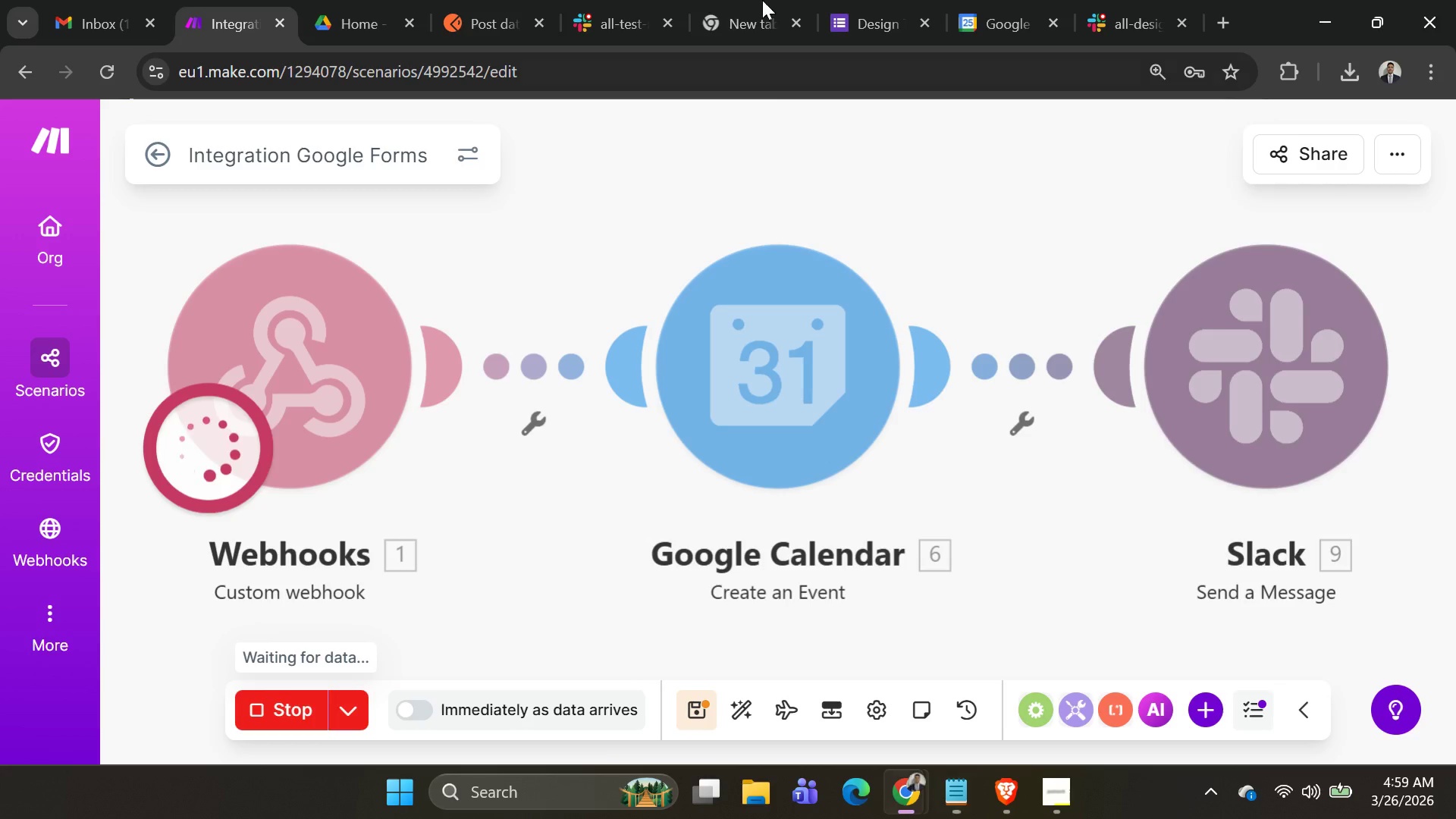 
key(Alt+Tab)
 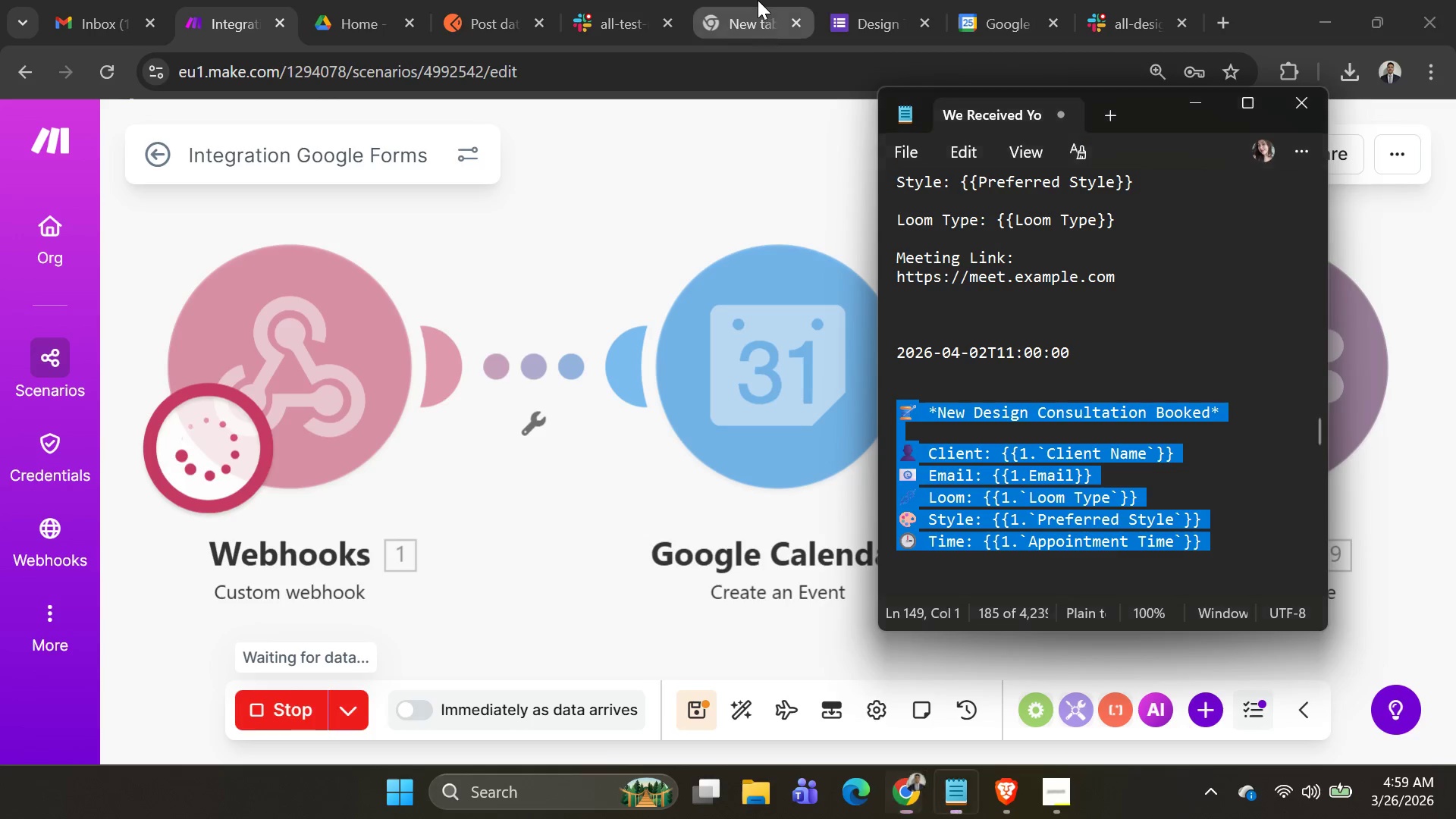 
key(Alt+AltLeft)
 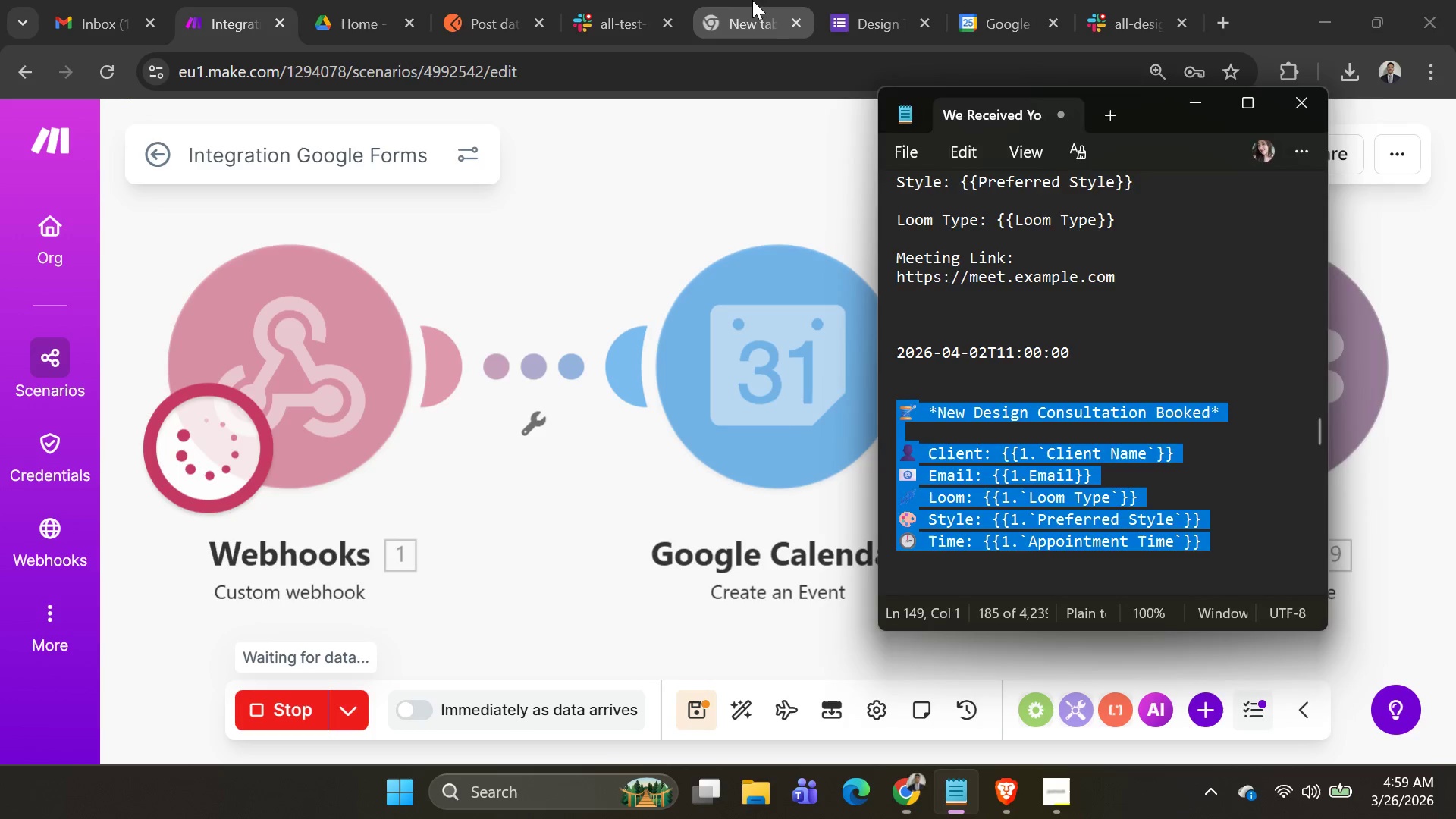 
key(Alt+Tab)
 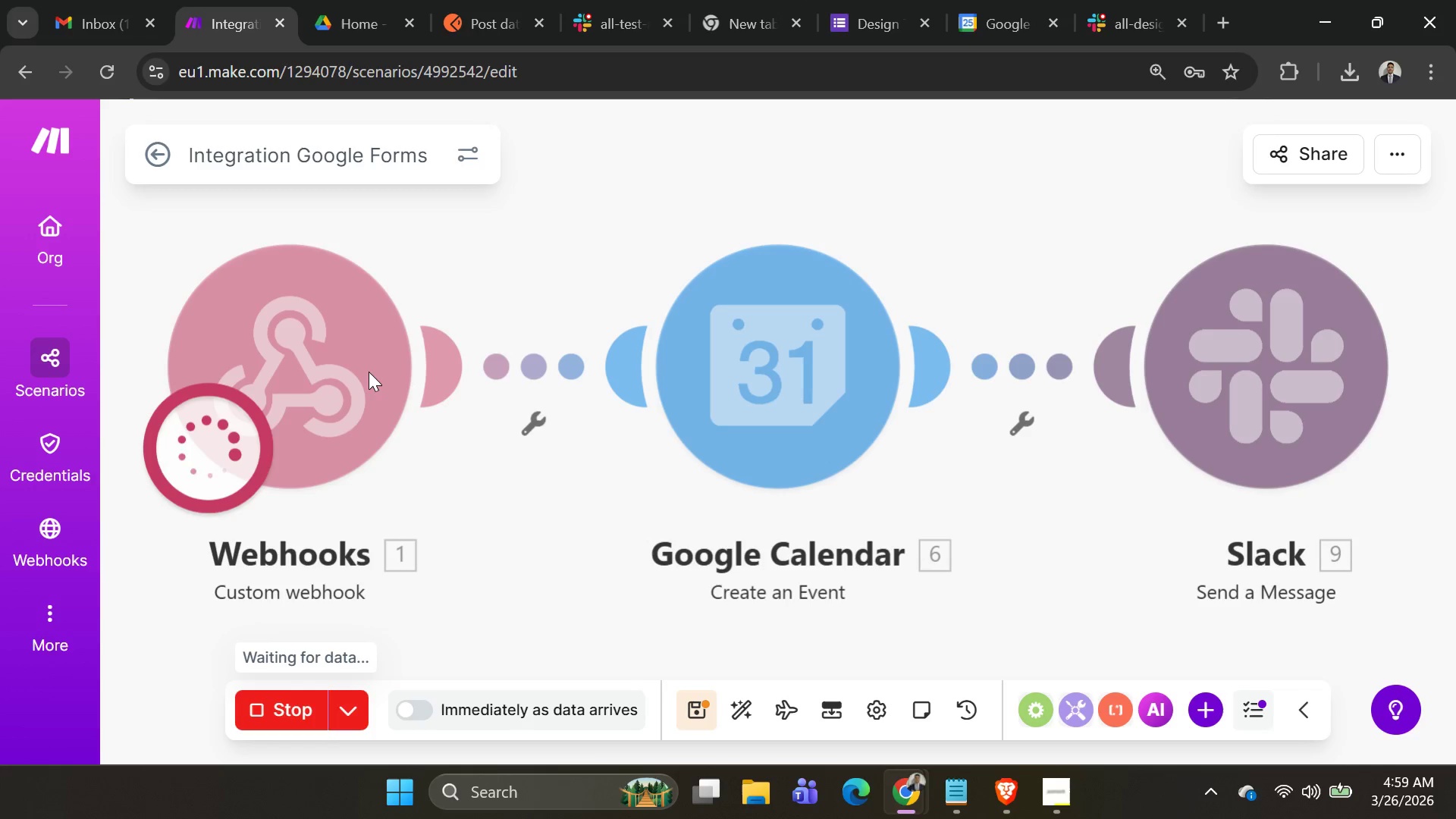 
left_click([358, 373])
 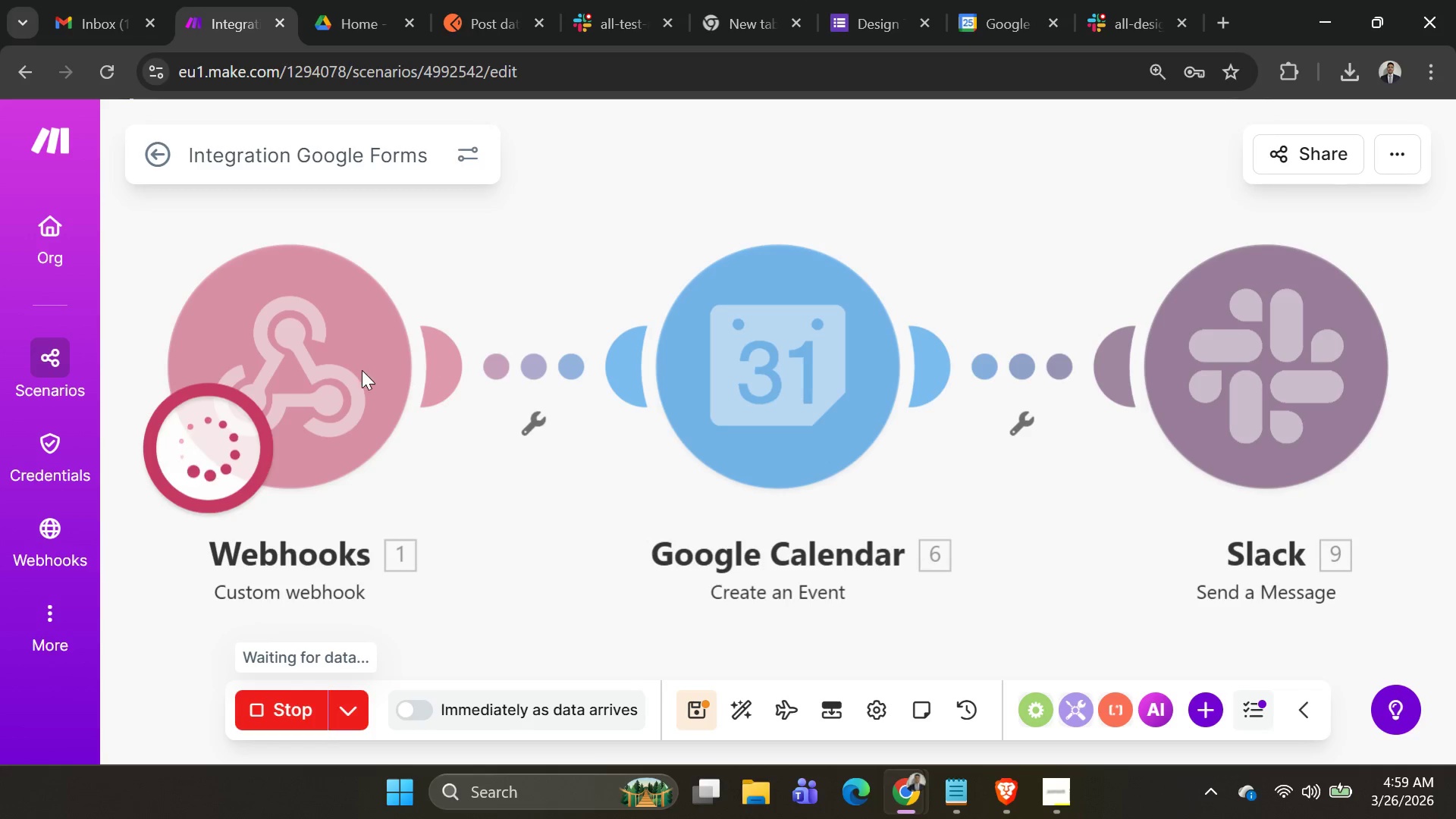 
left_click([306, 351])
 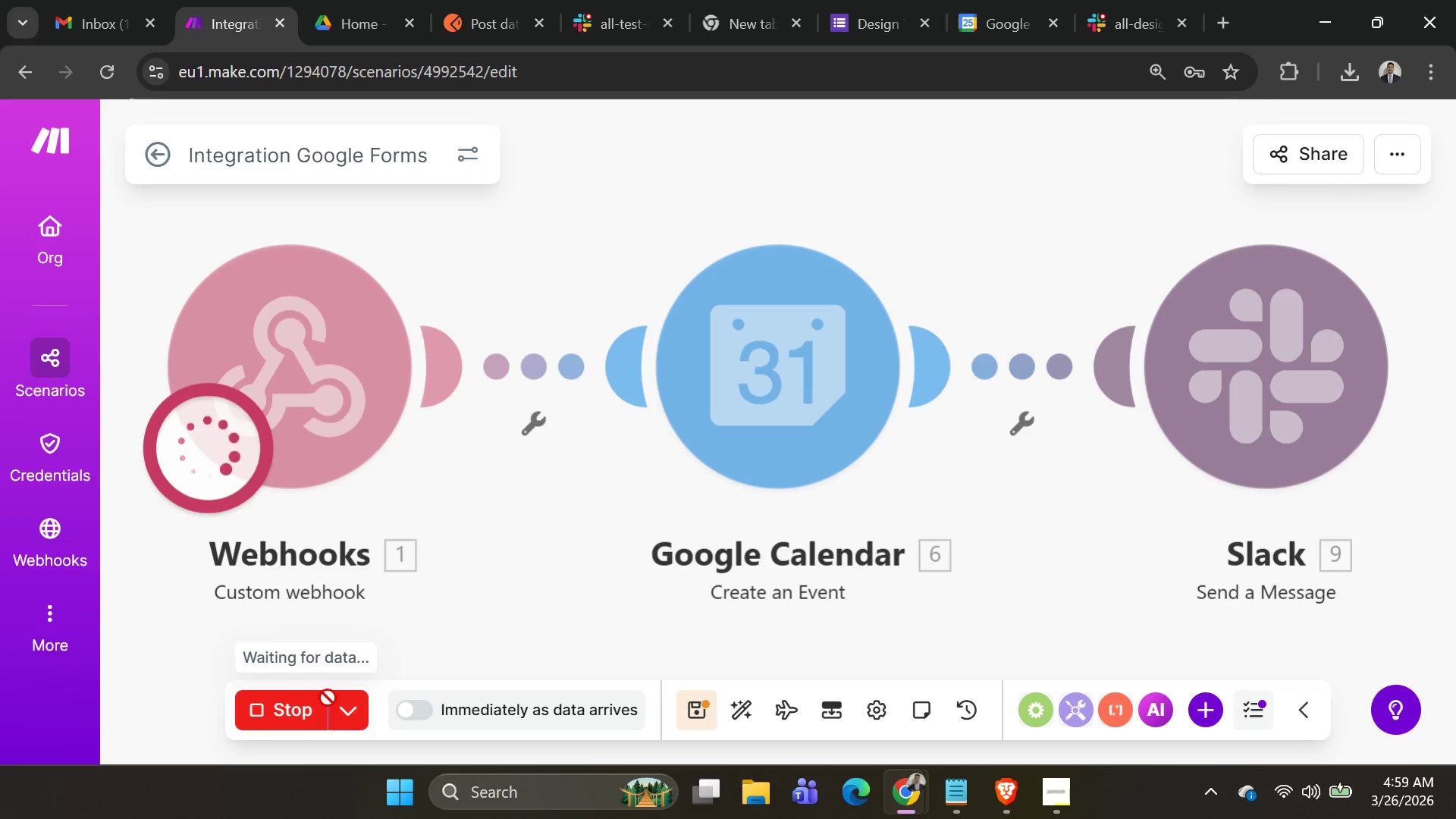 
left_click([318, 721])
 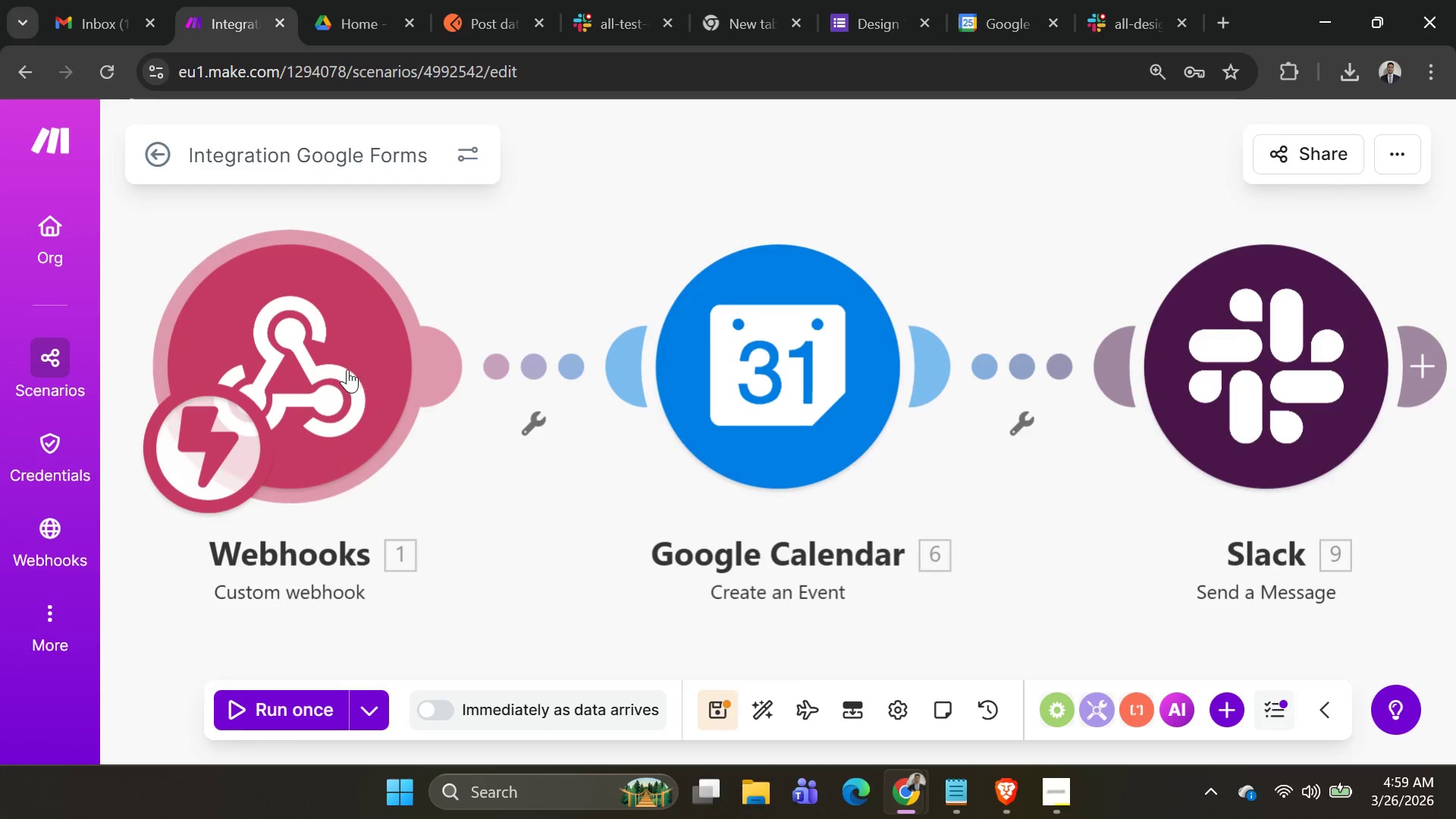 
left_click([344, 368])
 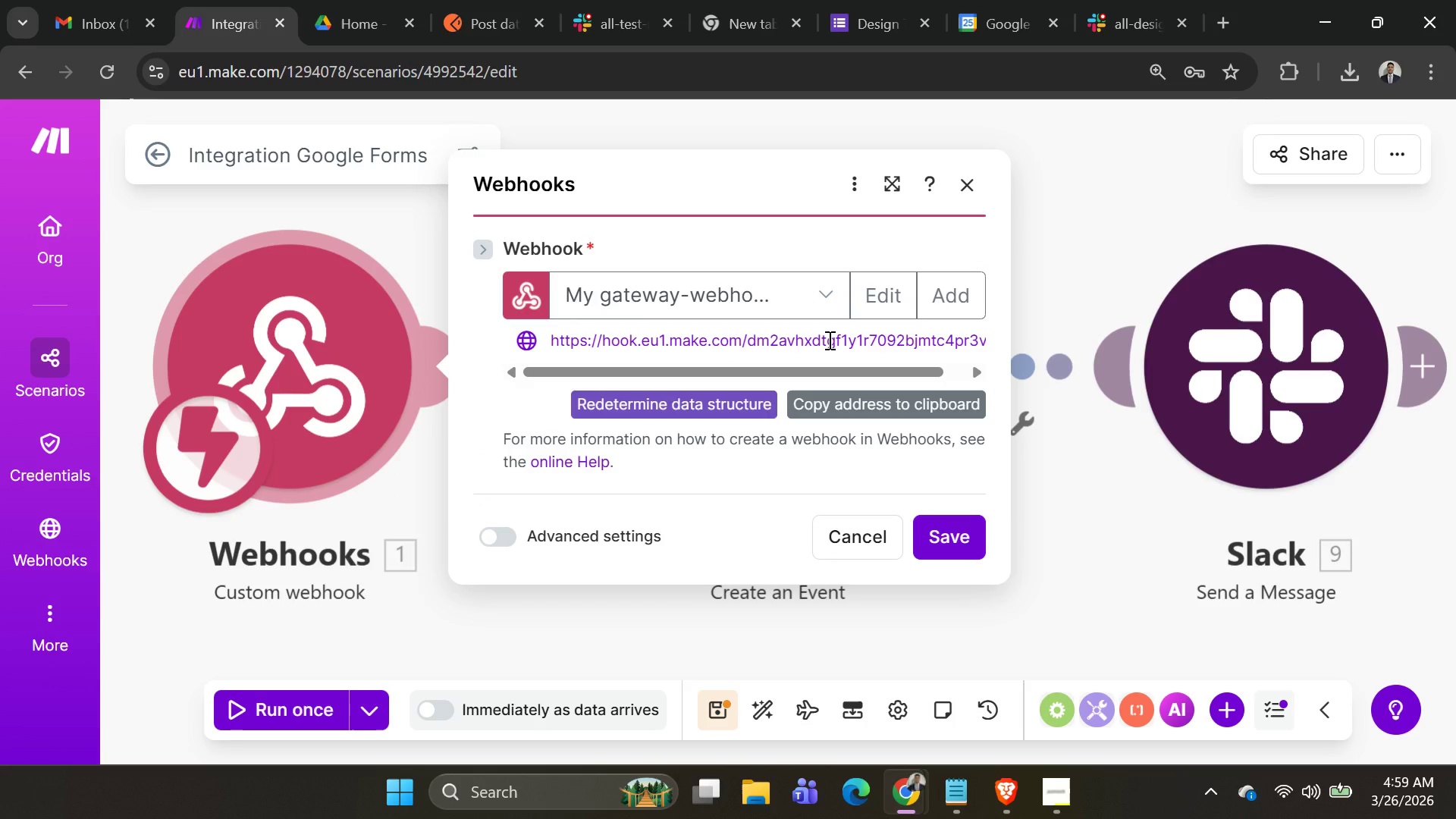 
wait(5.14)
 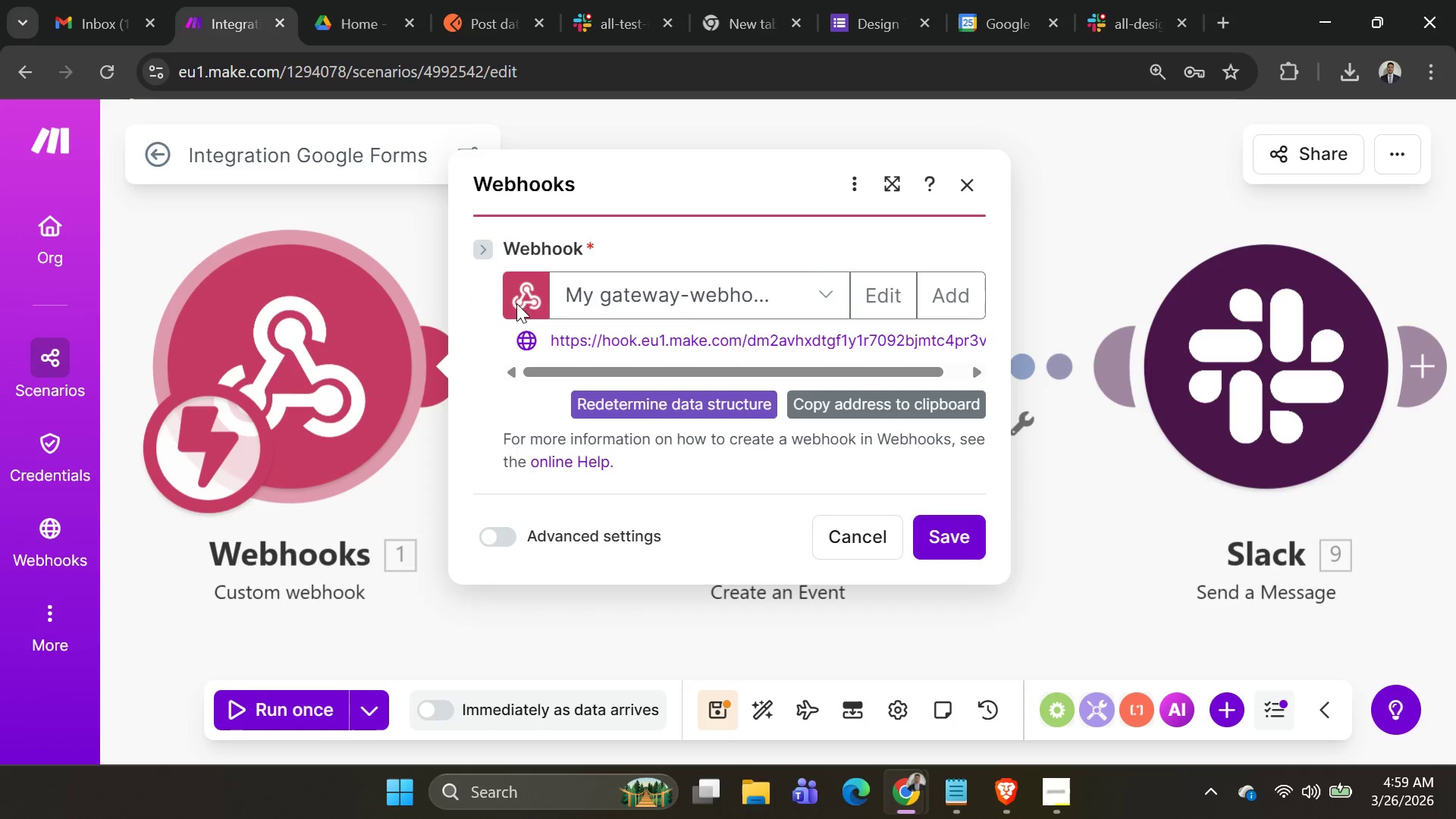 
left_click([837, 391])
 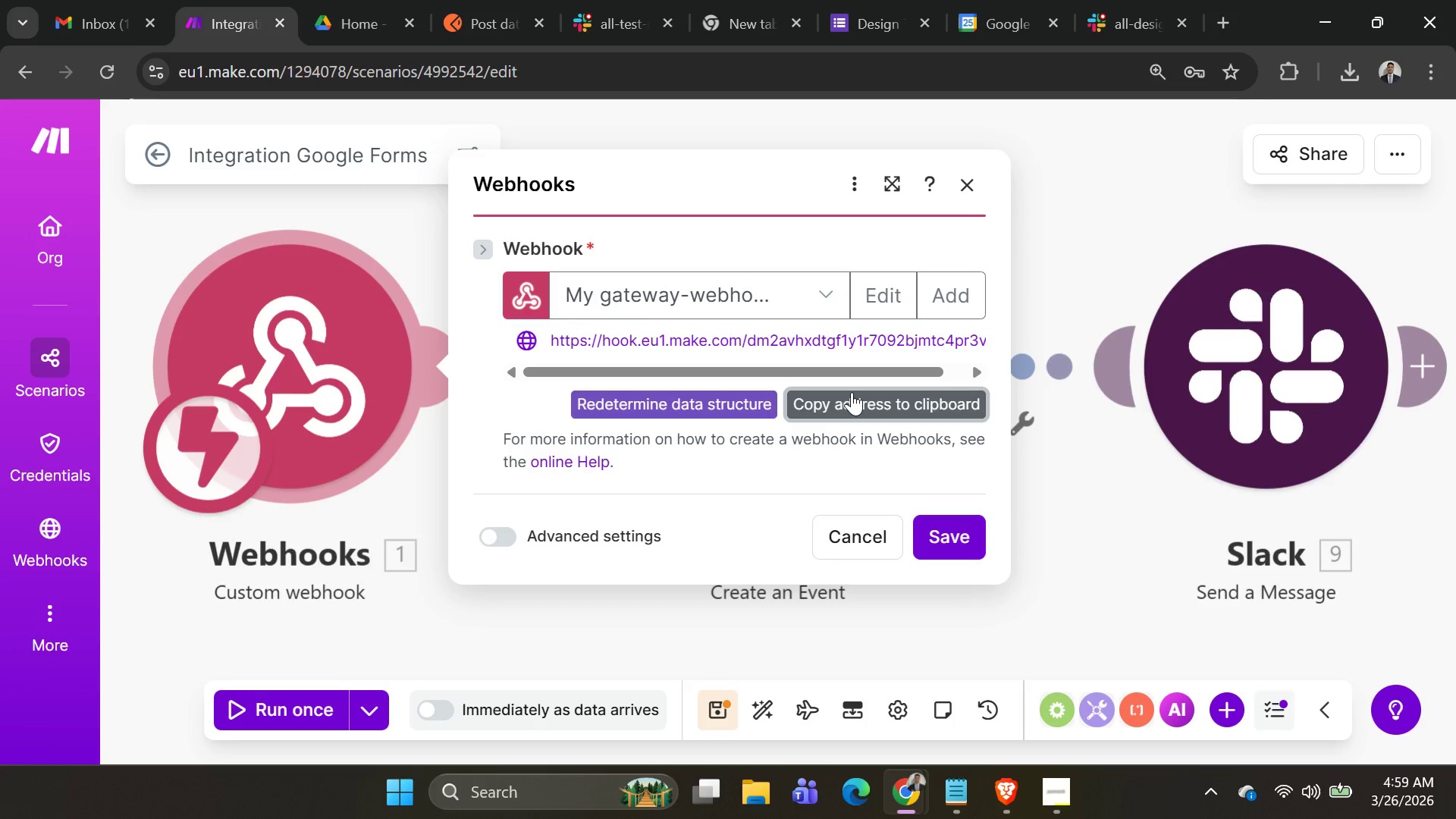 
left_click([851, 395])
 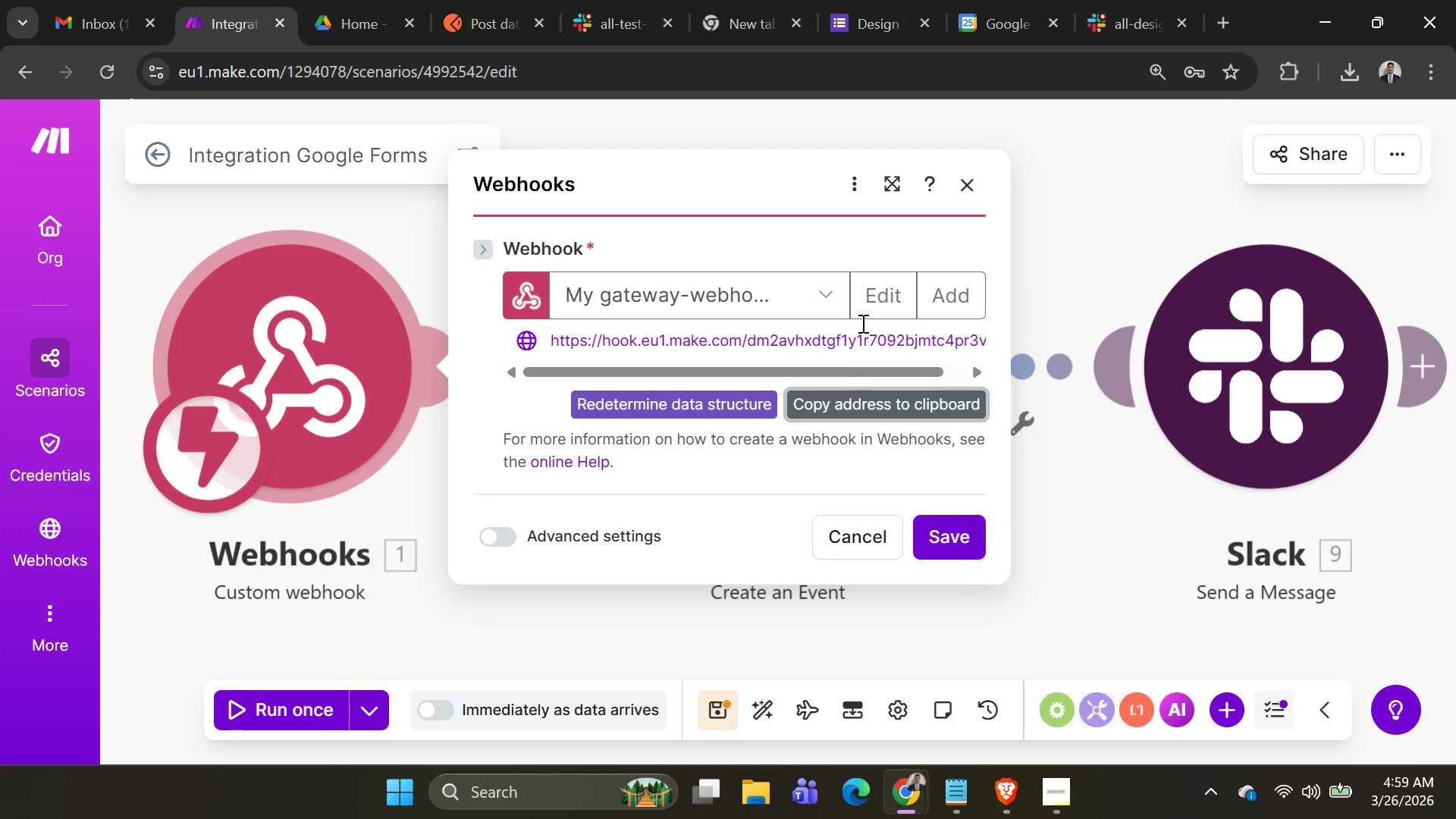 
key(Alt+AltLeft)
 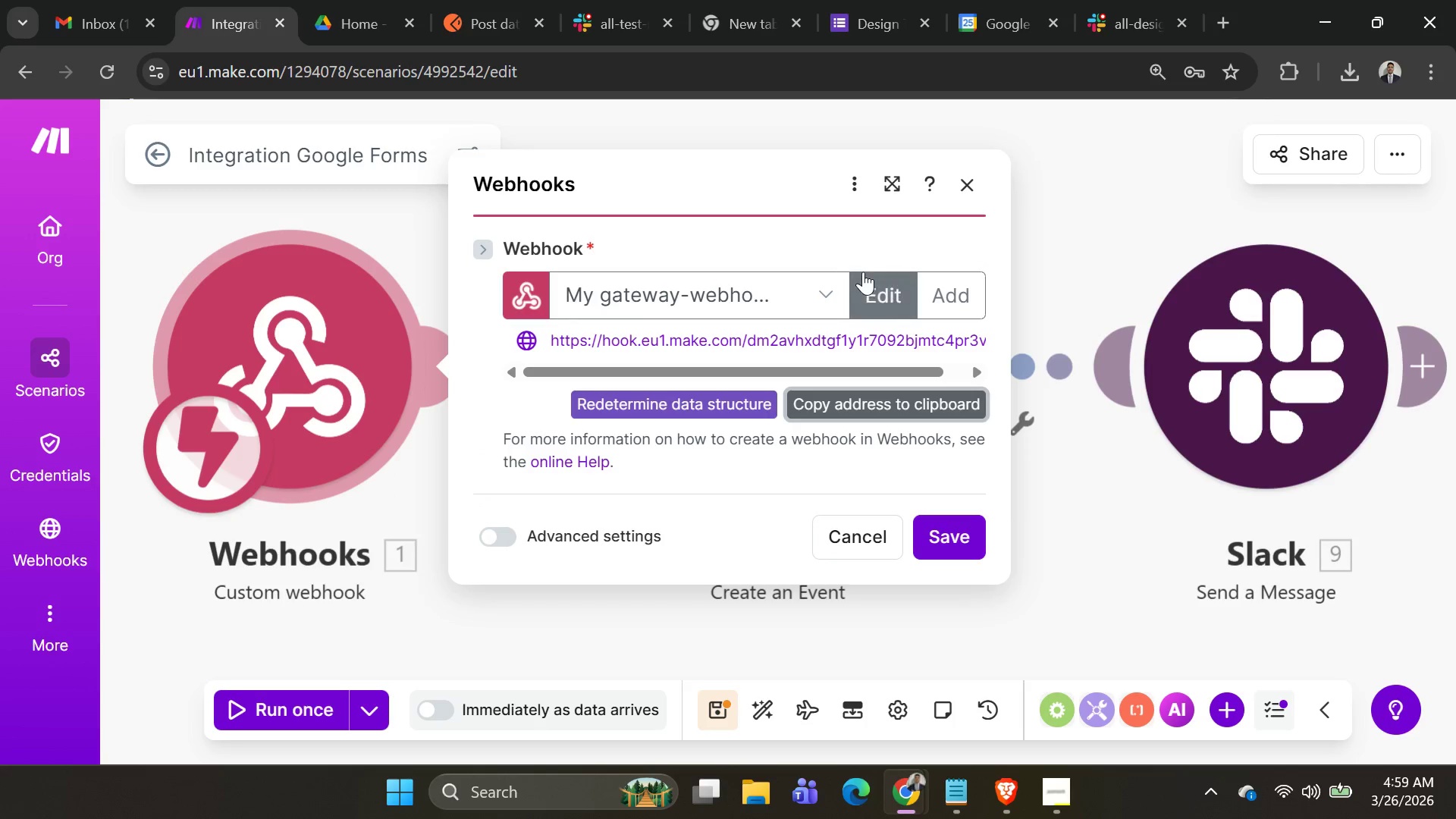 
key(Alt+Tab)
 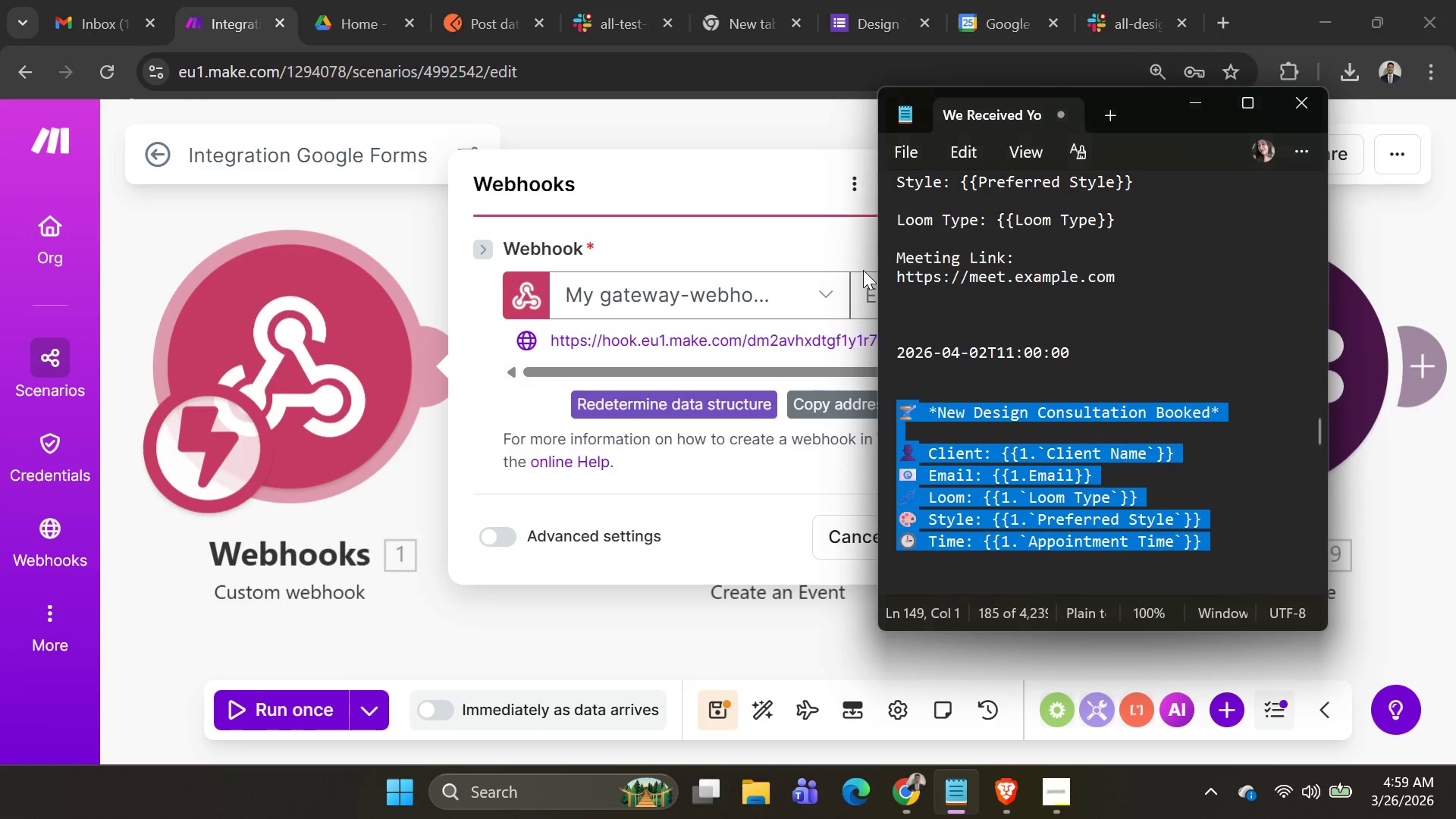 
key(Alt+AltLeft)
 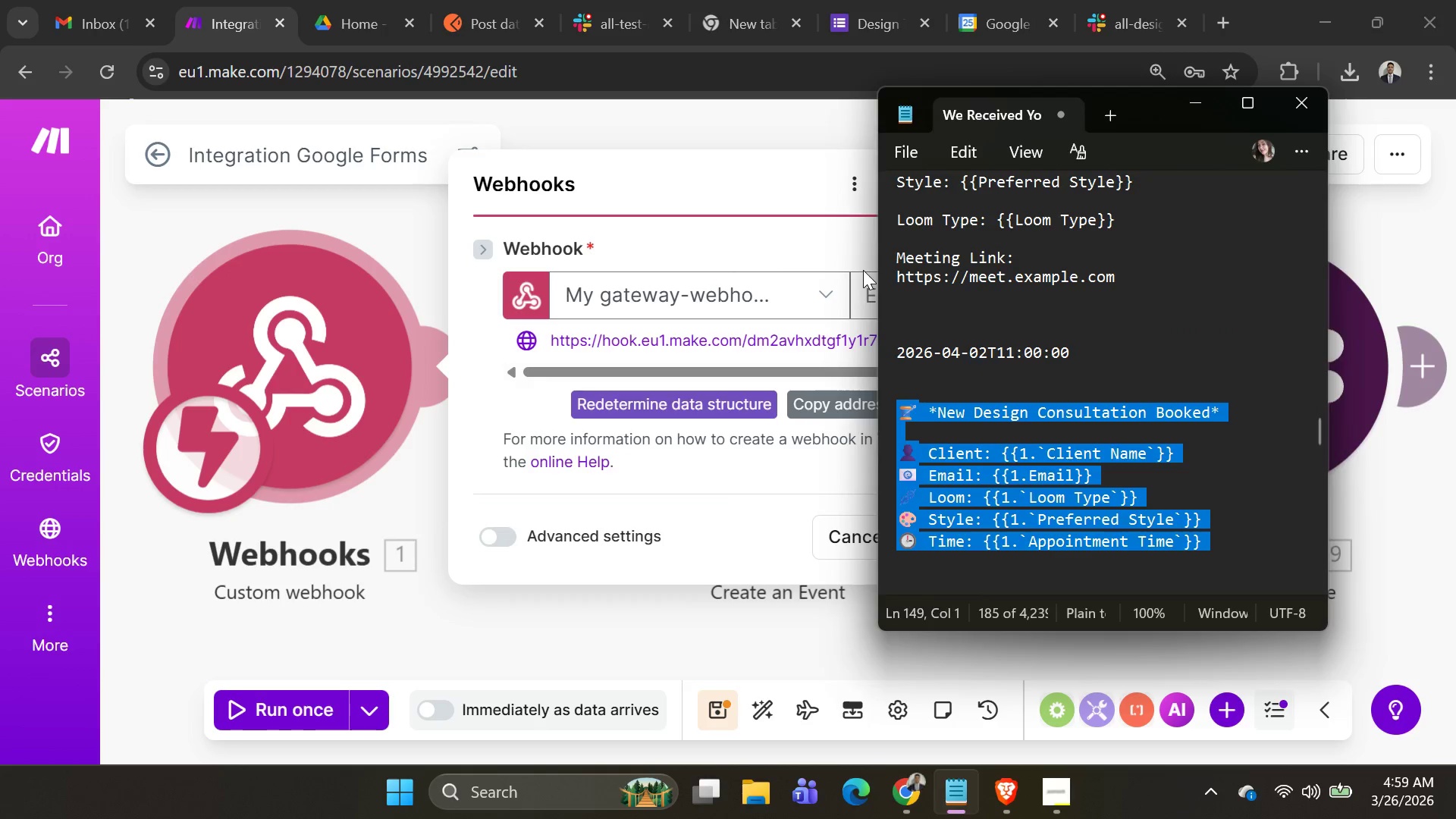 
key(Alt+Tab)
 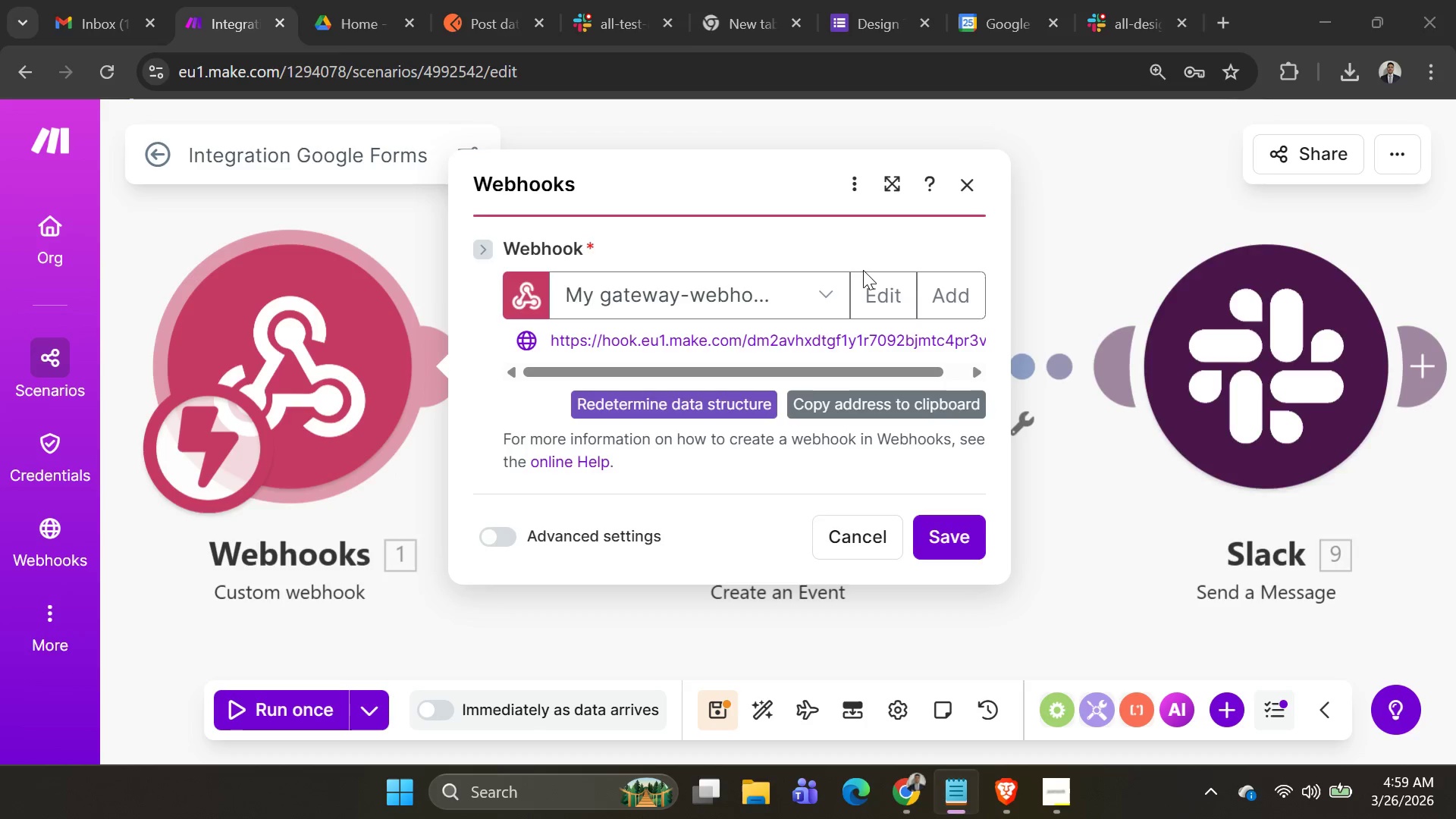 
key(Alt+AltLeft)
 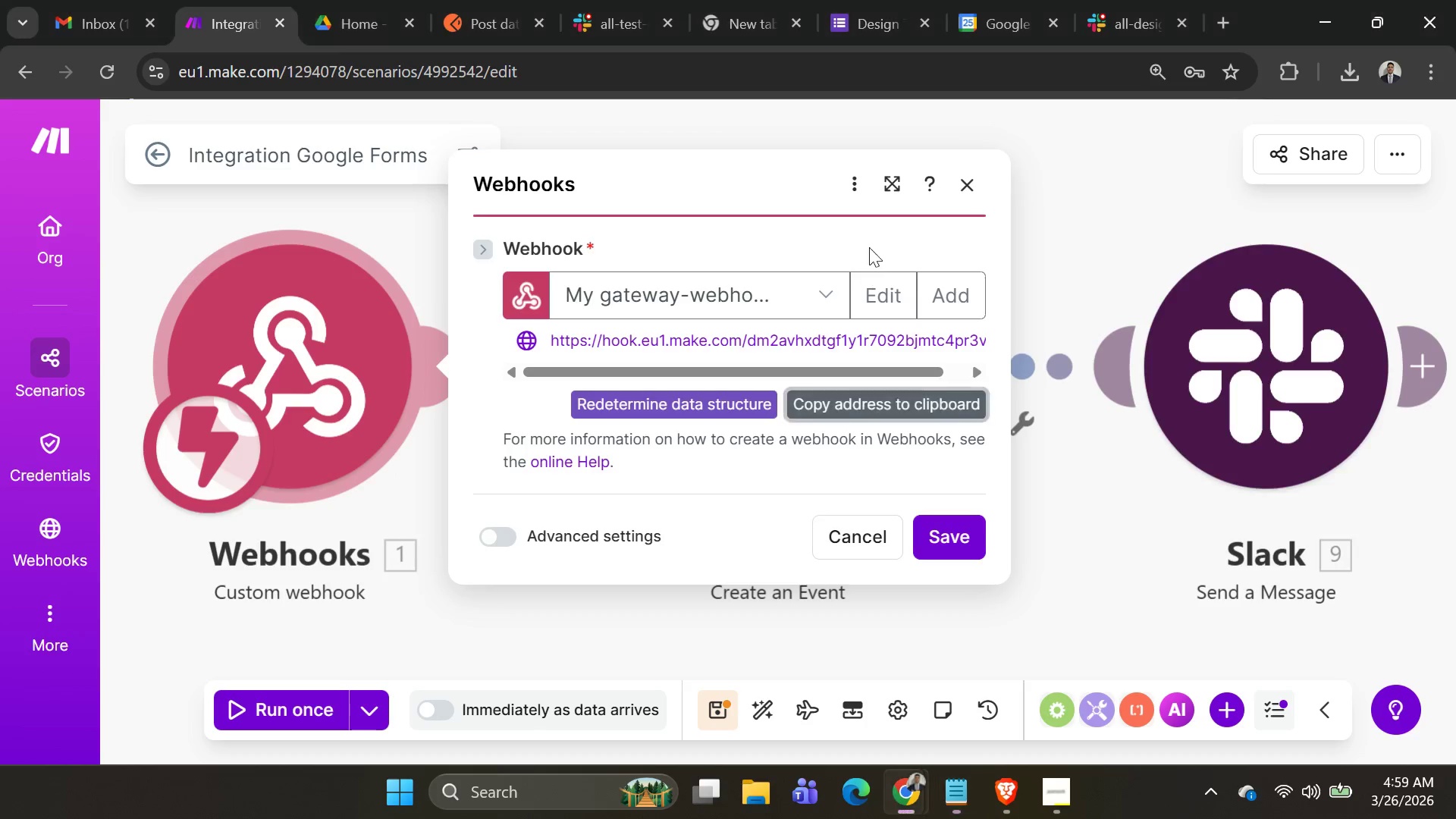 
key(Alt+Tab)
 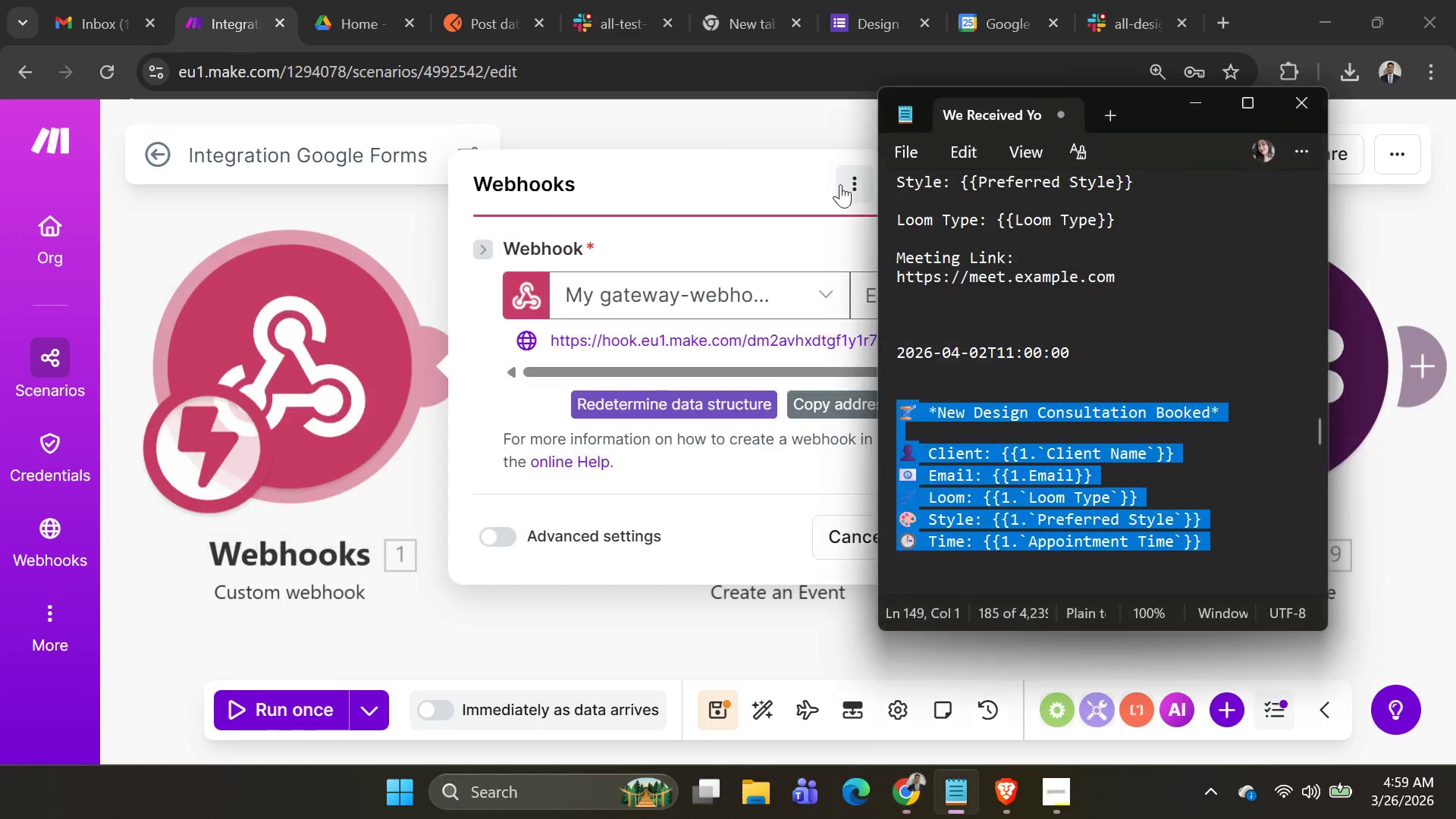 
key(Alt+AltLeft)
 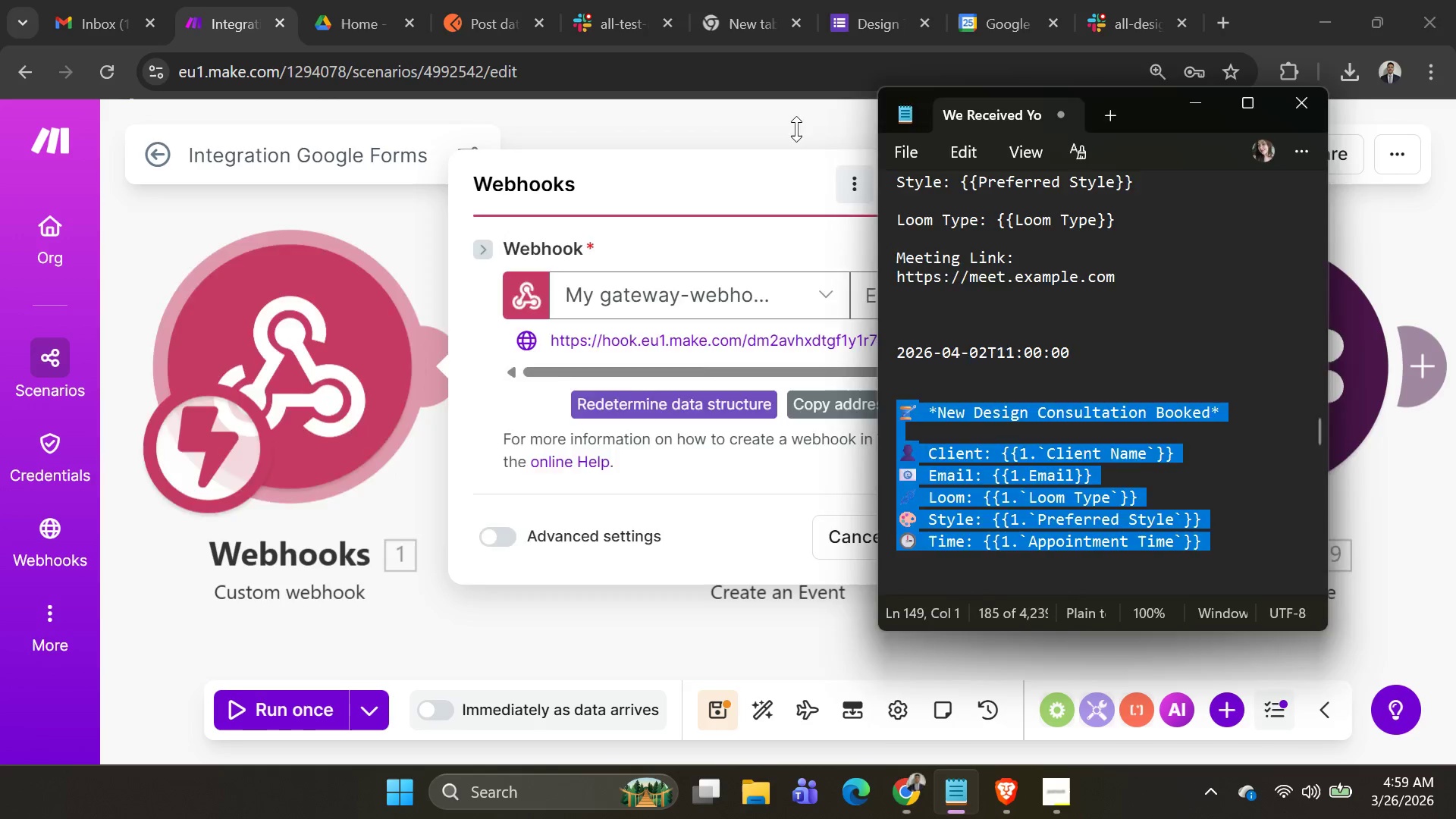 
key(Alt+Tab)
 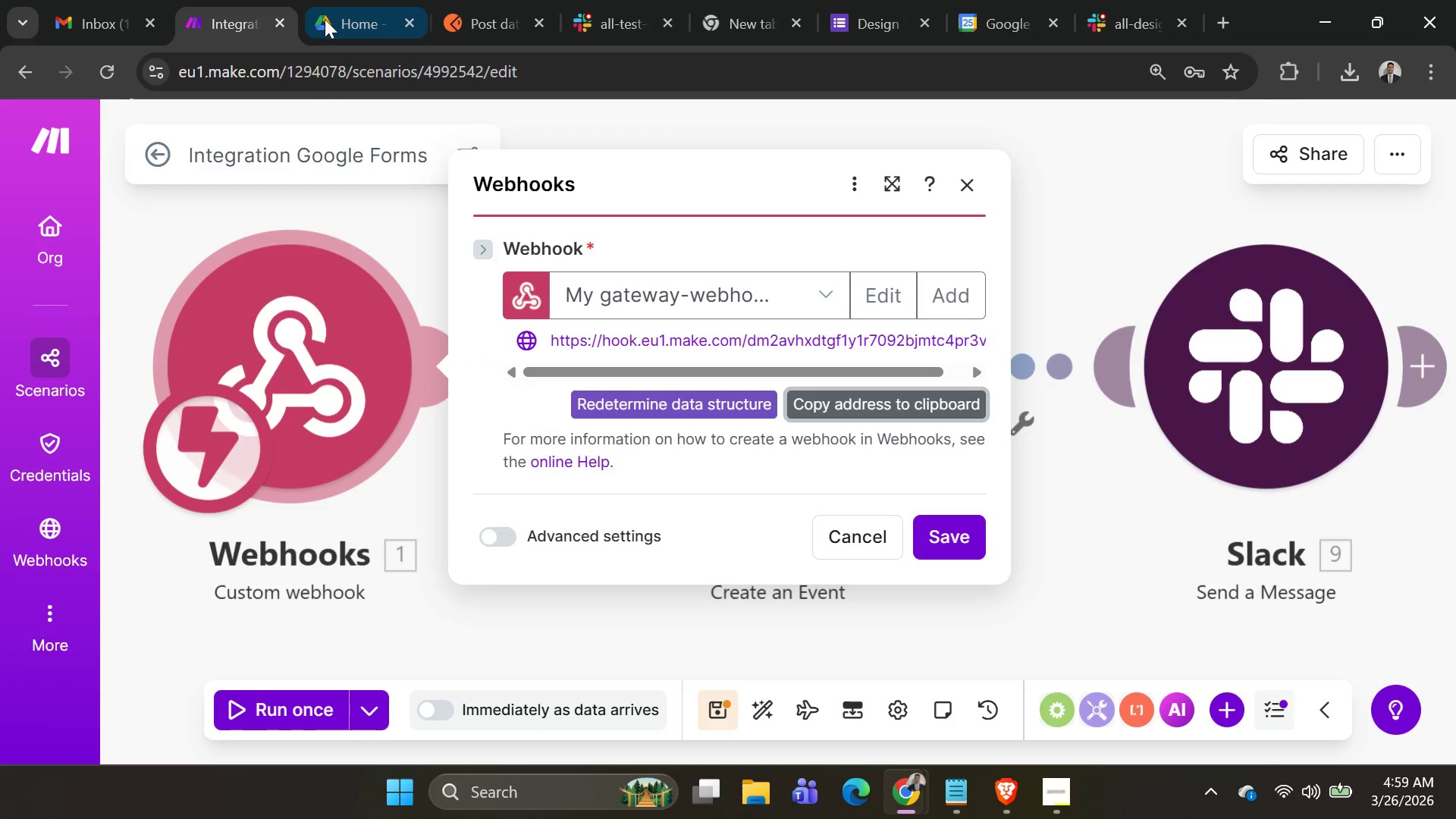 
left_click([331, 17])
 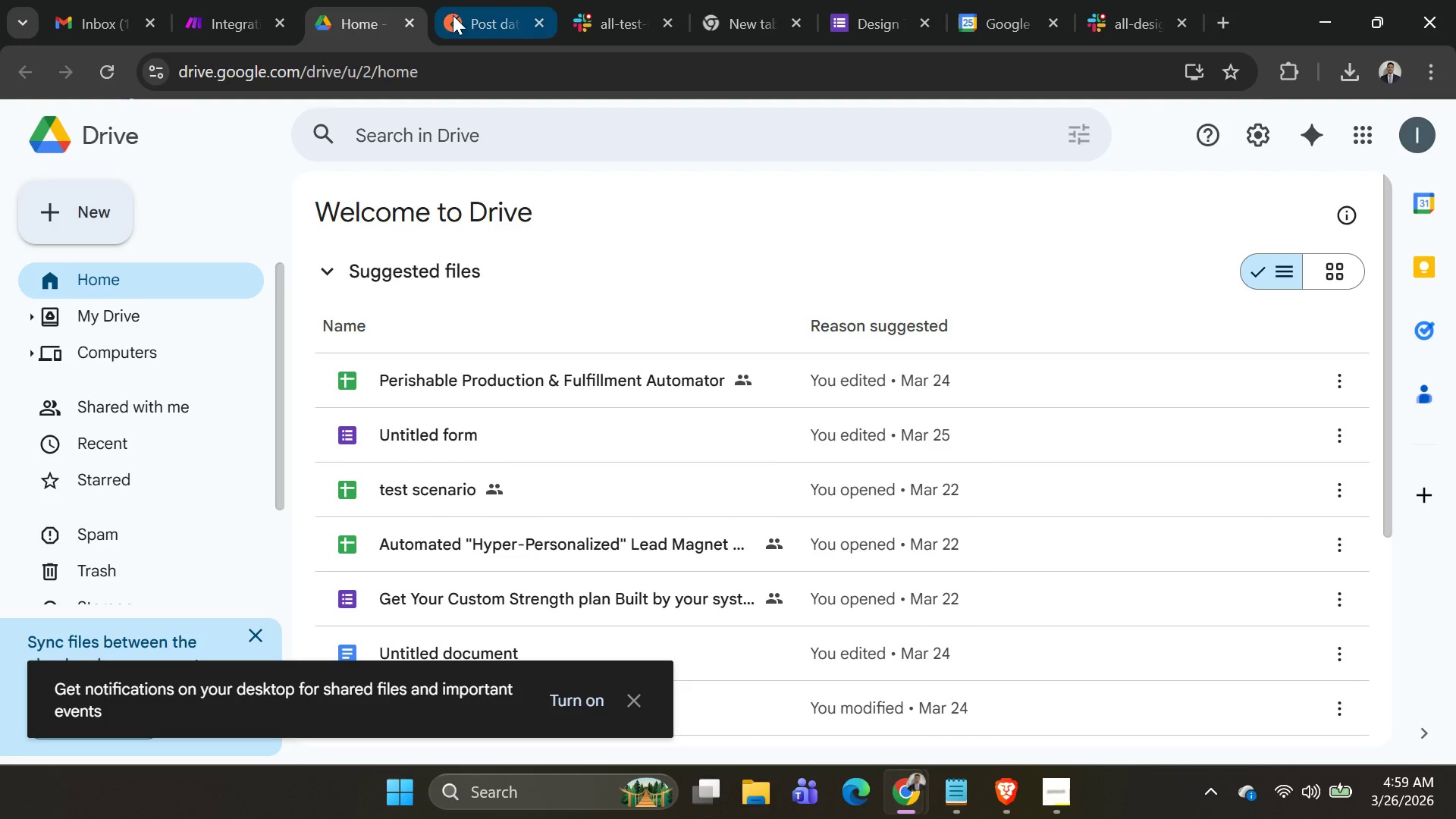 
left_click([453, 15])
 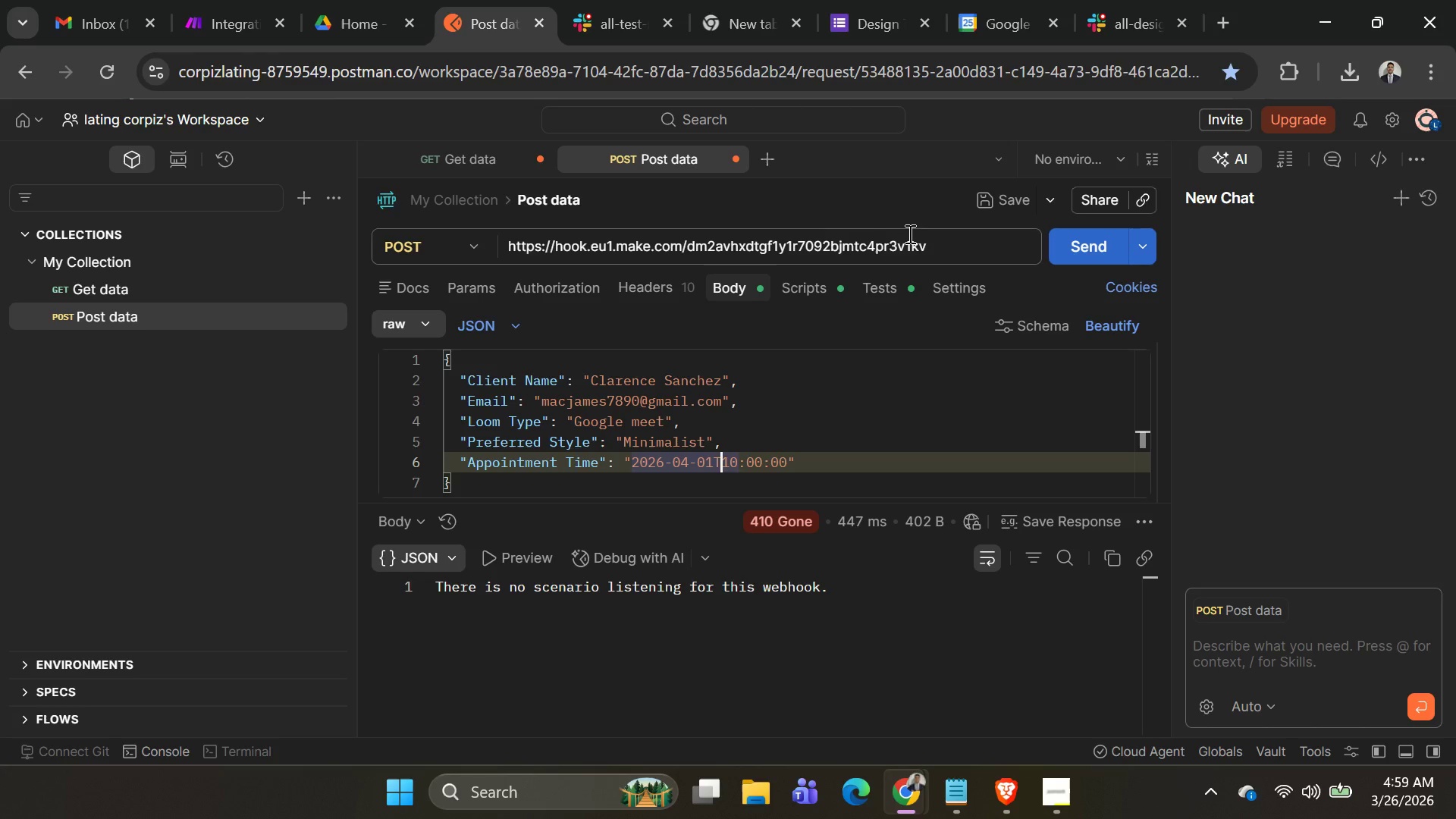 
left_click_drag(start_coordinate=[946, 242], to_coordinate=[0, 243])
 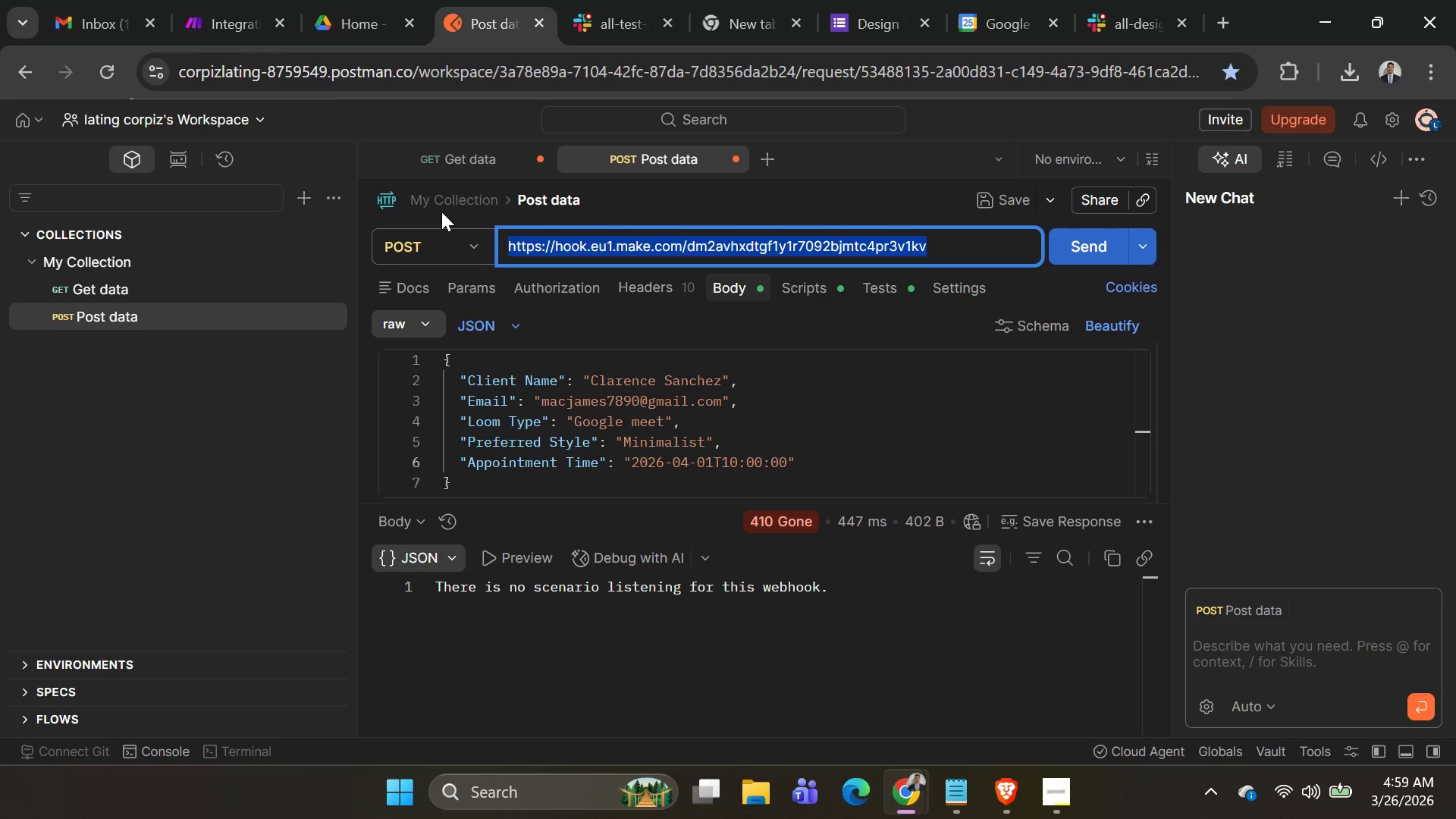 
key(Control+B)
 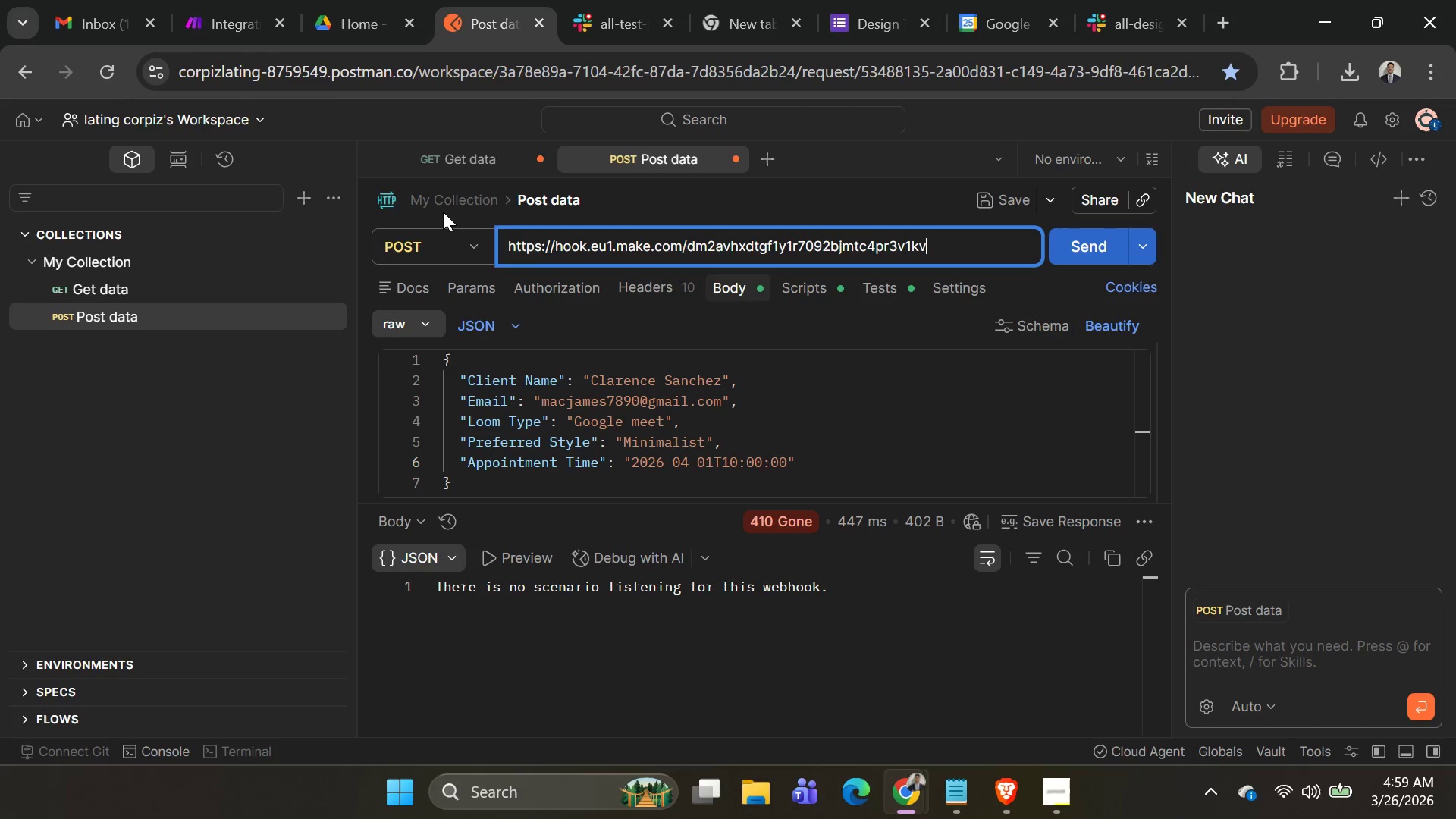 
key(Control+V)
 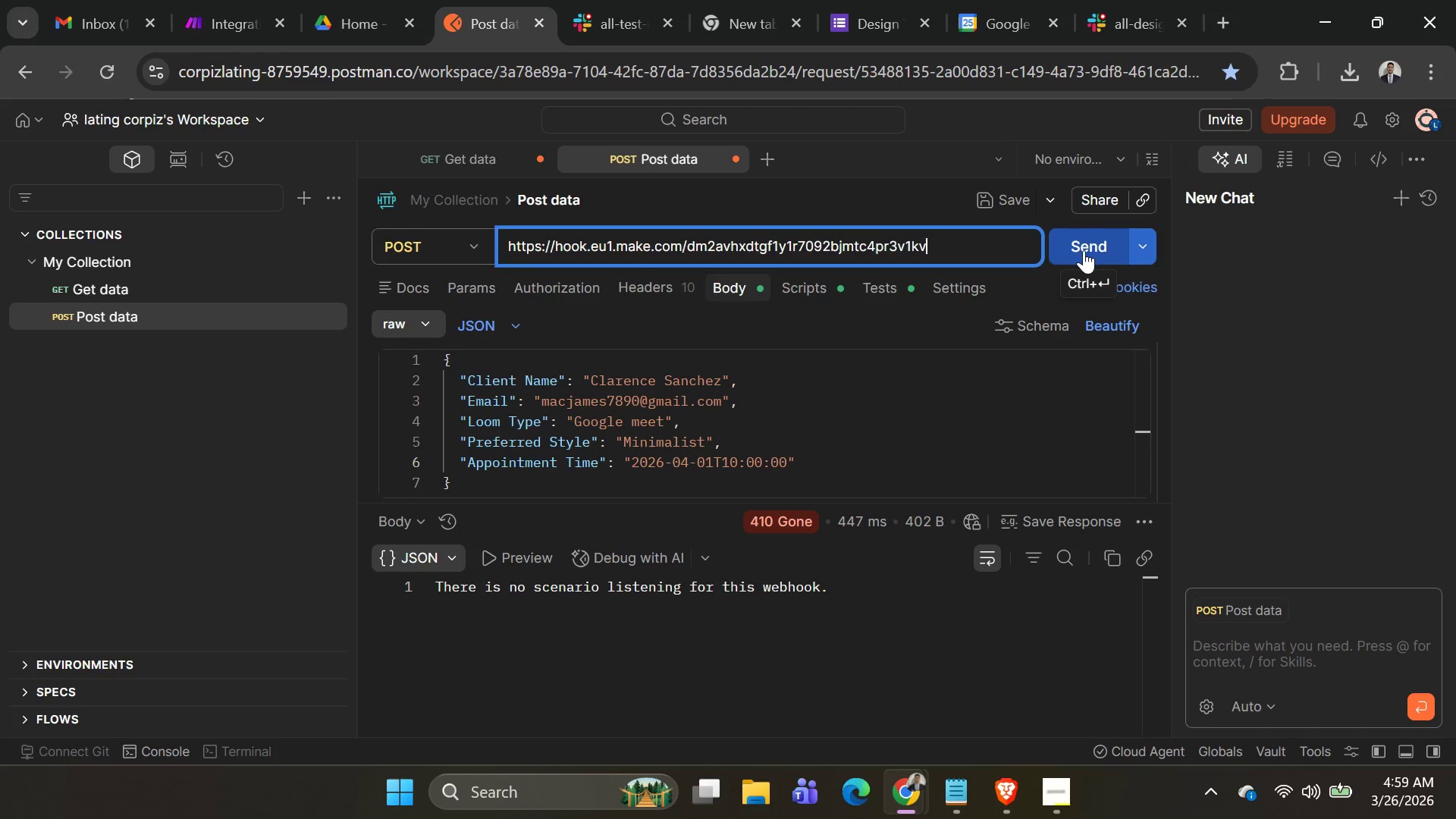 
left_click([1084, 250])
 